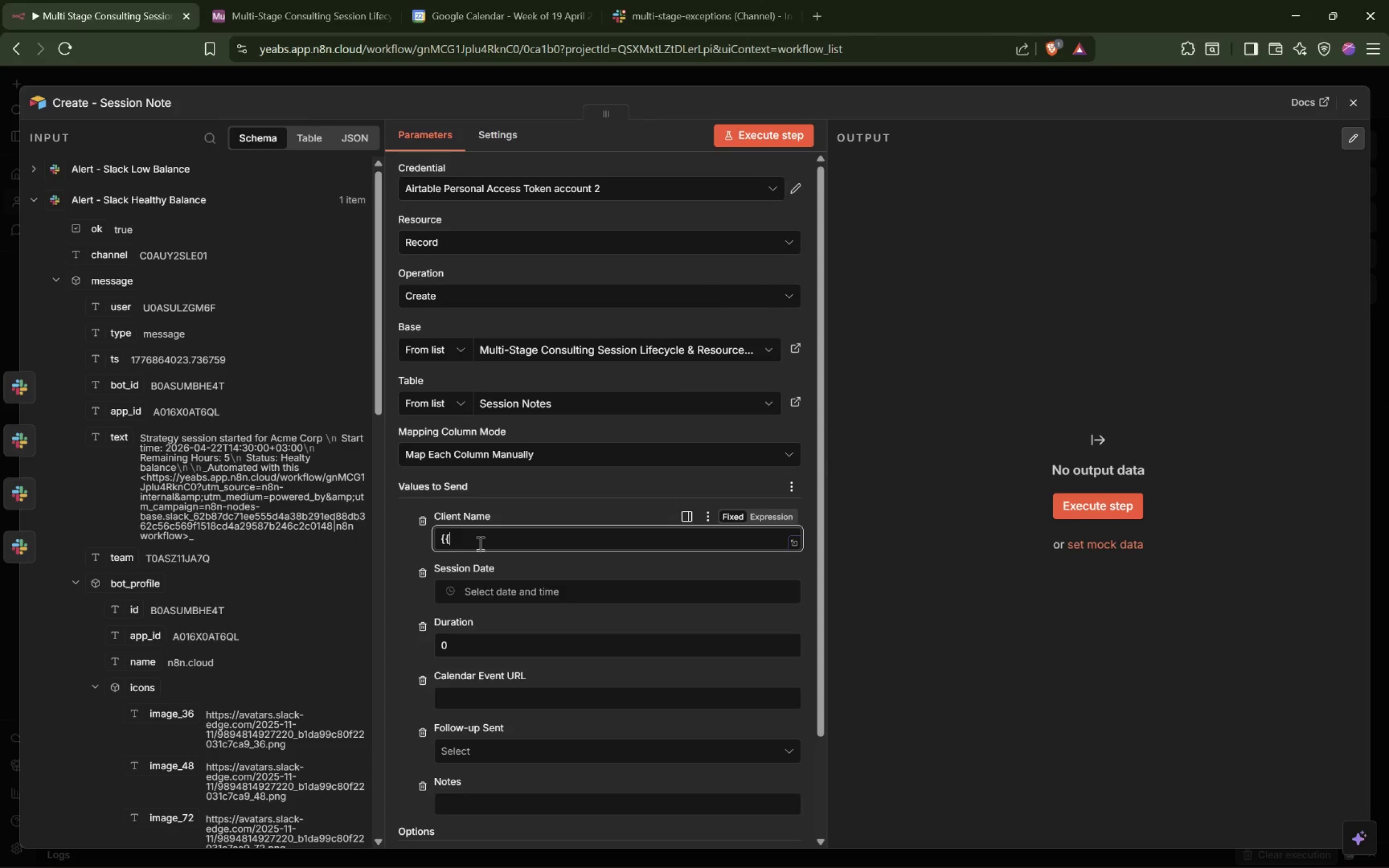 
key(Shift+BracketLeft)
 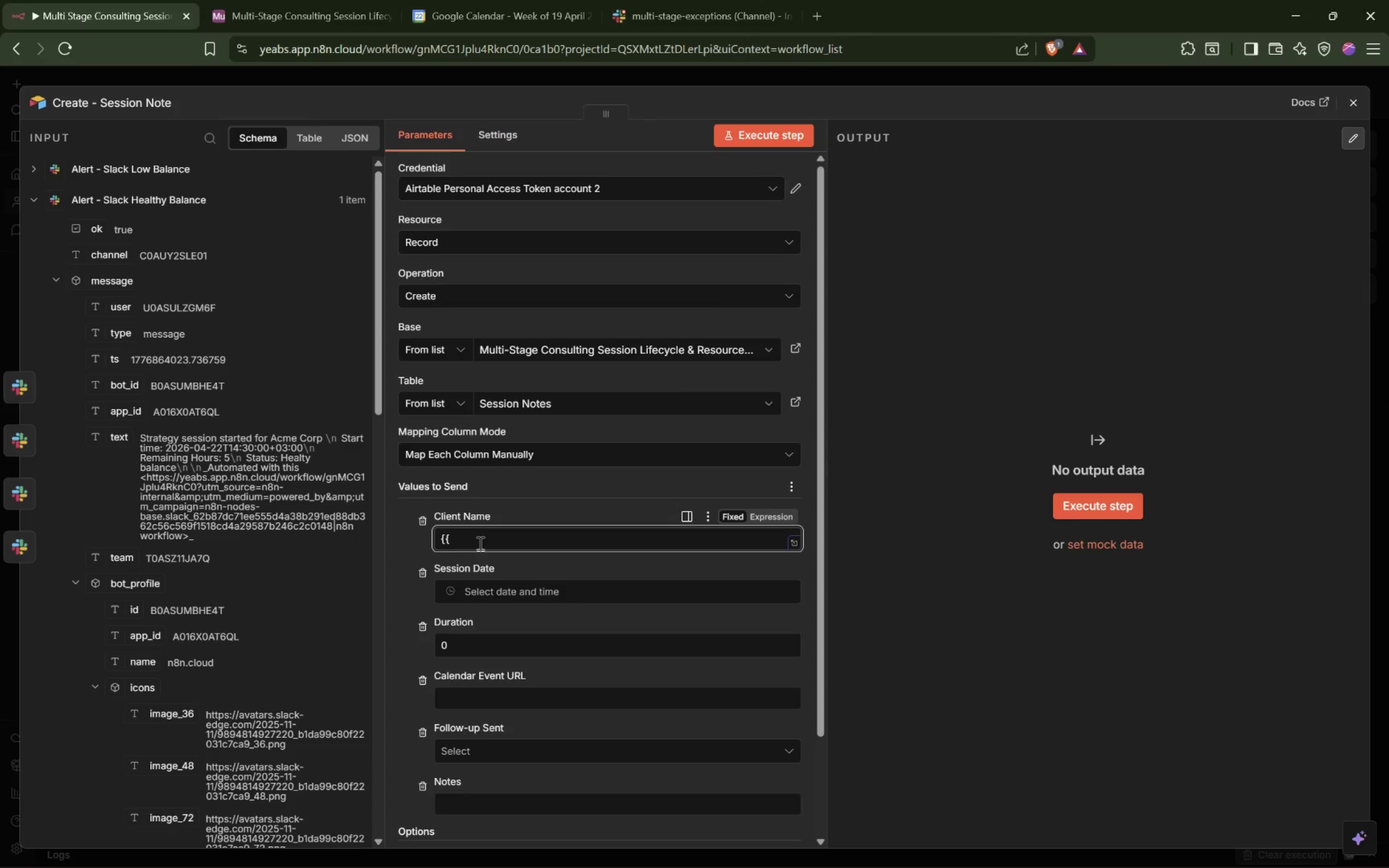 
key(Shift+BracketRight)
 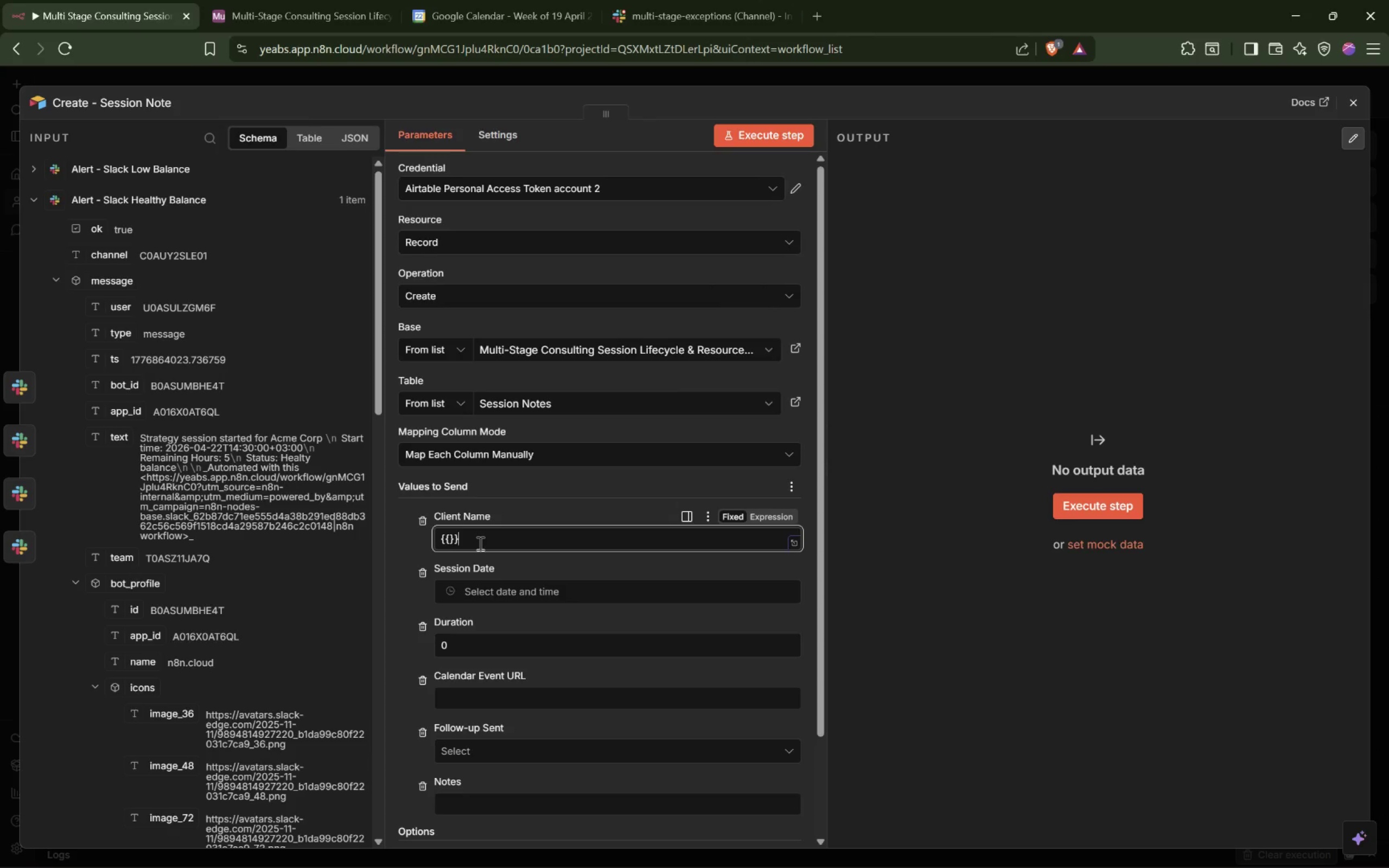 
key(Shift+BracketRight)
 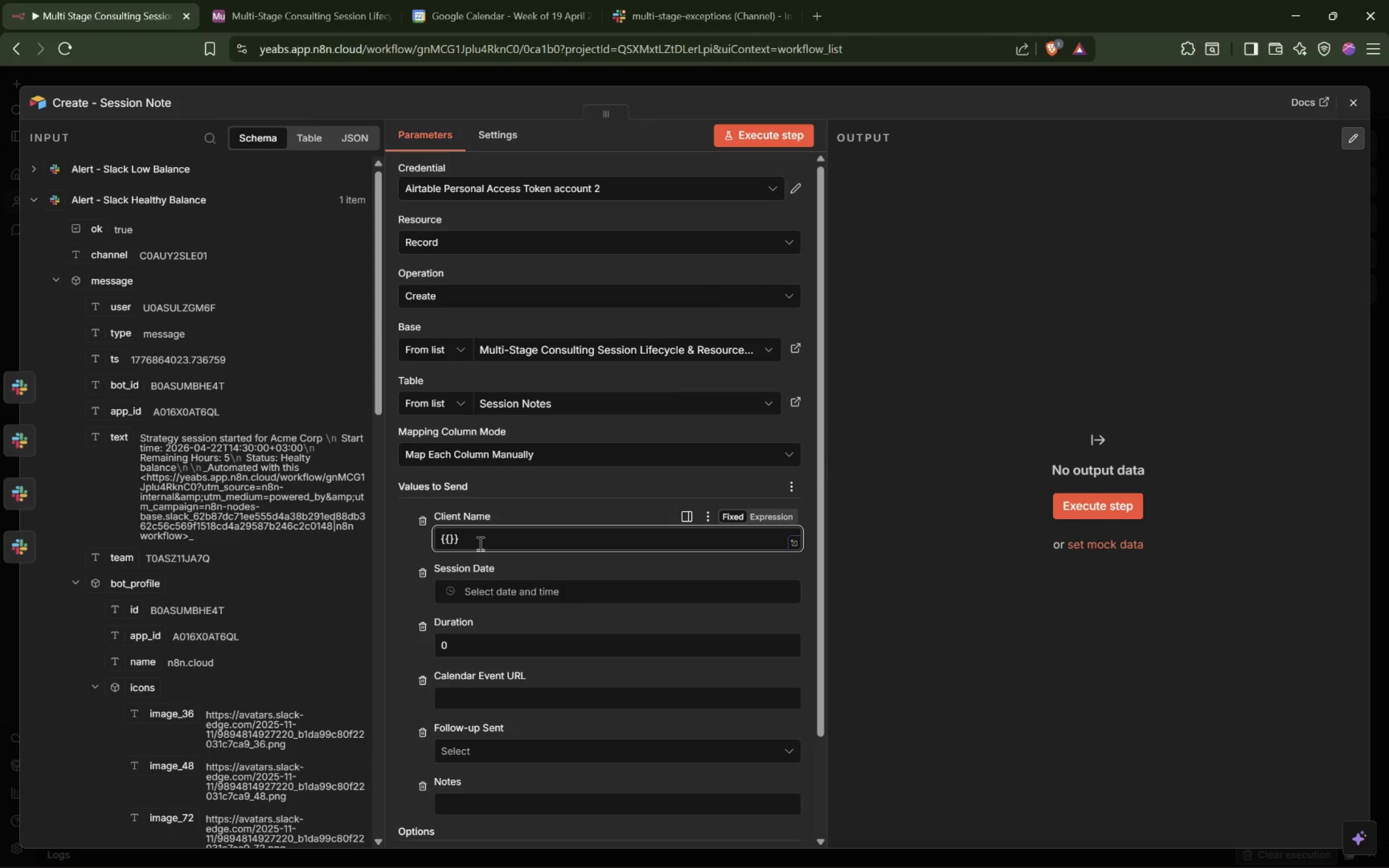 
key(ArrowLeft)
 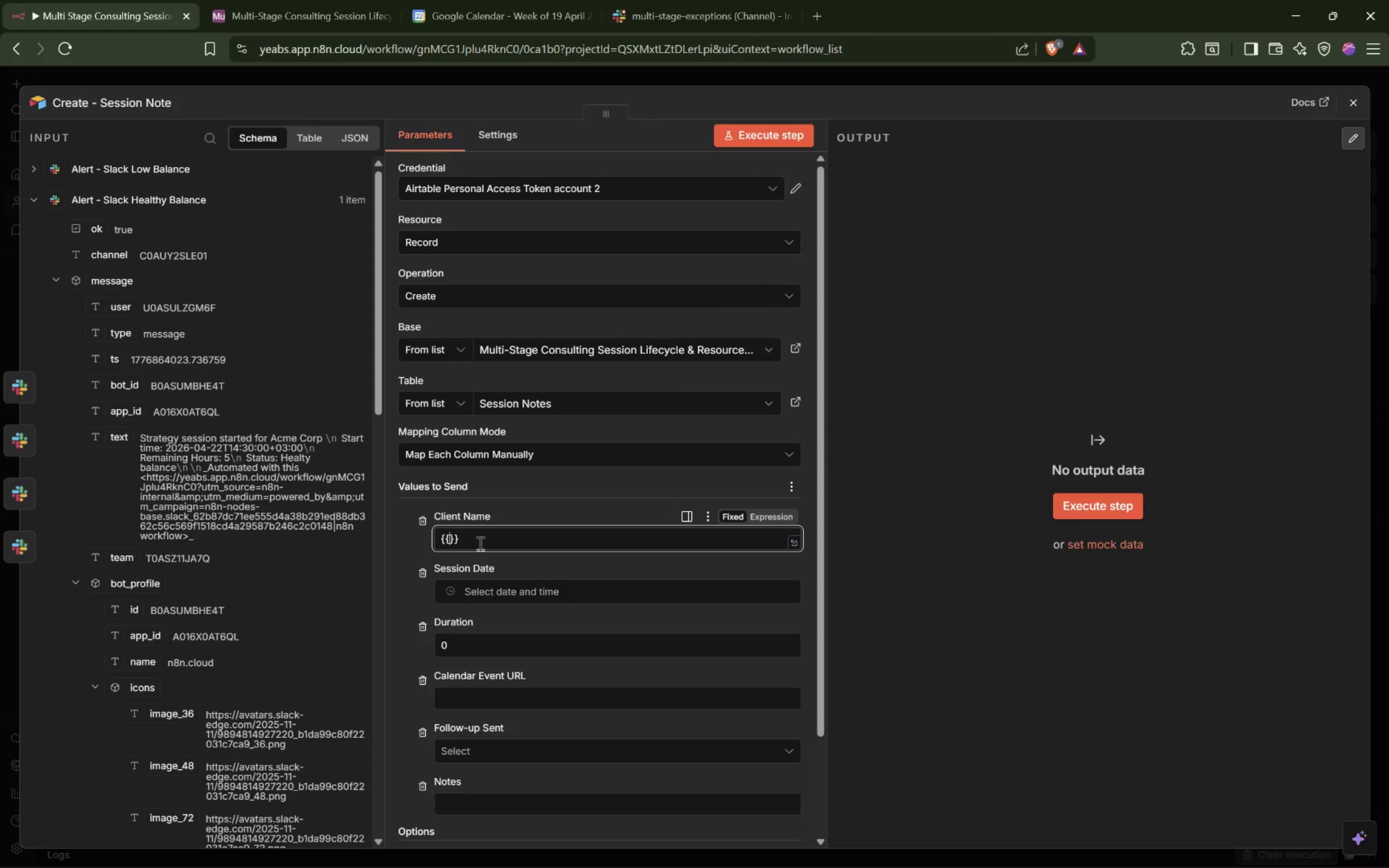 
key(ArrowLeft)
 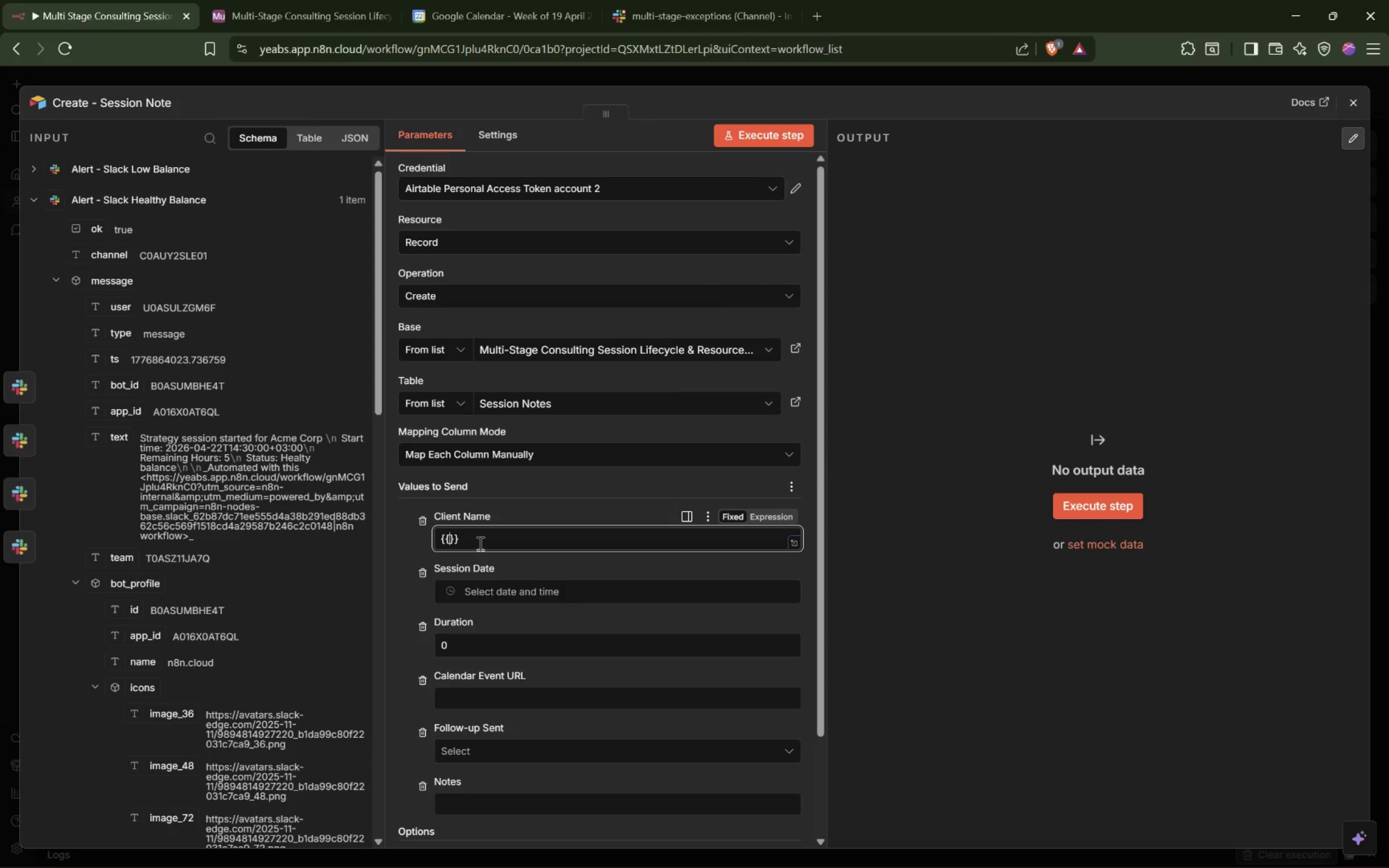 
type($())
 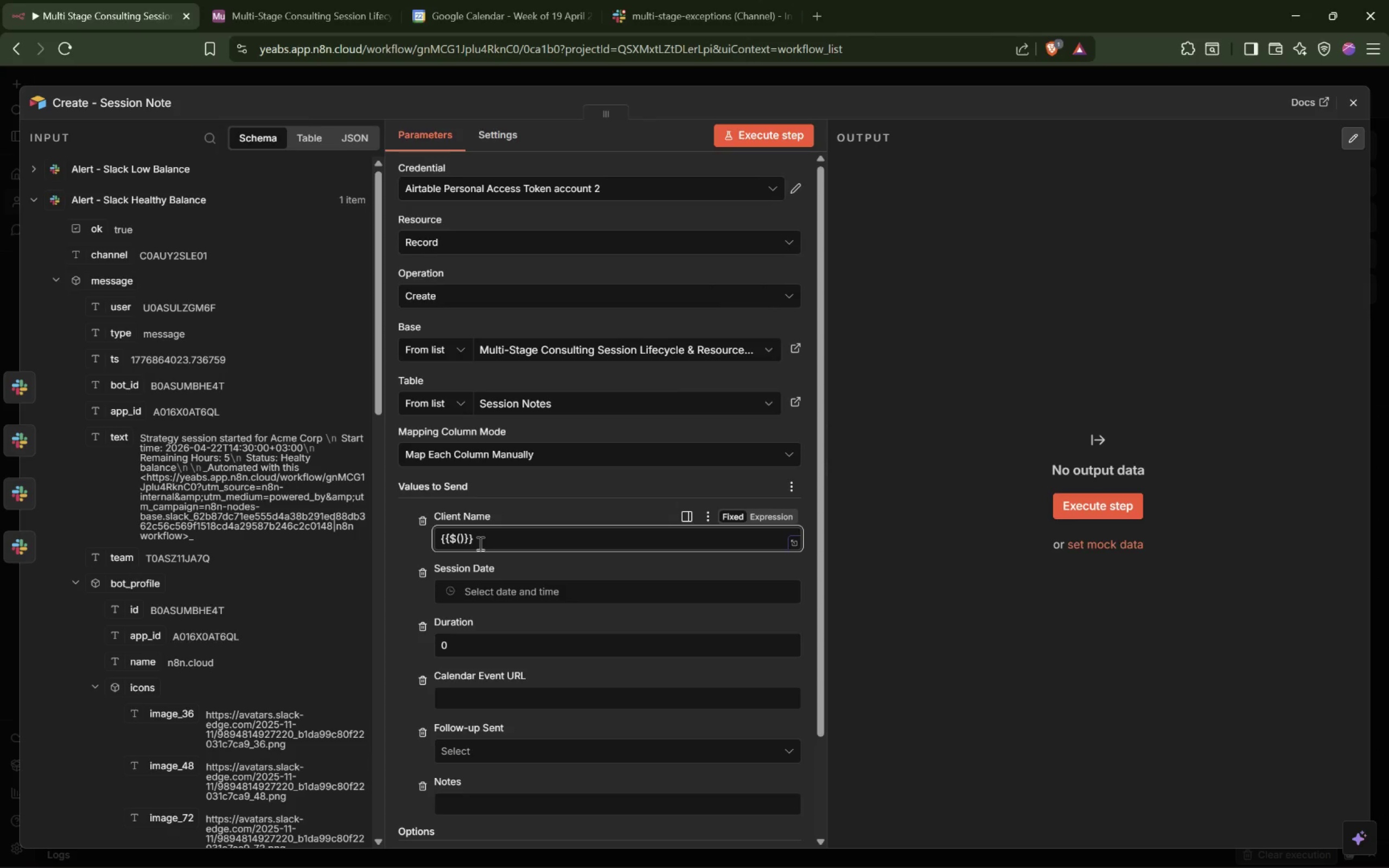 
key(ArrowLeft)
 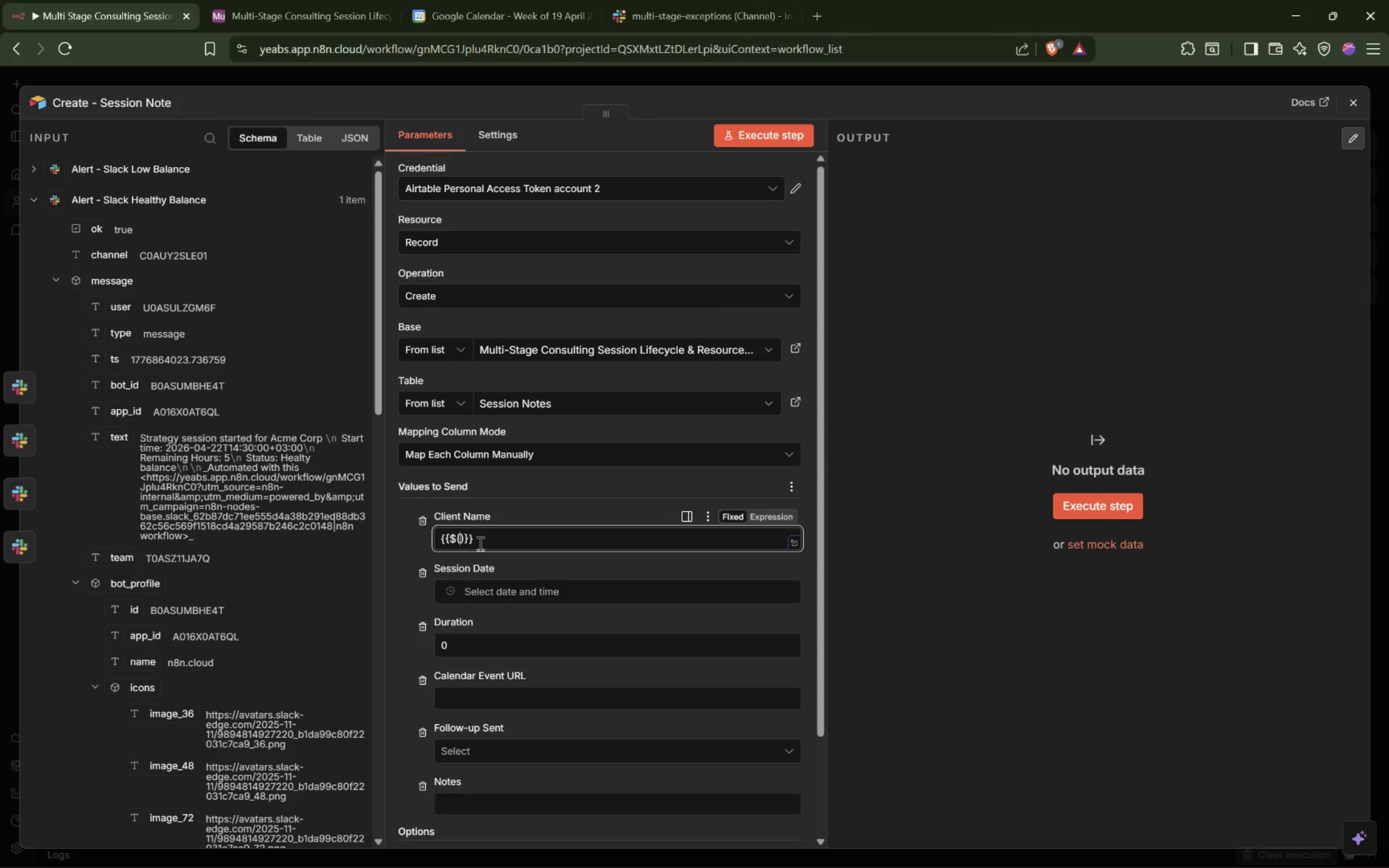 
type('Combine - Retainer  Context)
 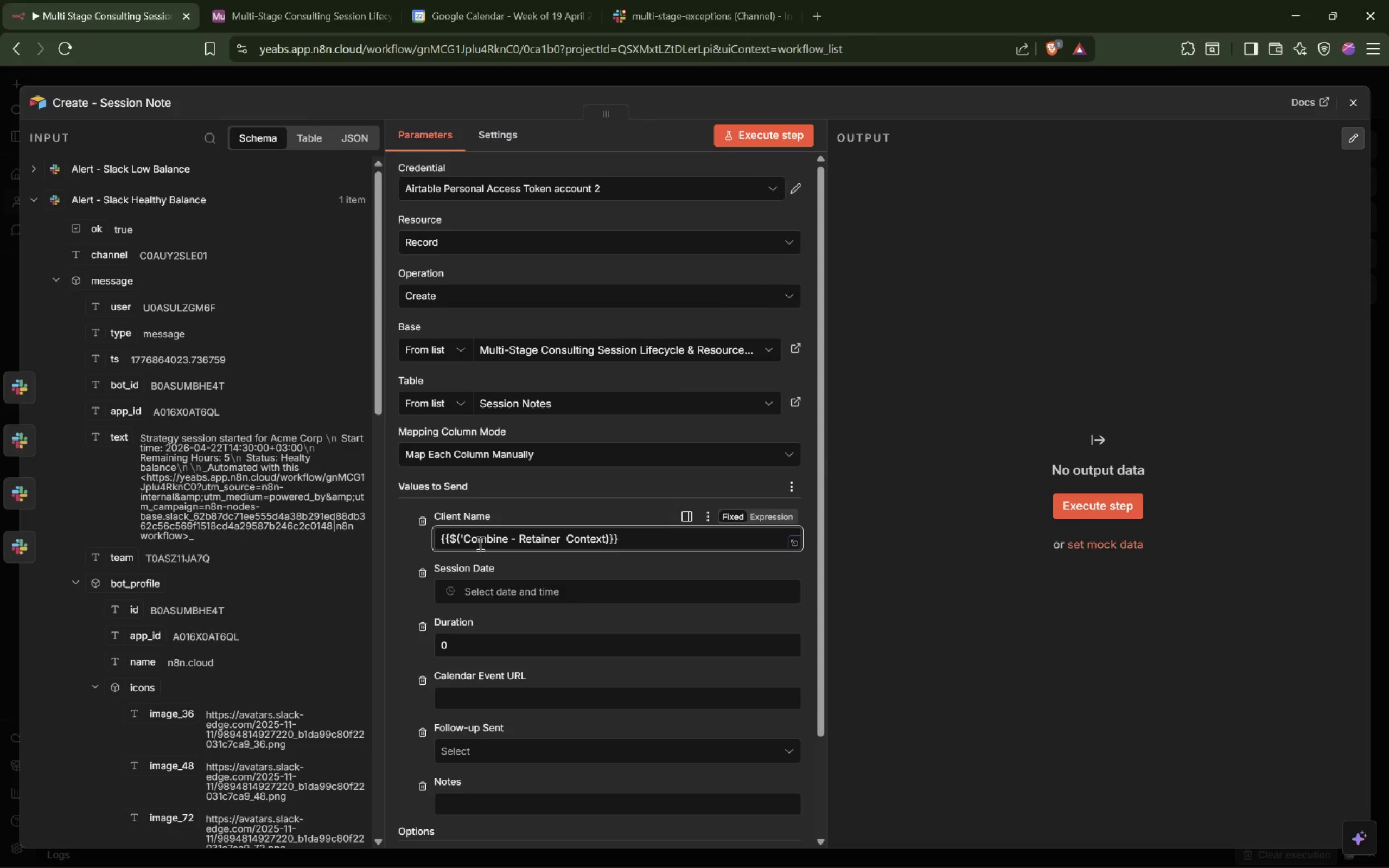 
key(ArrowLeft)
 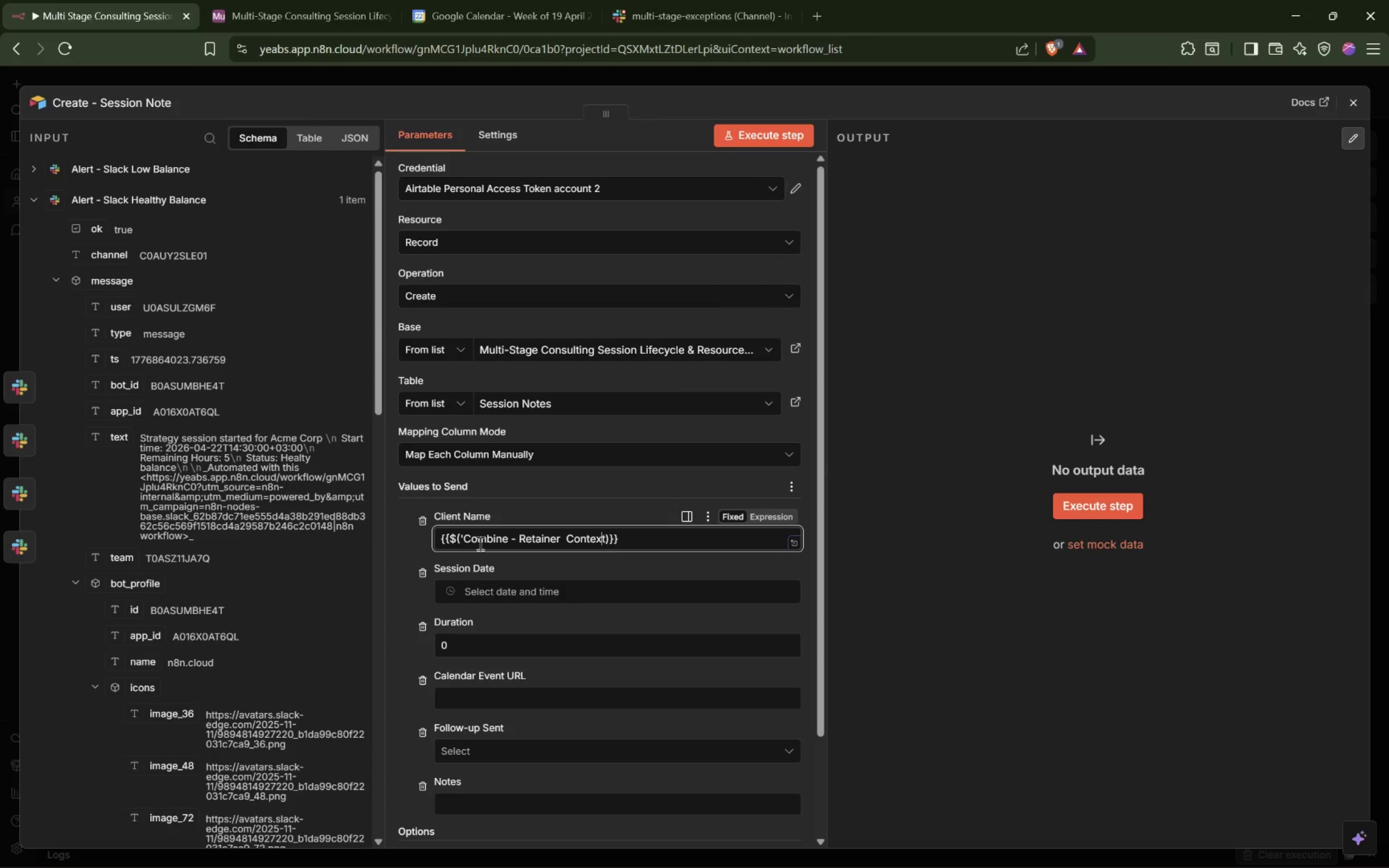 
key(Meta+MetaLeft)
 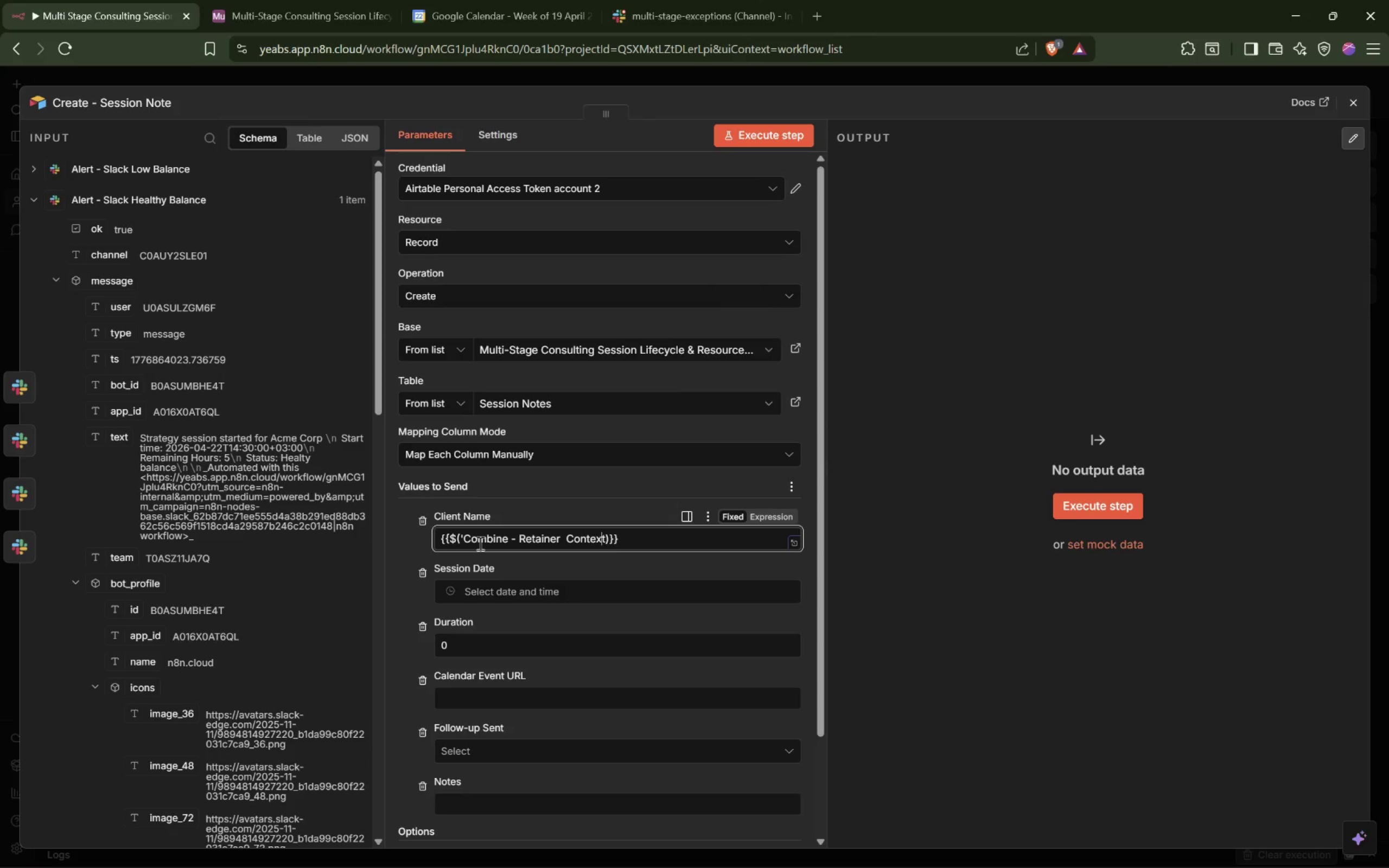 
key(Meta+Shift+ShiftLeft)
 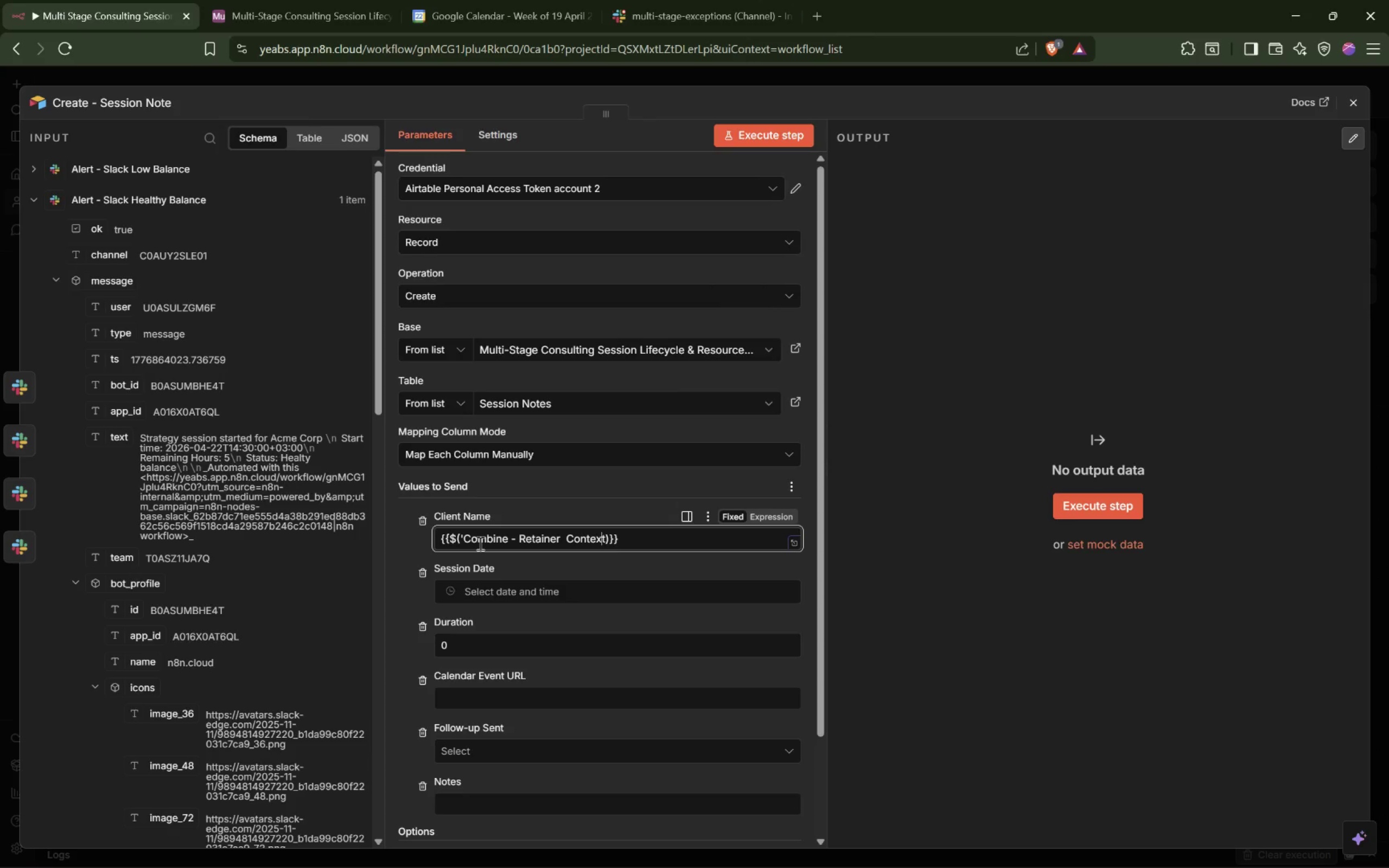 
hold_key(key=F23, duration=0.56)
 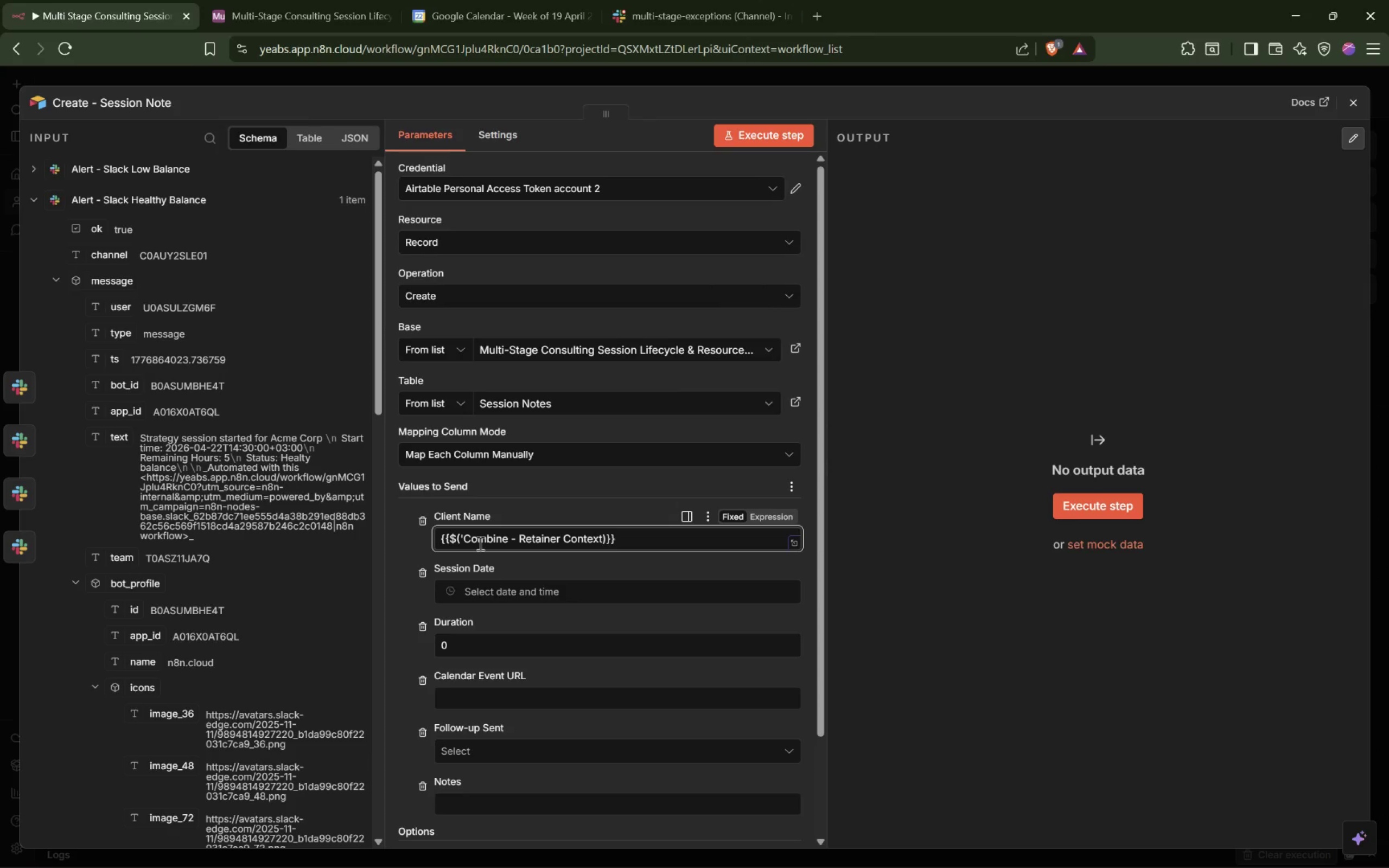 
key(Meta+Shift+Unknown)
 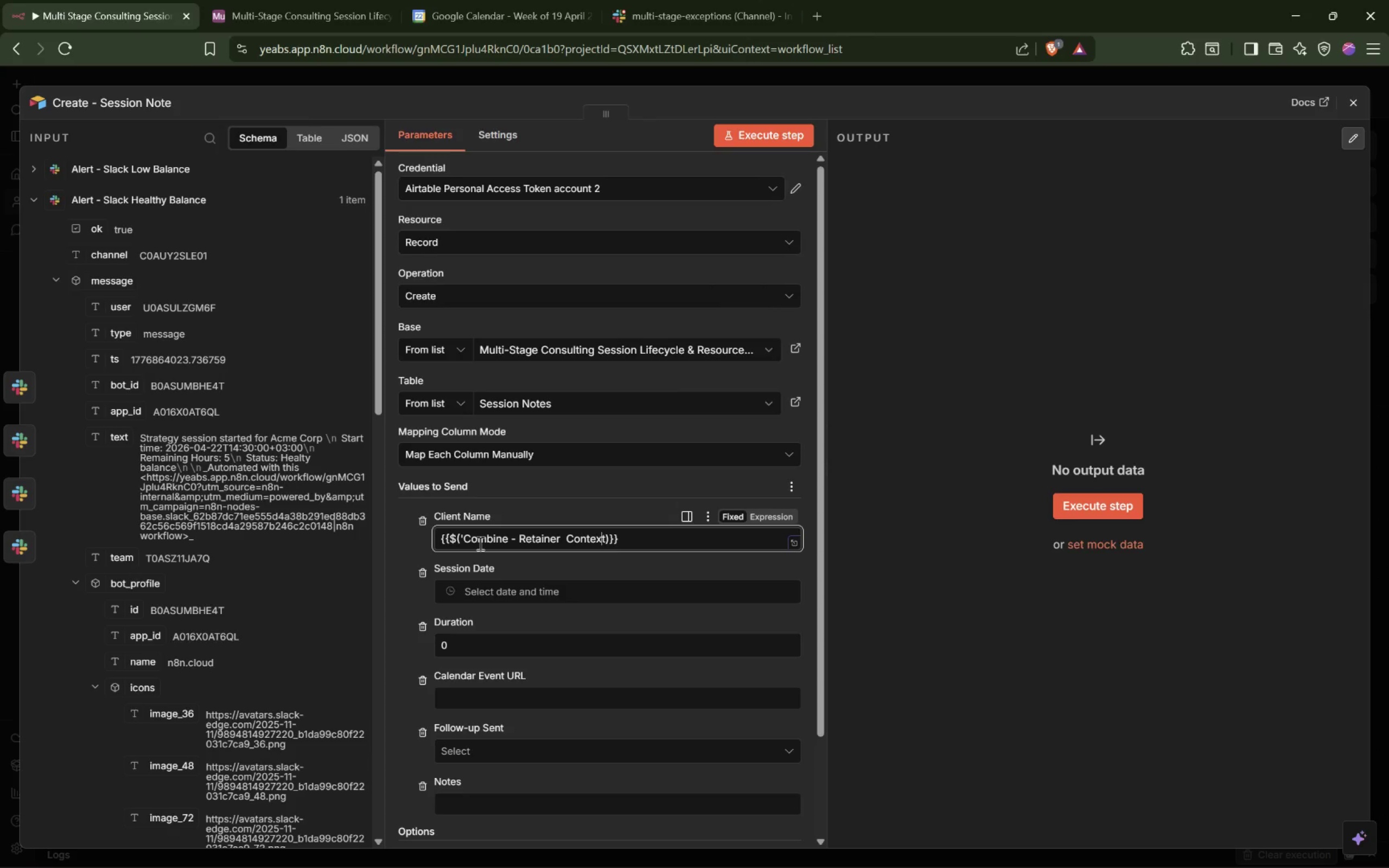 
key(Control+ArrowLeft)
 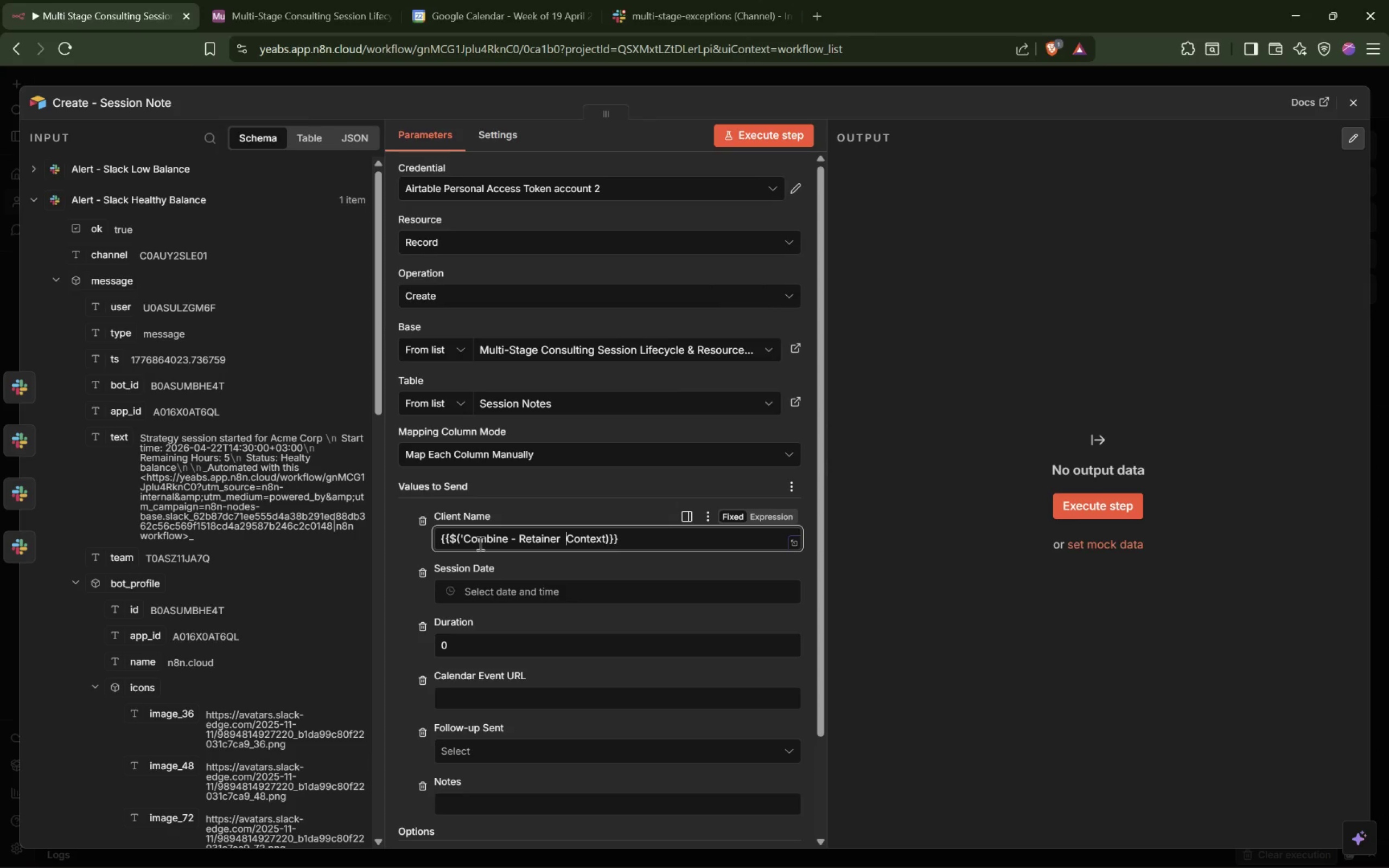 
key(Meta+MetaLeft)
 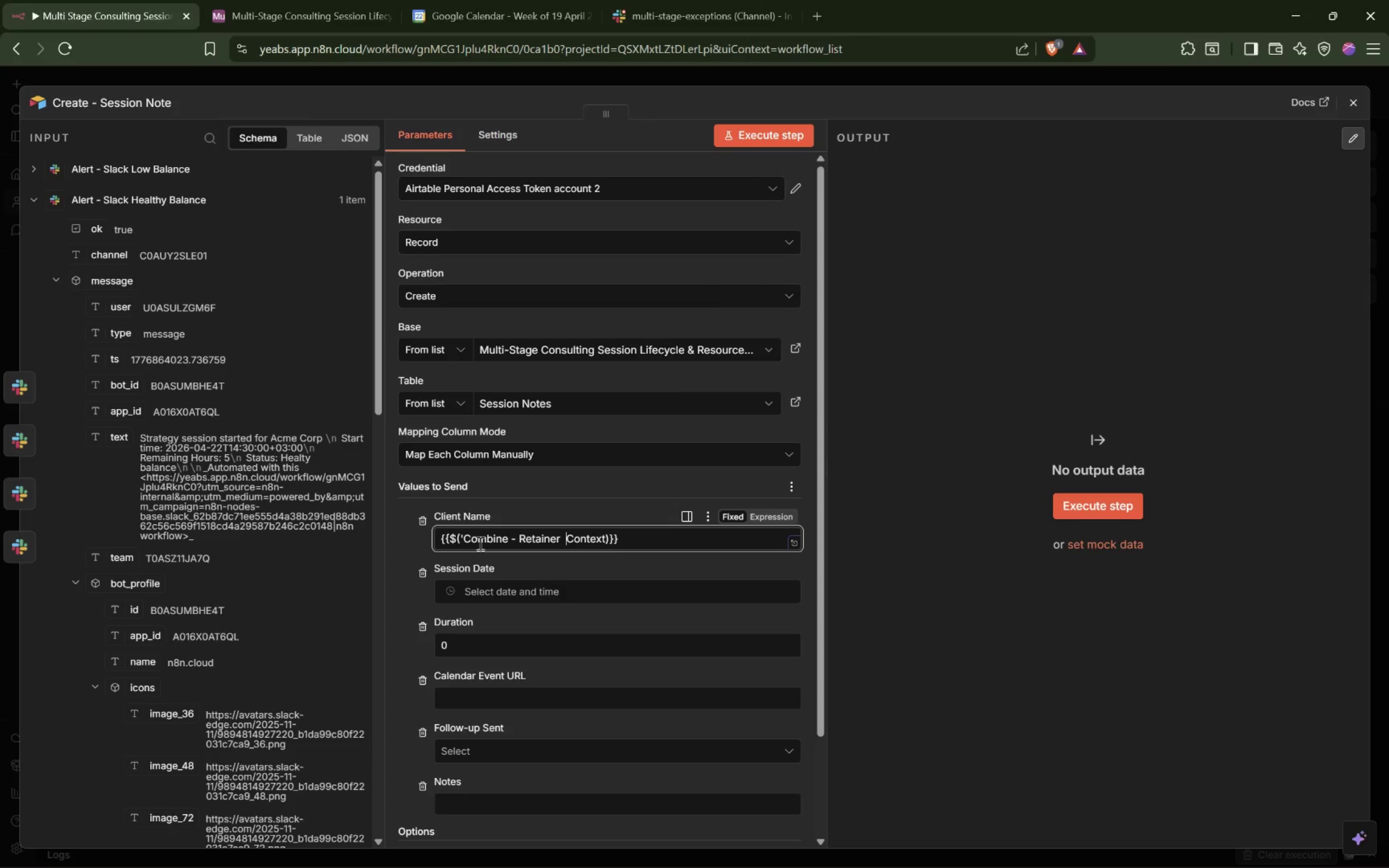 
key(Meta+Unknown)
 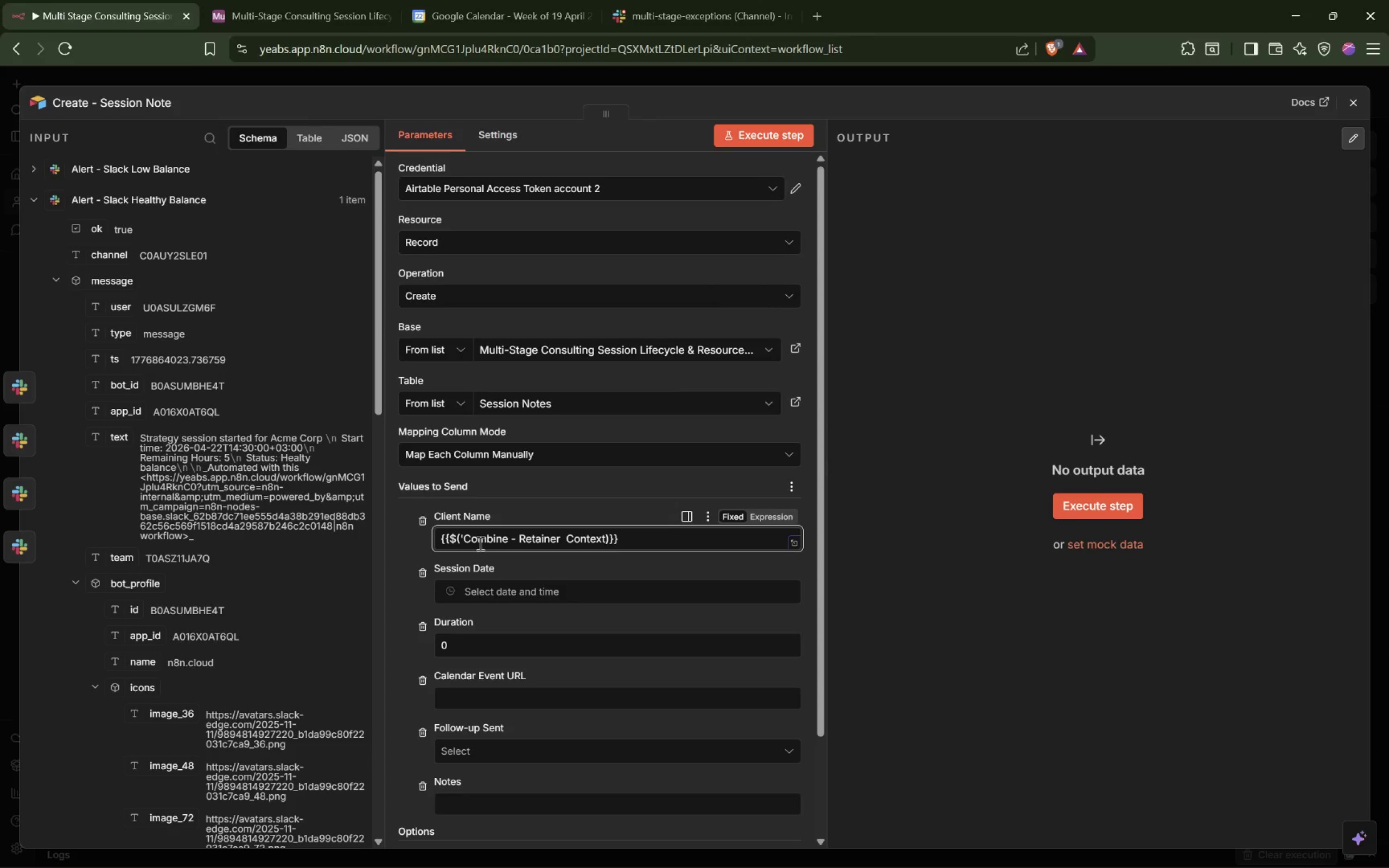 
key(Backspace)
 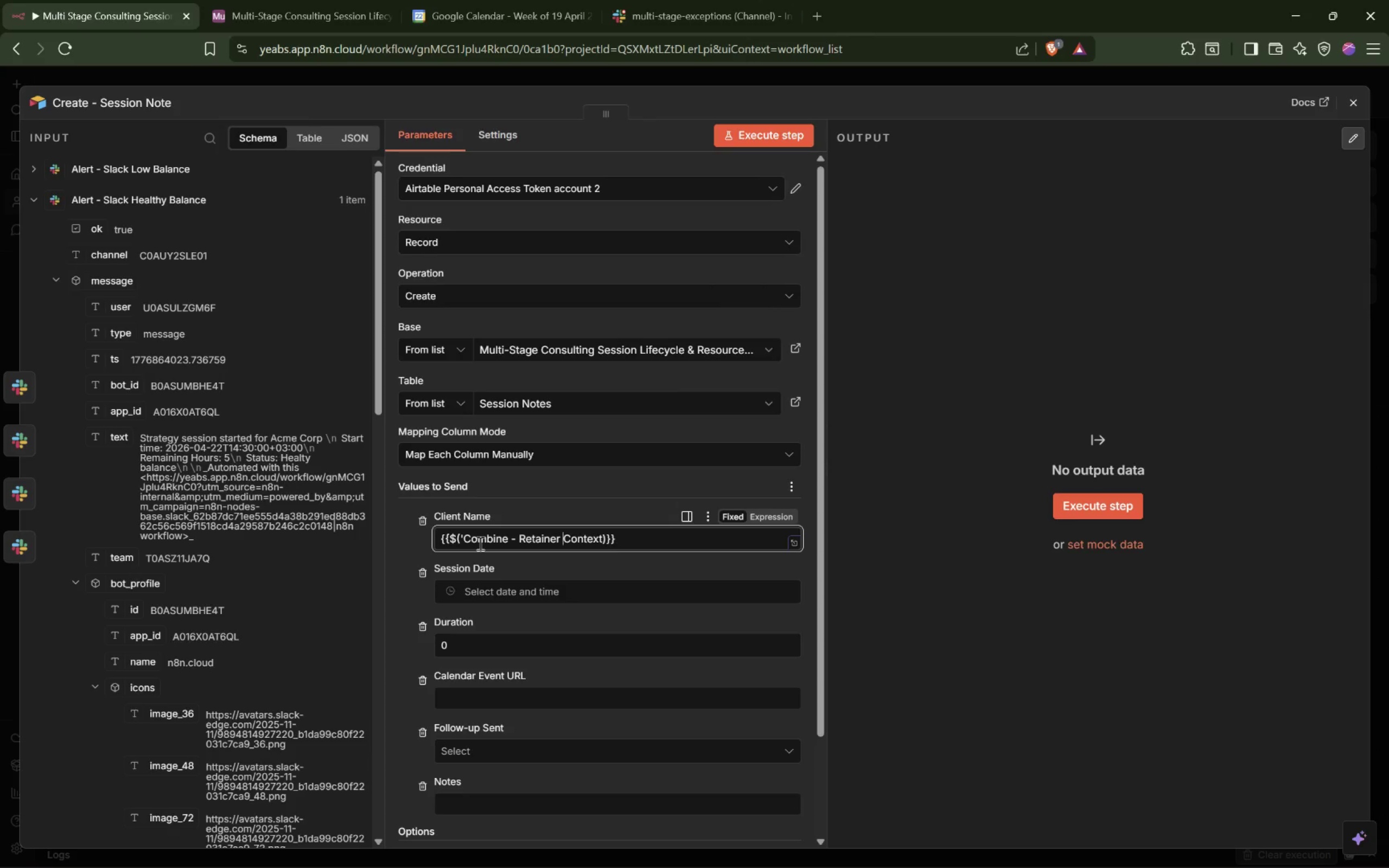 
key(Space)
 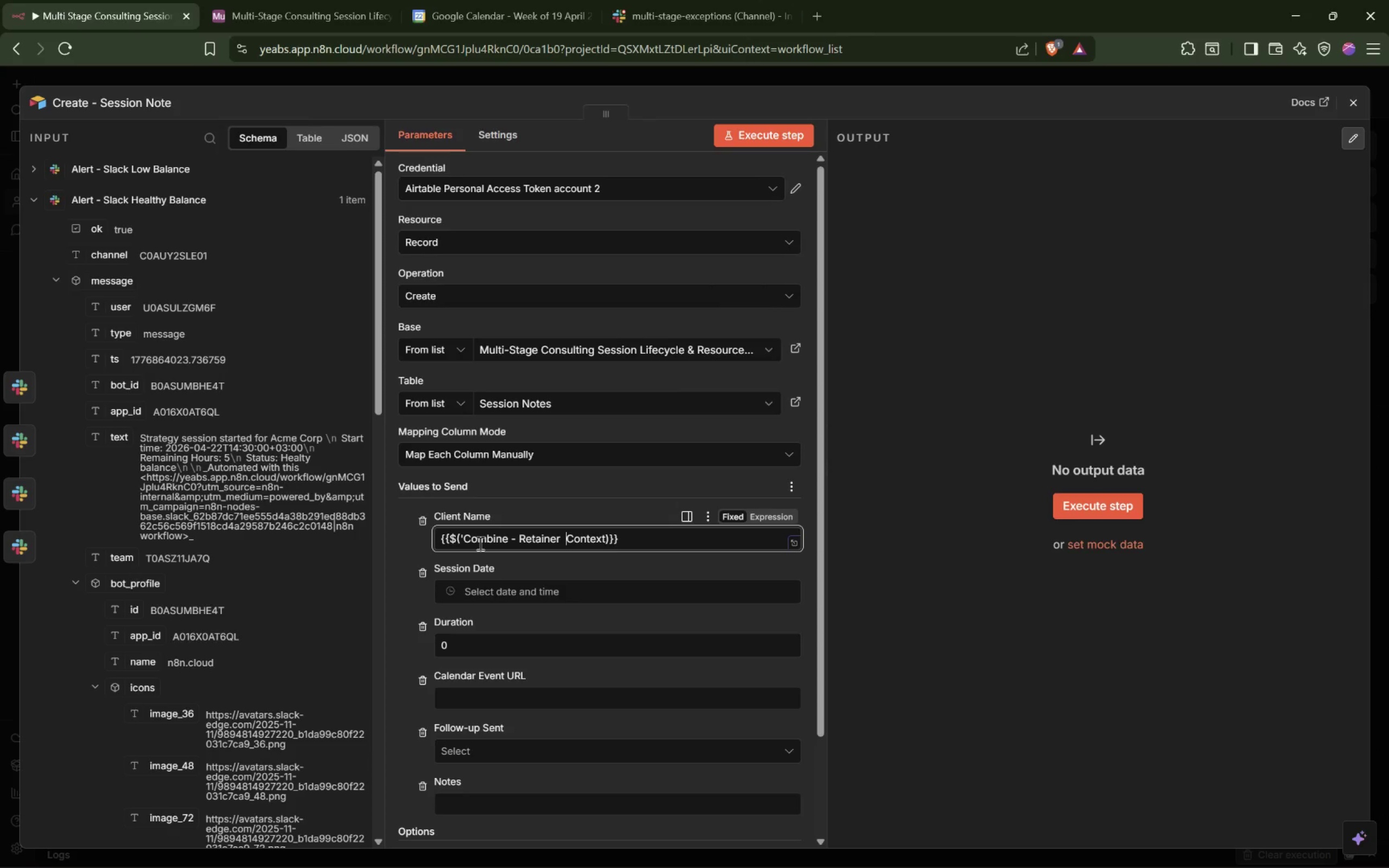 
key(Backspace)
 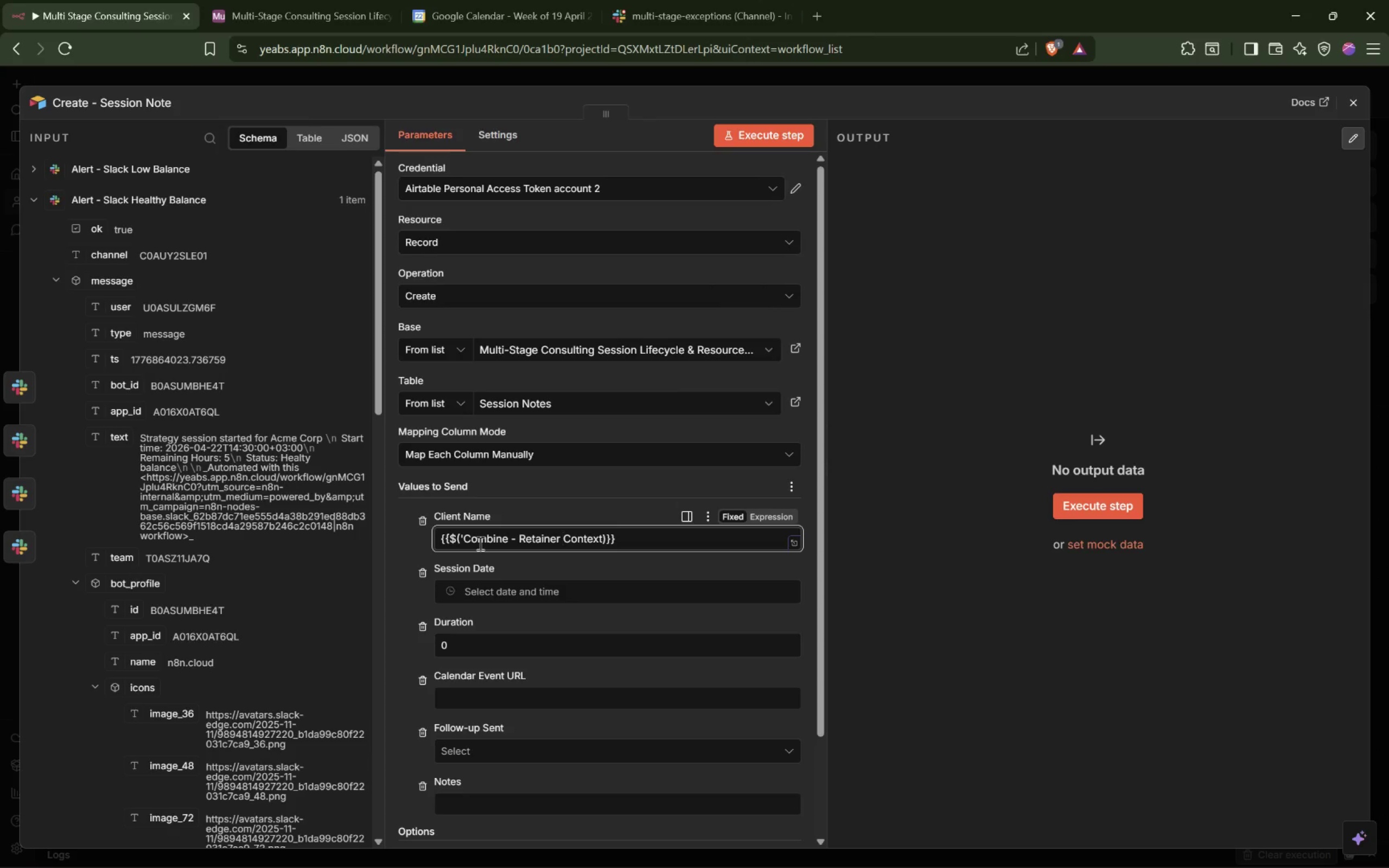 
key(Meta+MetaLeft)
 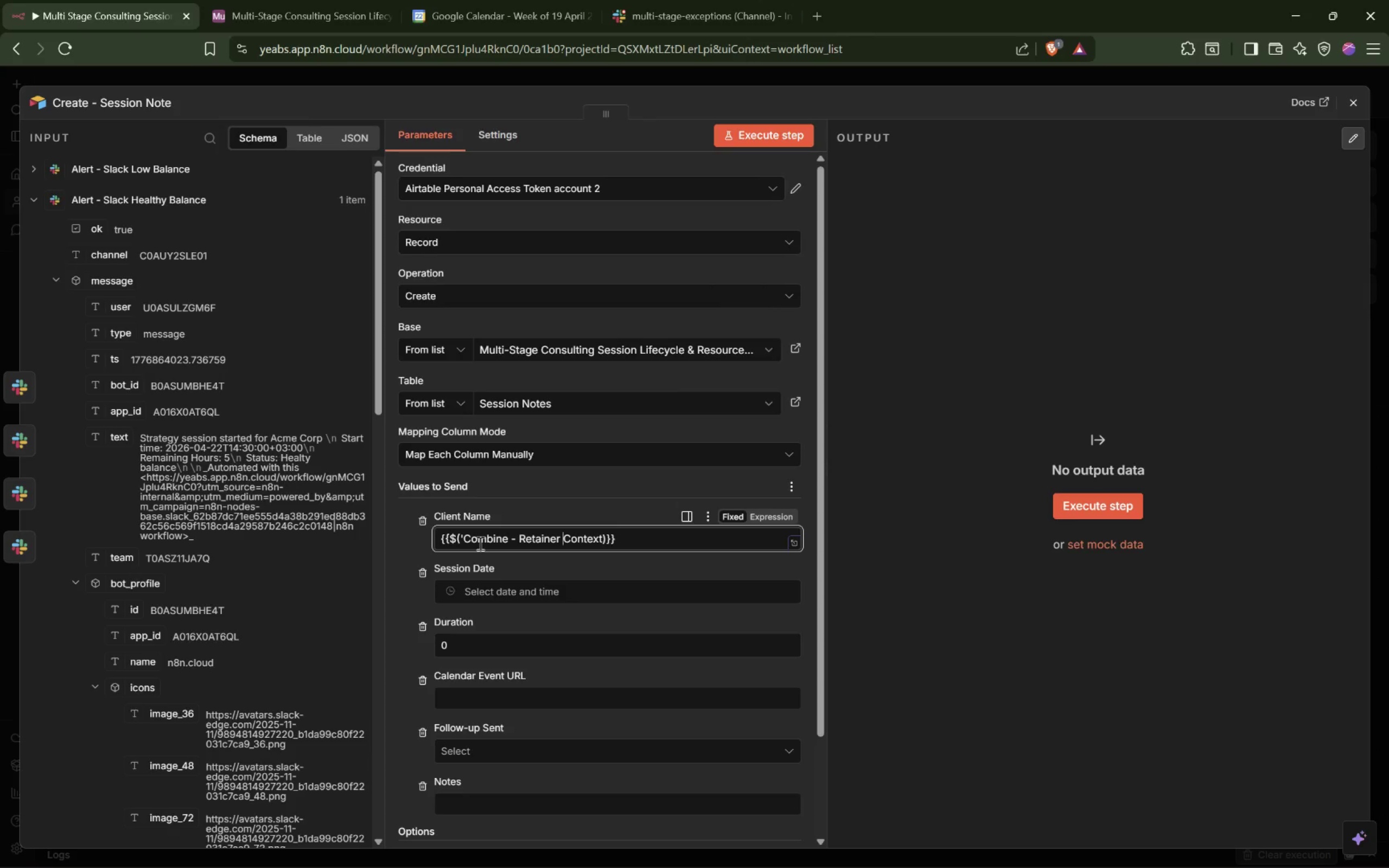 
key(Meta+Shift+ShiftLeft)
 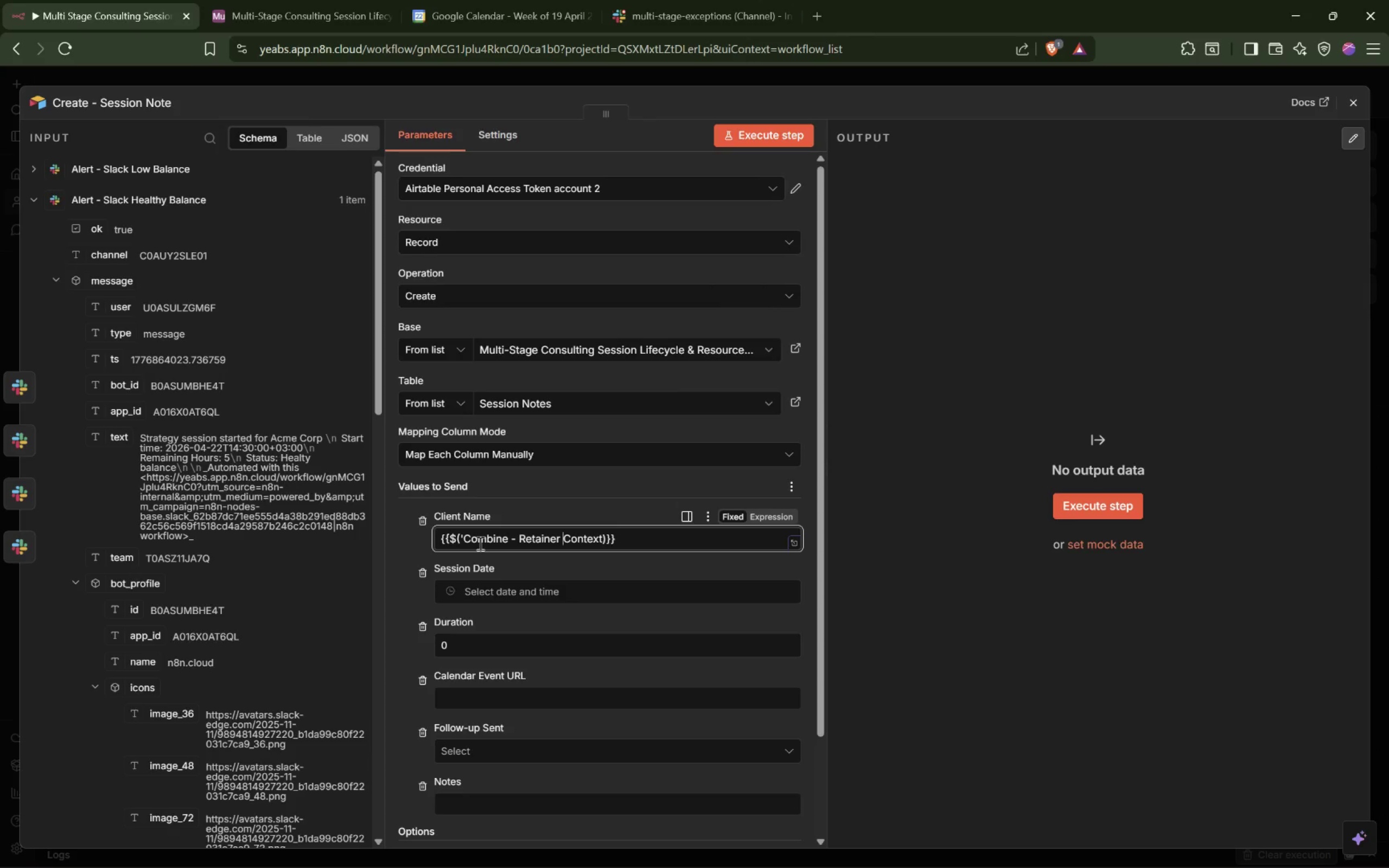 
hold_key(key=F23, duration=0.61)
 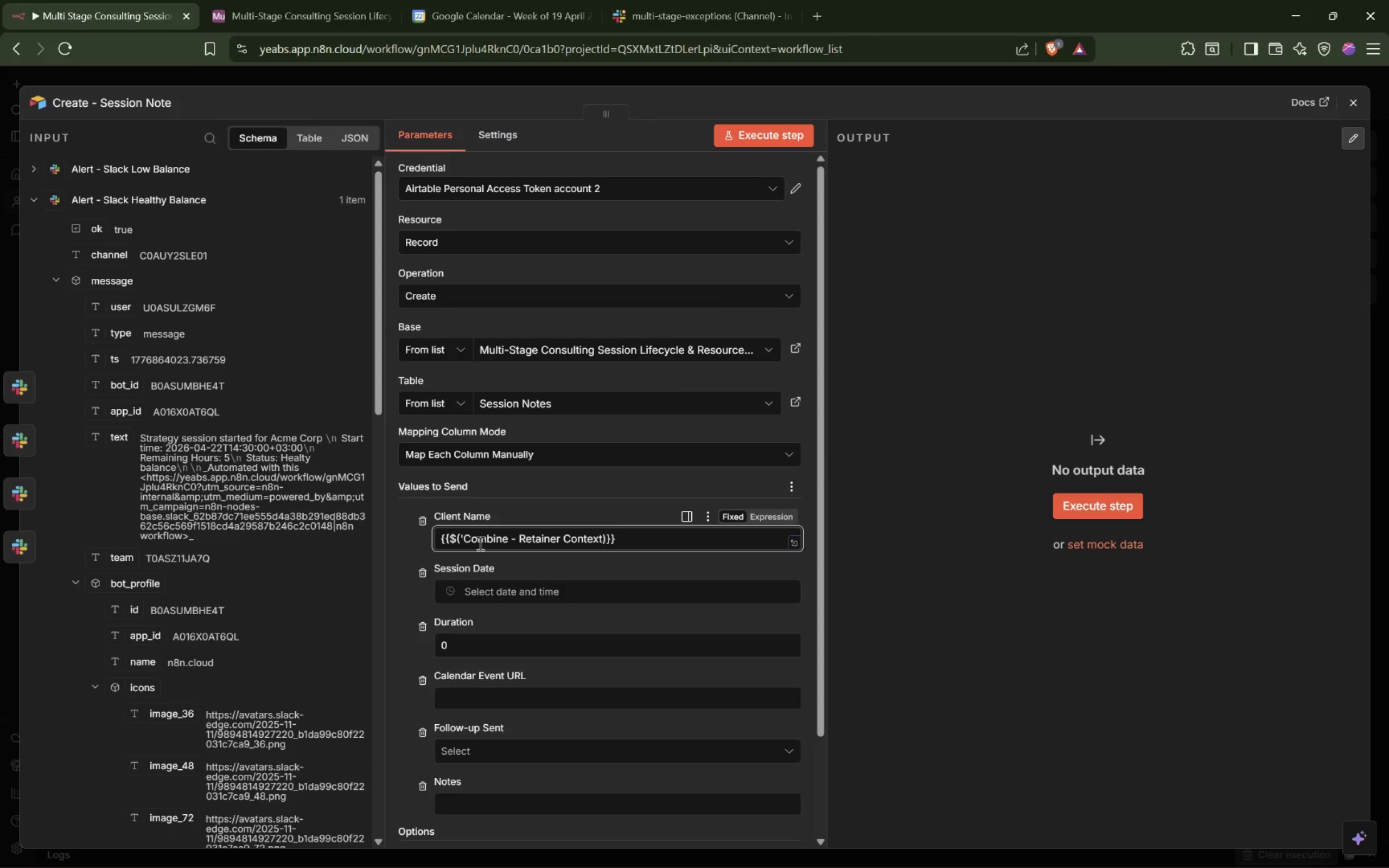 
key(Meta+Shift+Unknown)
 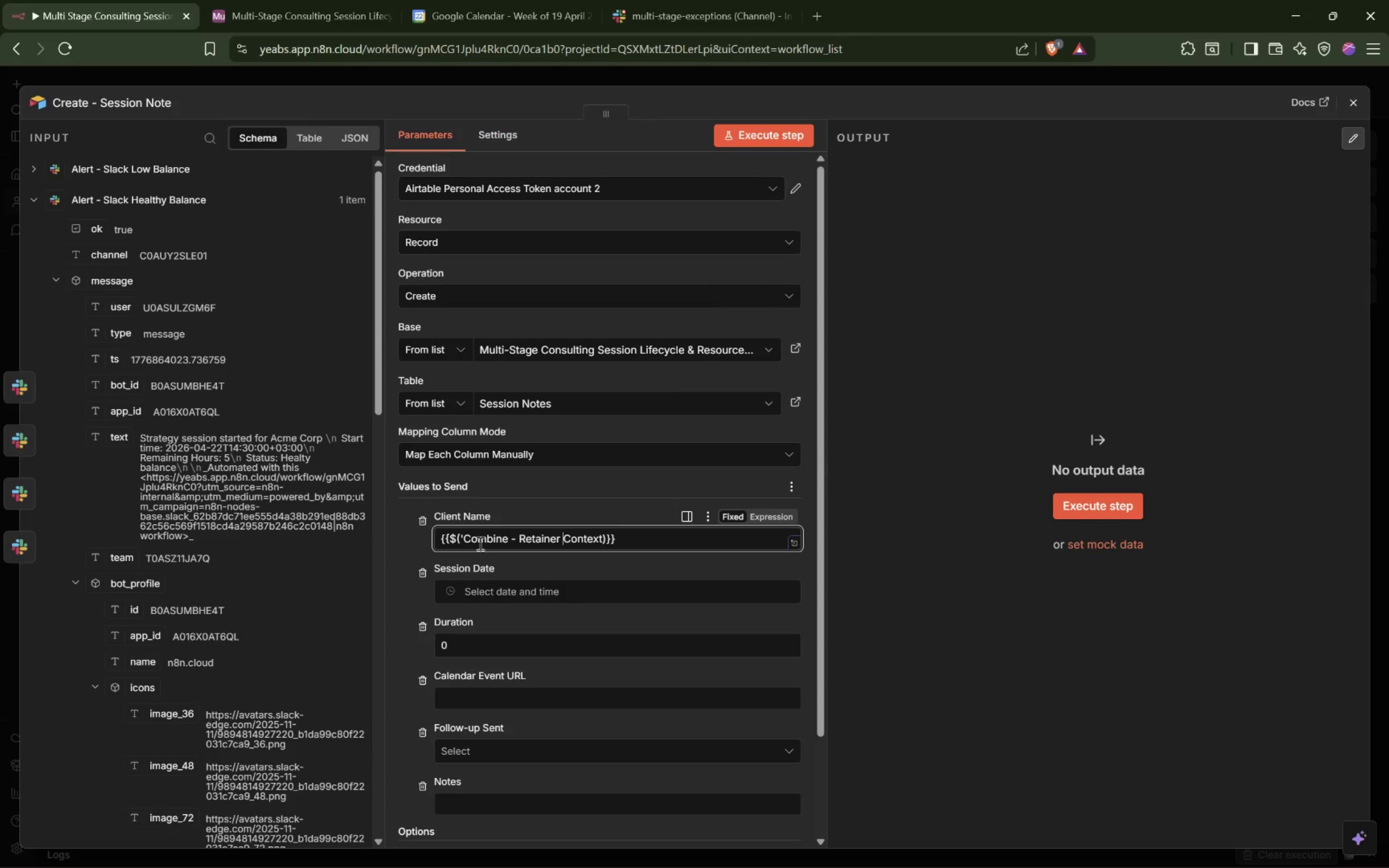 
key(Control+ArrowRight)
 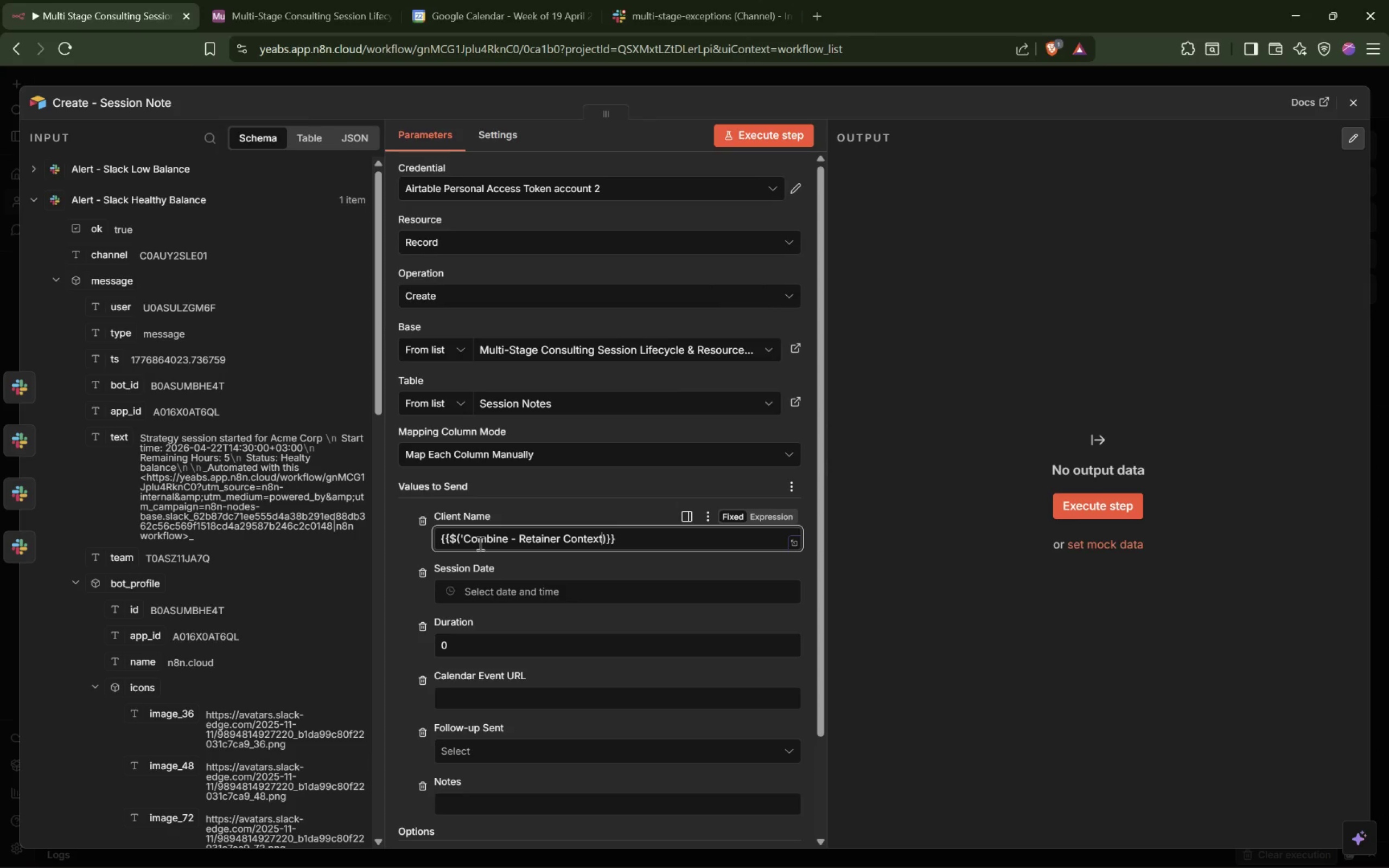 
key(Meta+MetaLeft)
 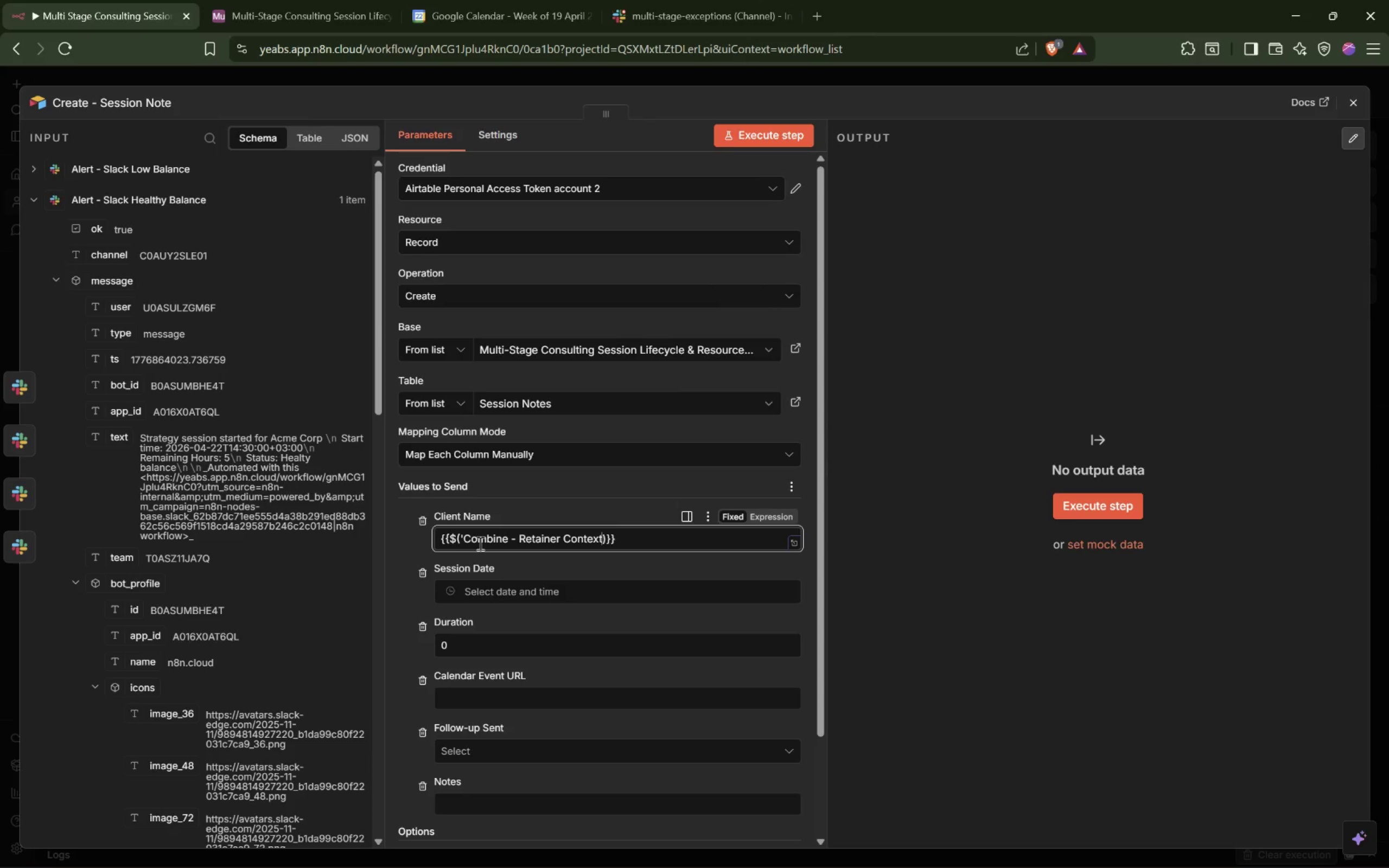 
key(Meta+Unknown)
 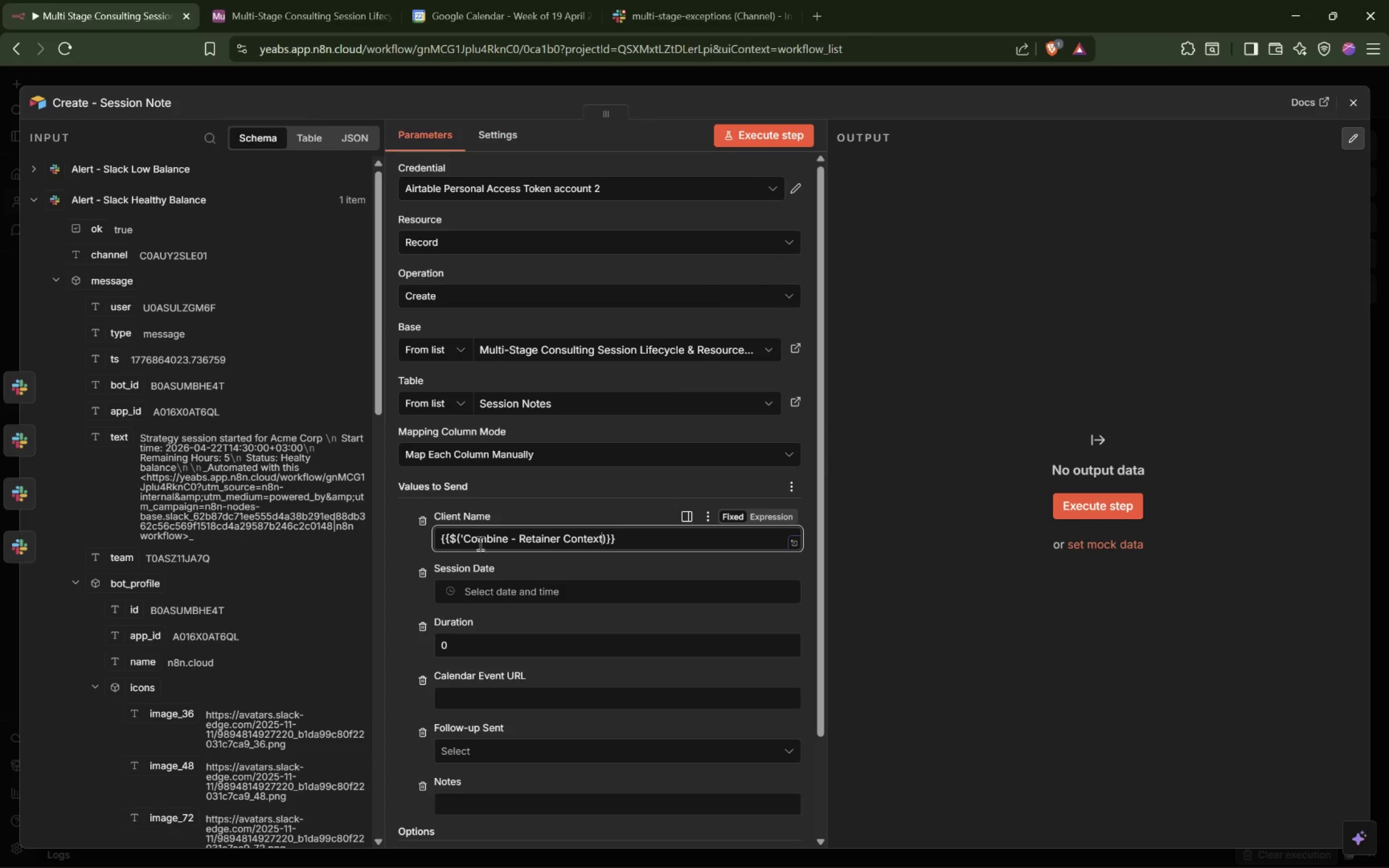 
key(Quote)
 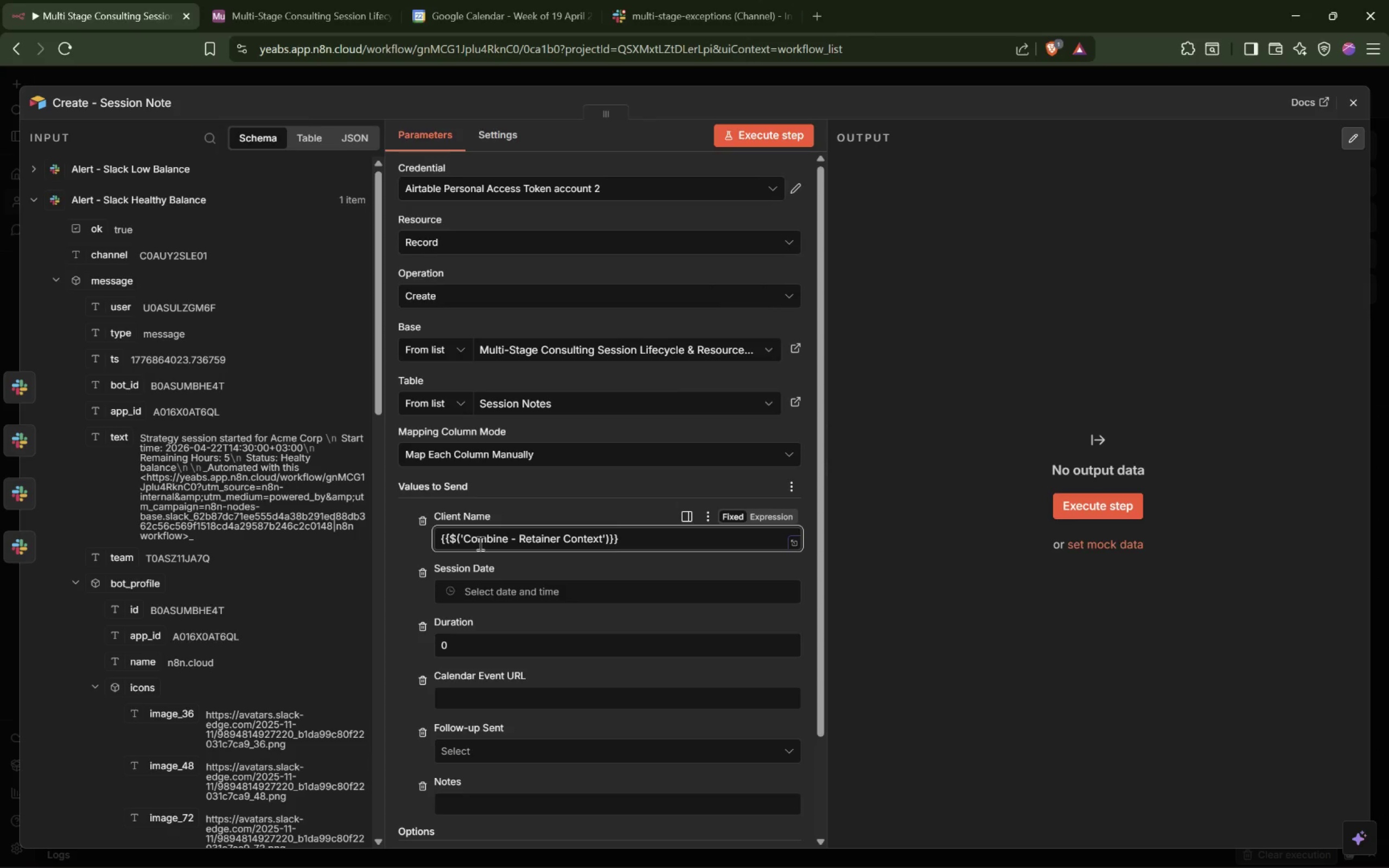 
key(ArrowRight)
 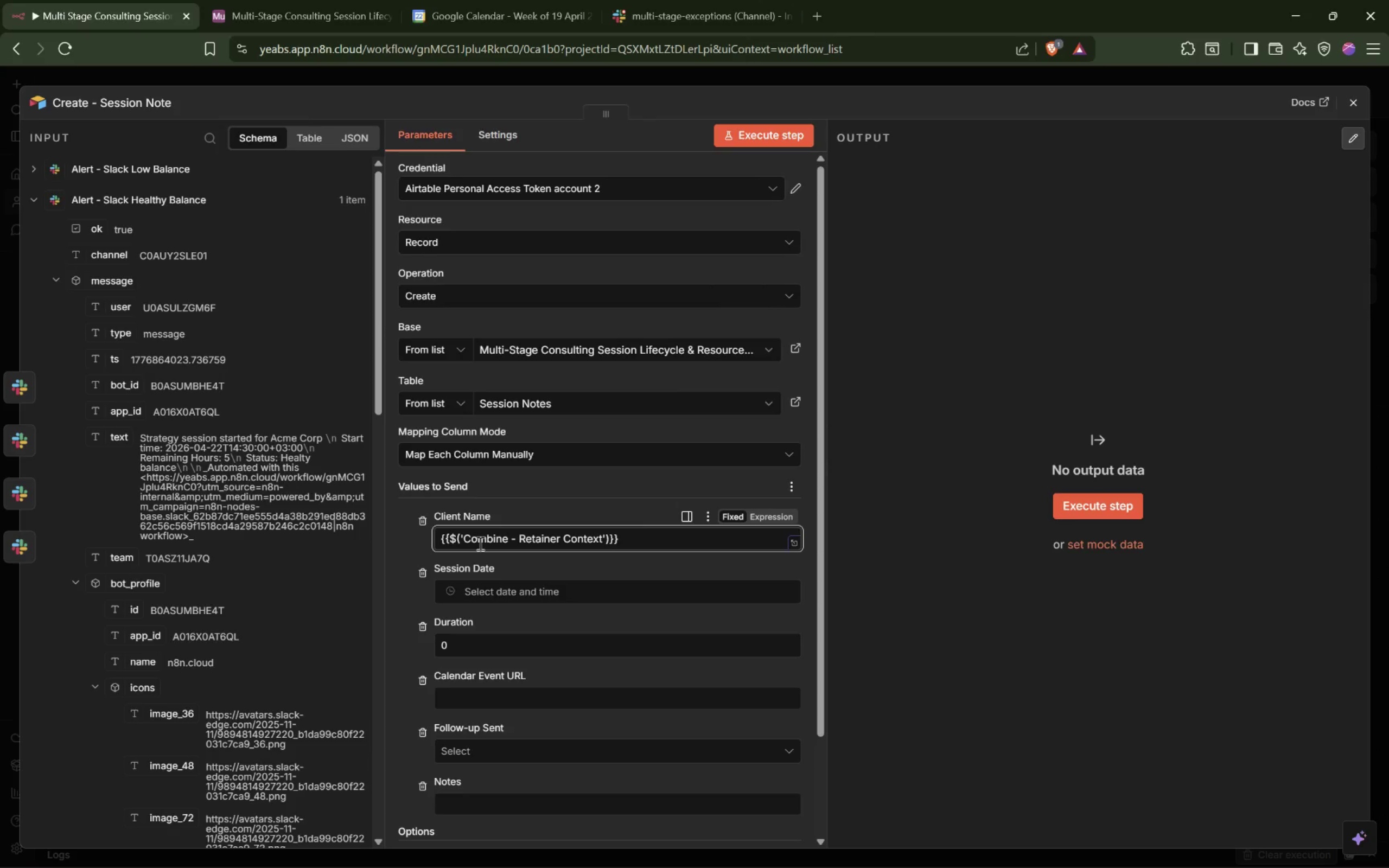 
type(.first().json..)
key(Backspace)
type(client_name)
 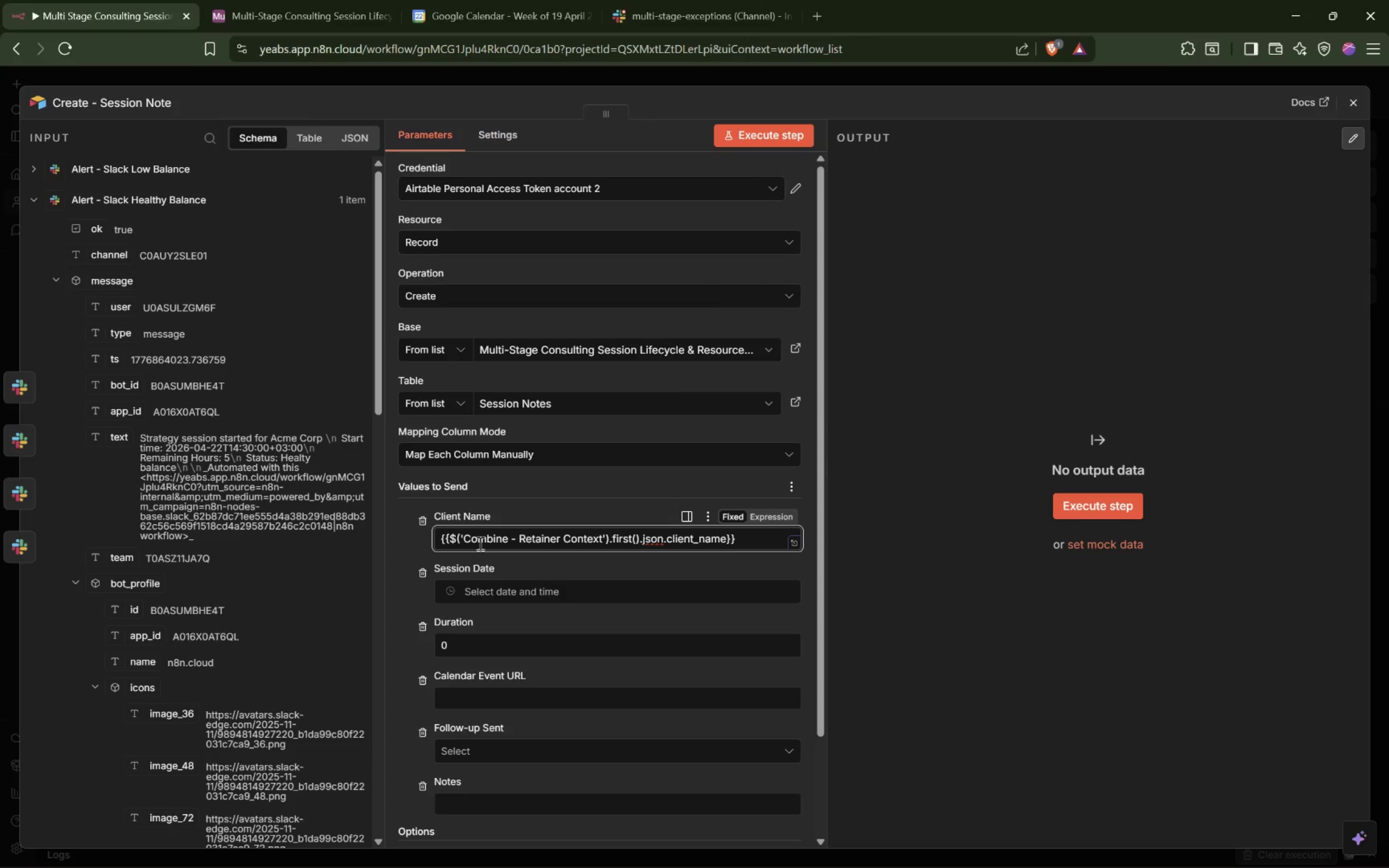 
left_click([770, 516])
 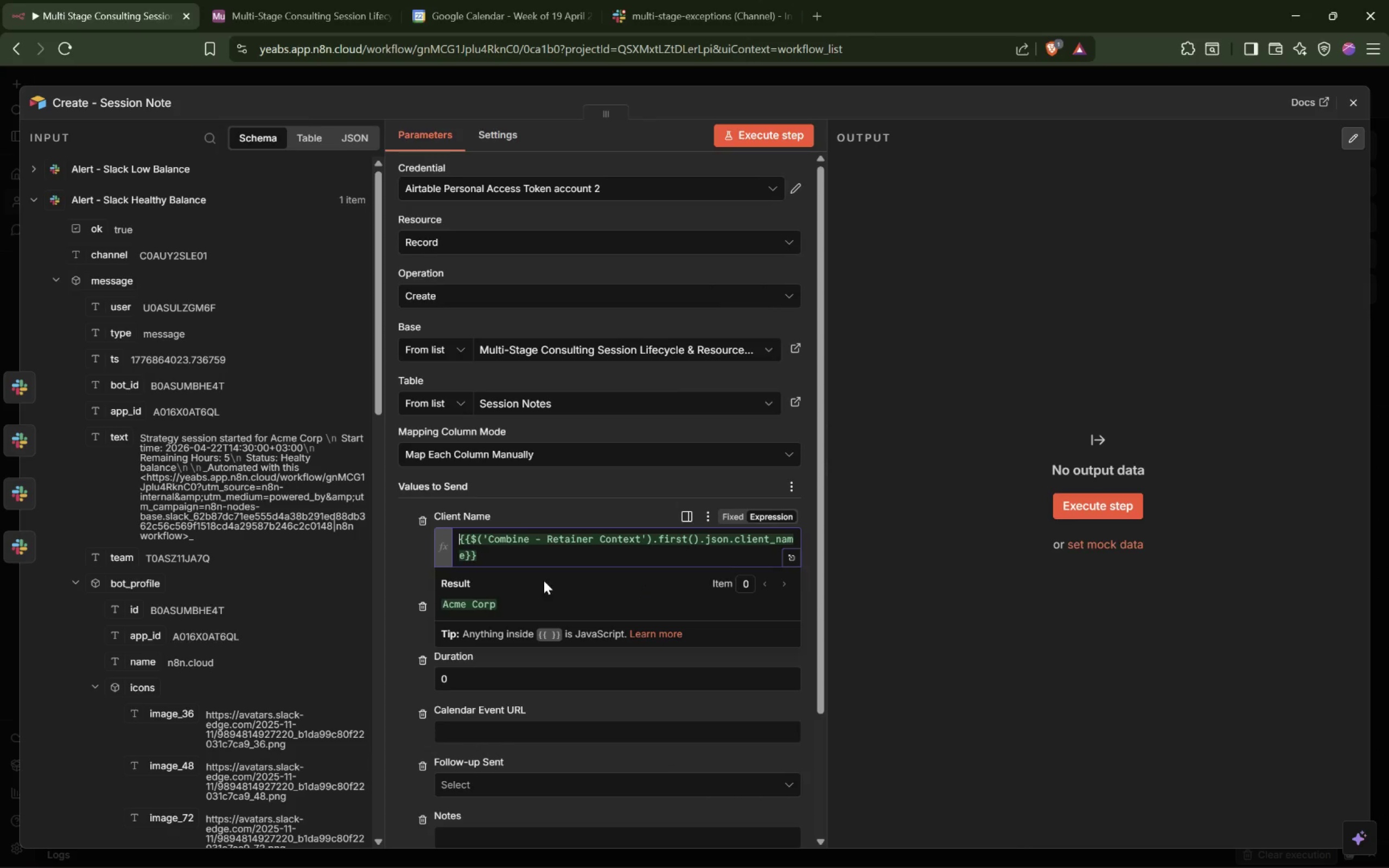 
left_click([400, 557])
 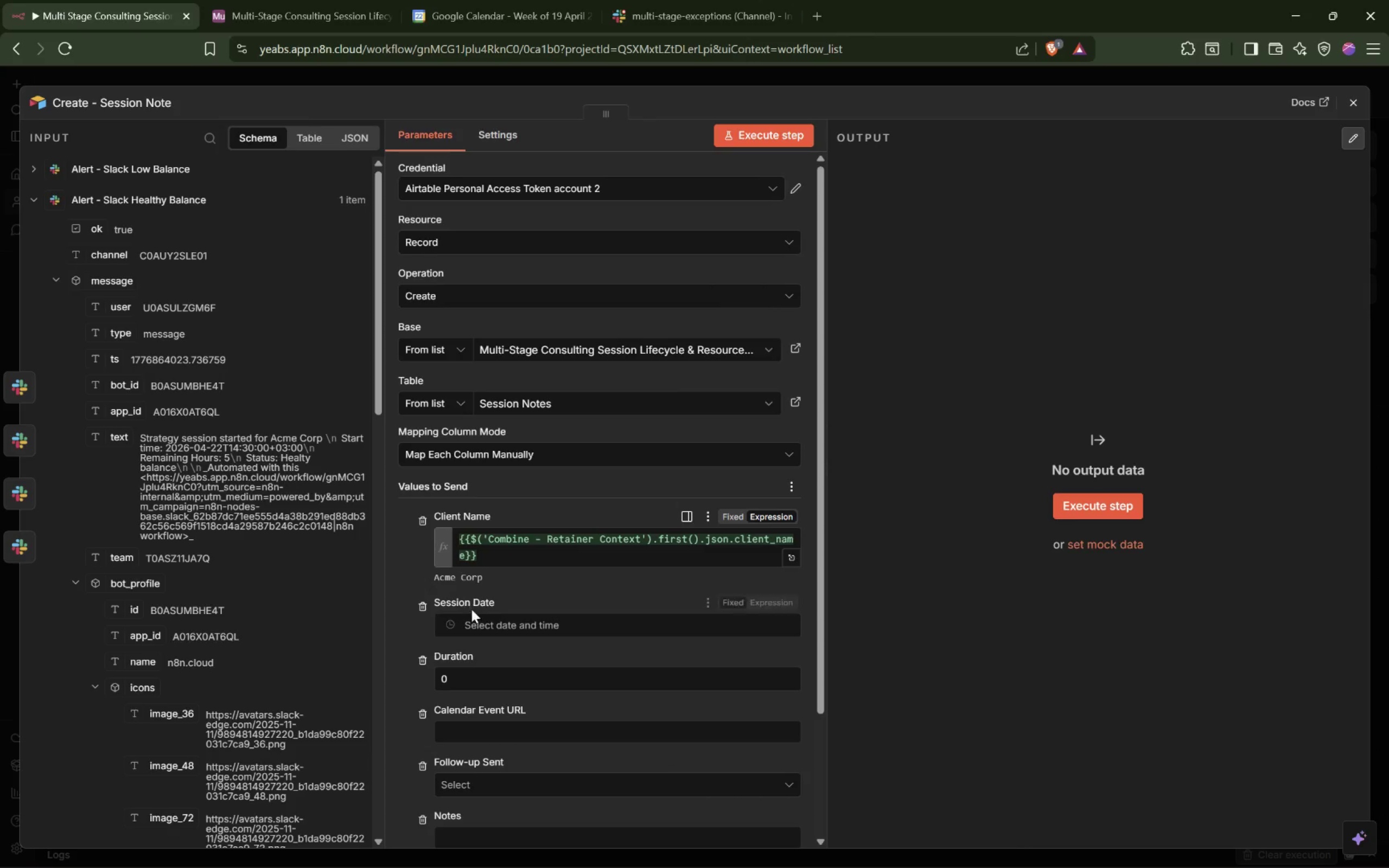 
mouse_move([517, 628])
 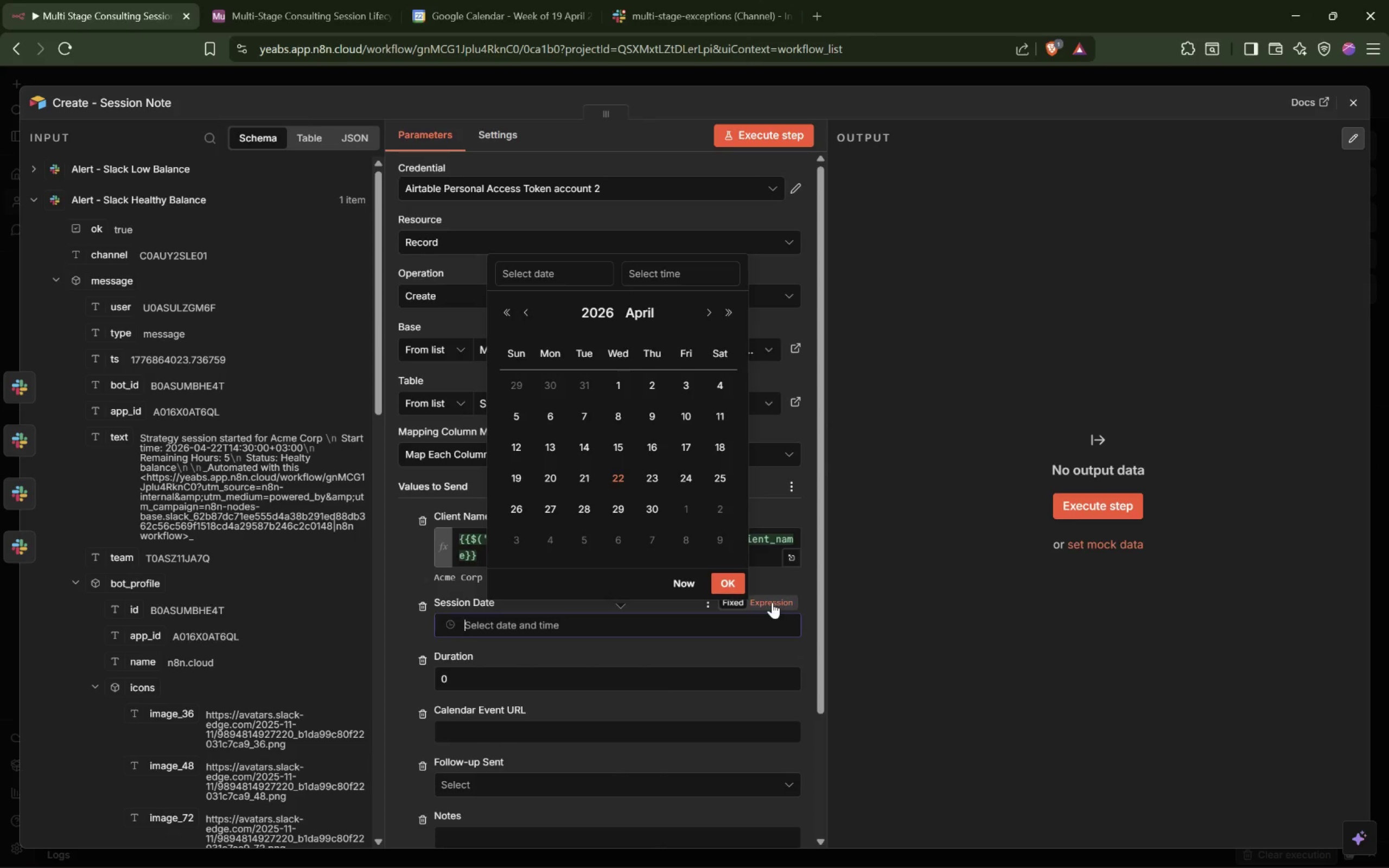 
left_click([773, 601])
 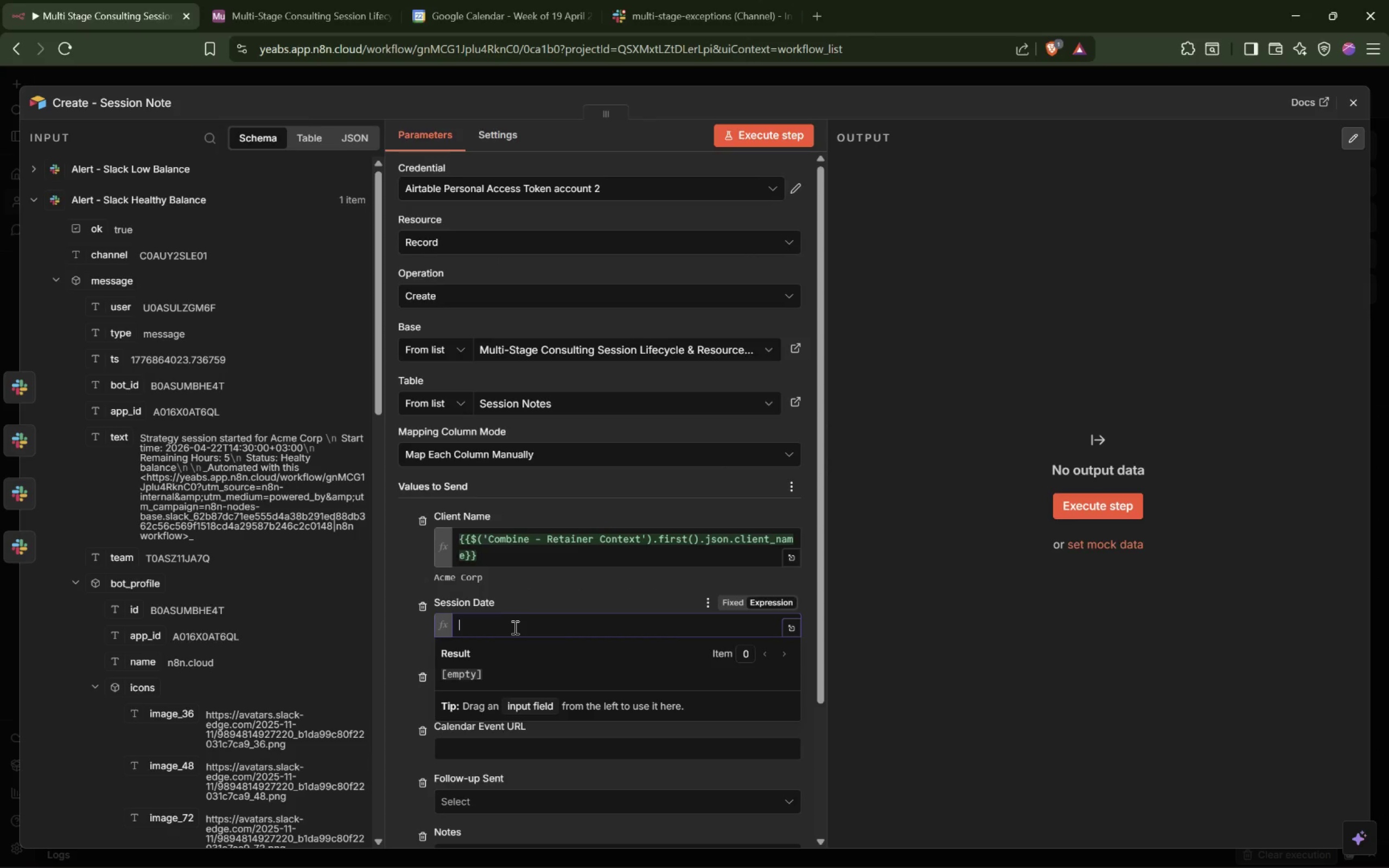 
left_click([514, 627])
 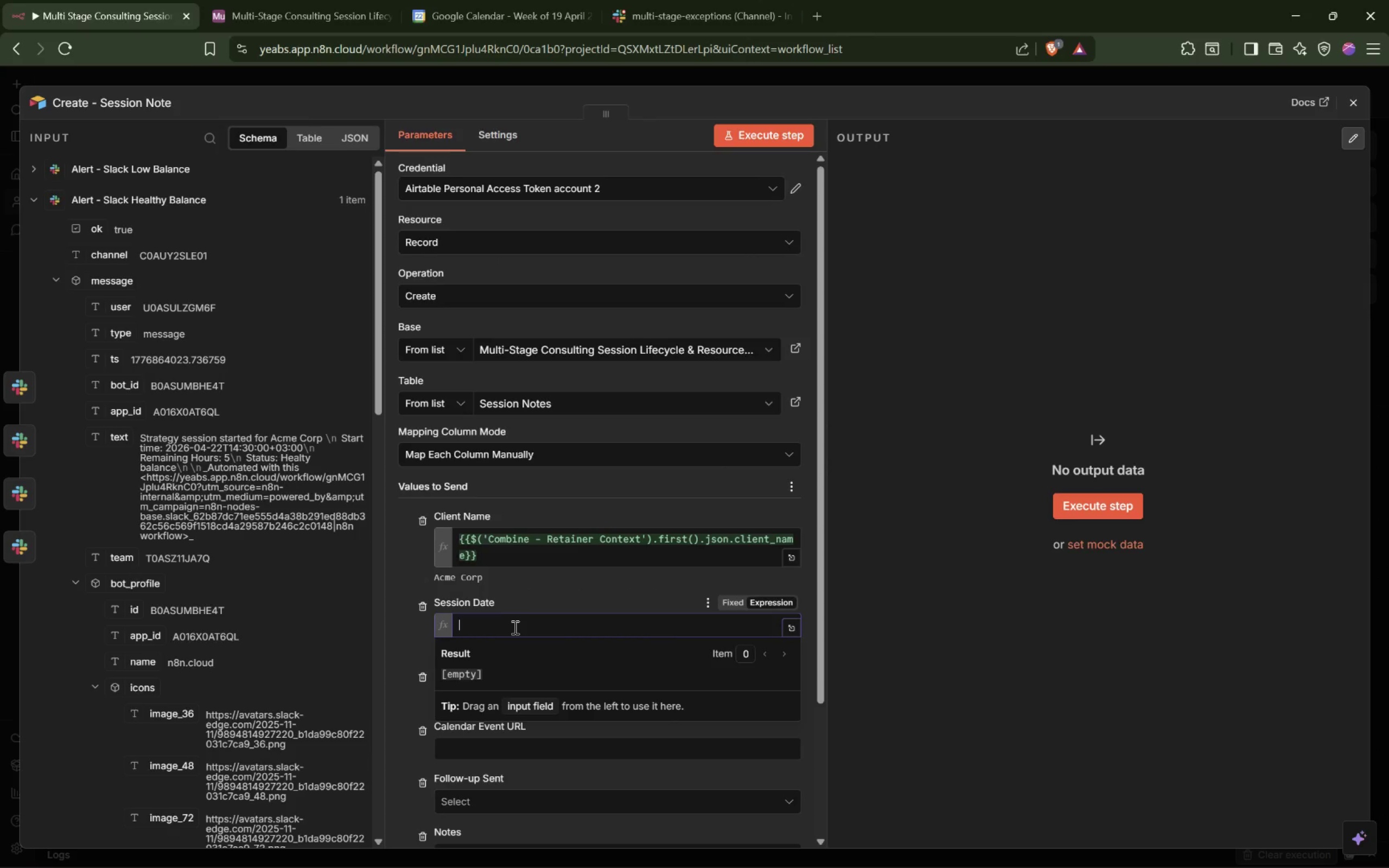 
type({{$('Co)
 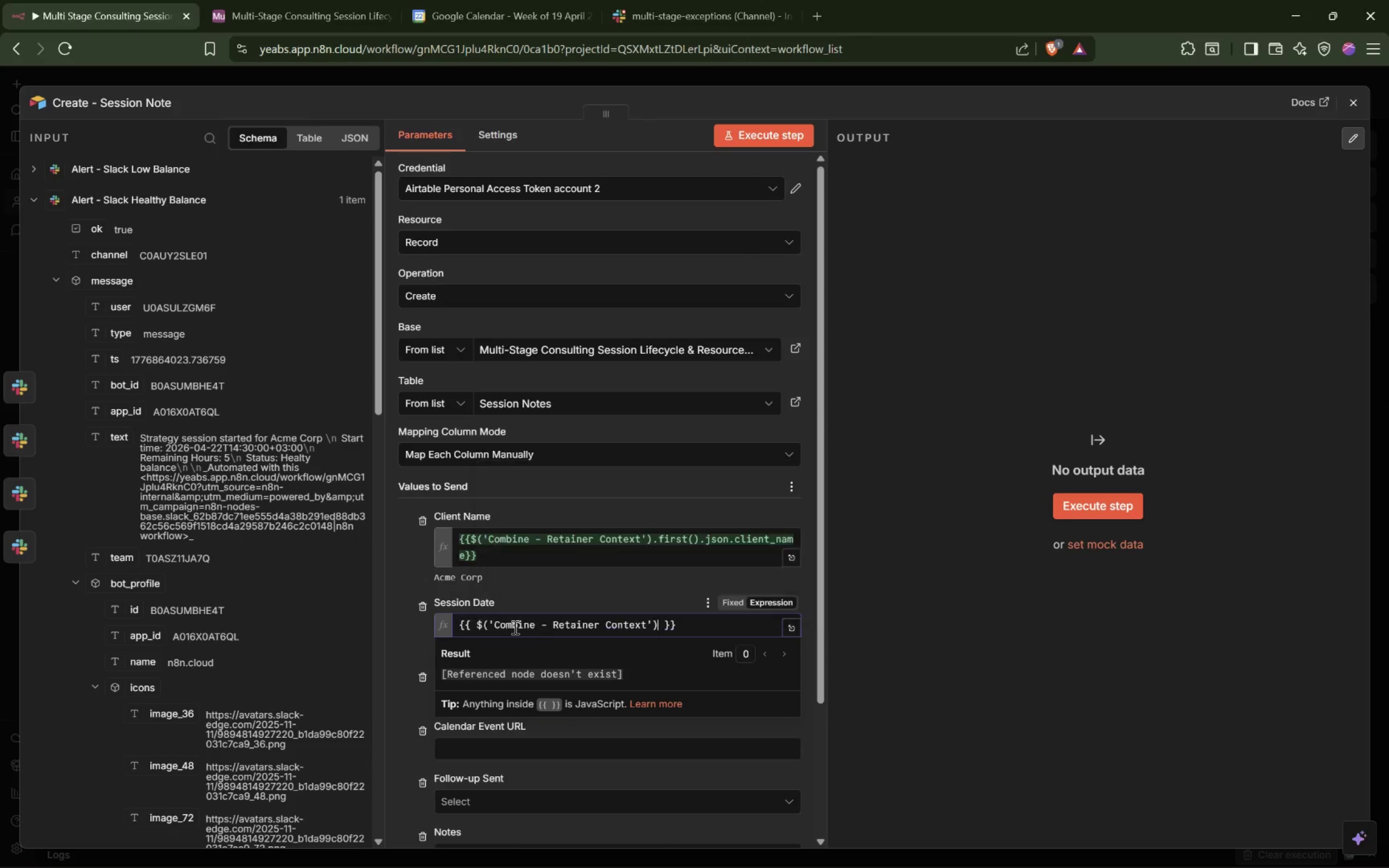 
key(Enter)
 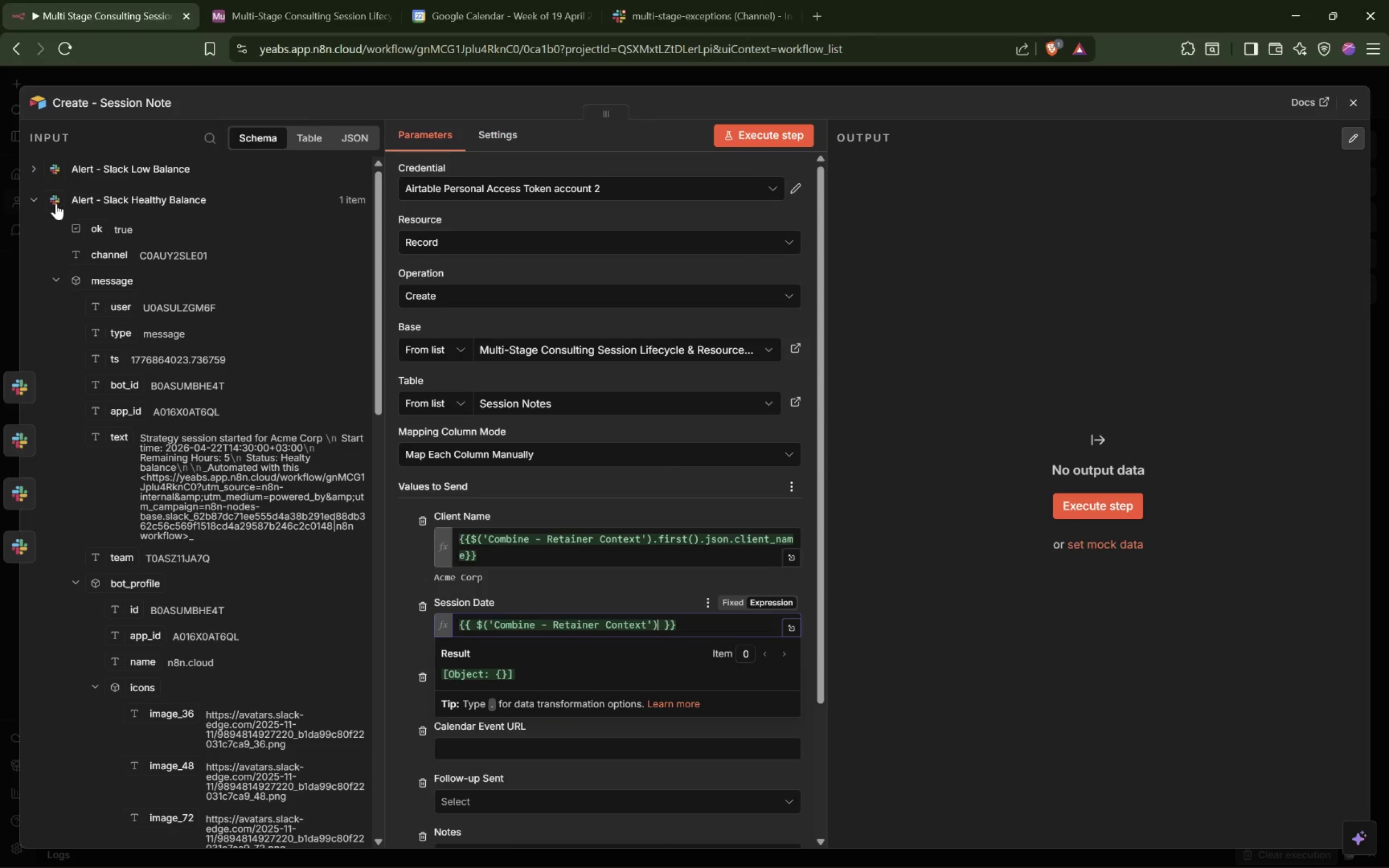 
left_click([29, 200])
 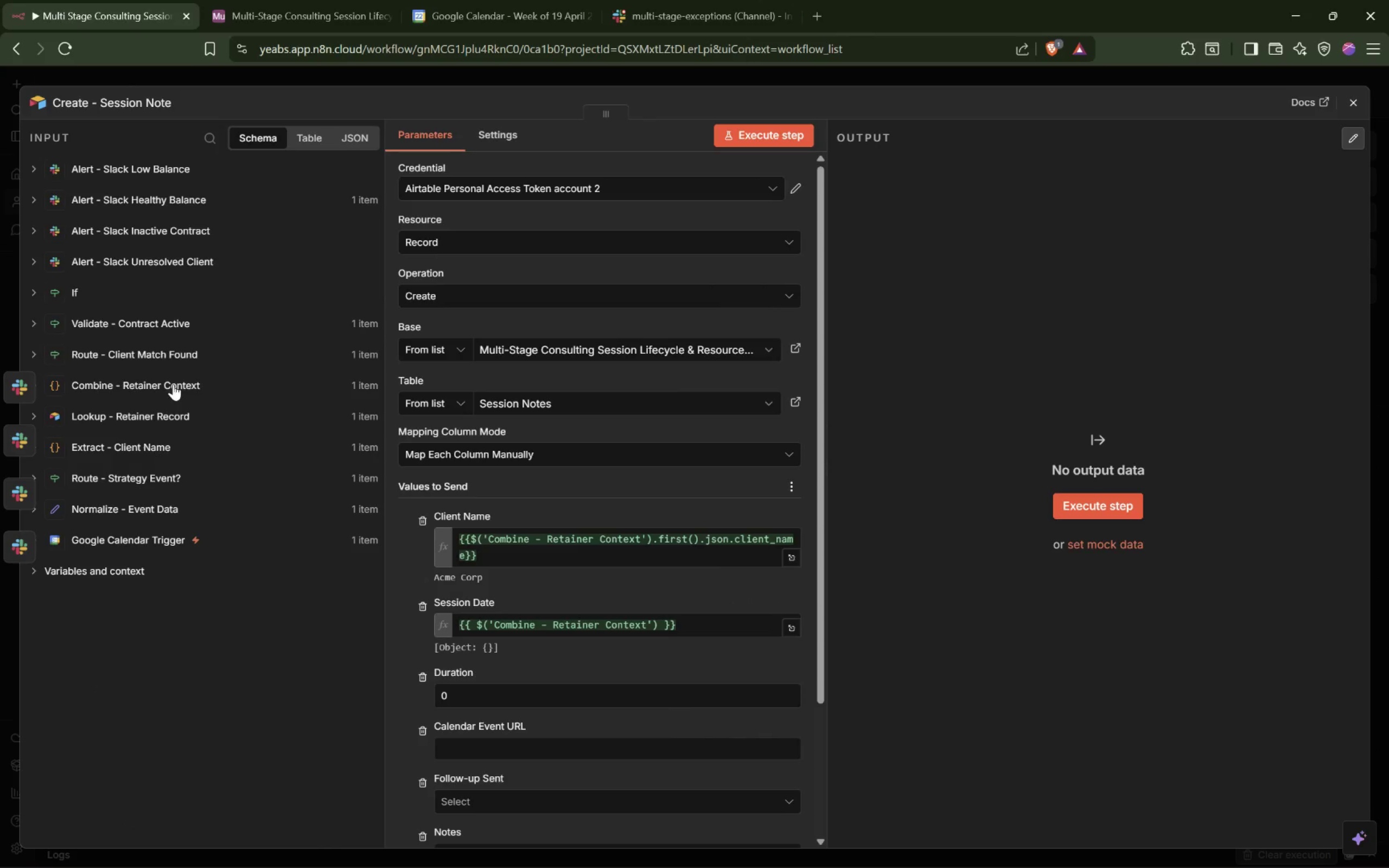 
wait(8.54)
 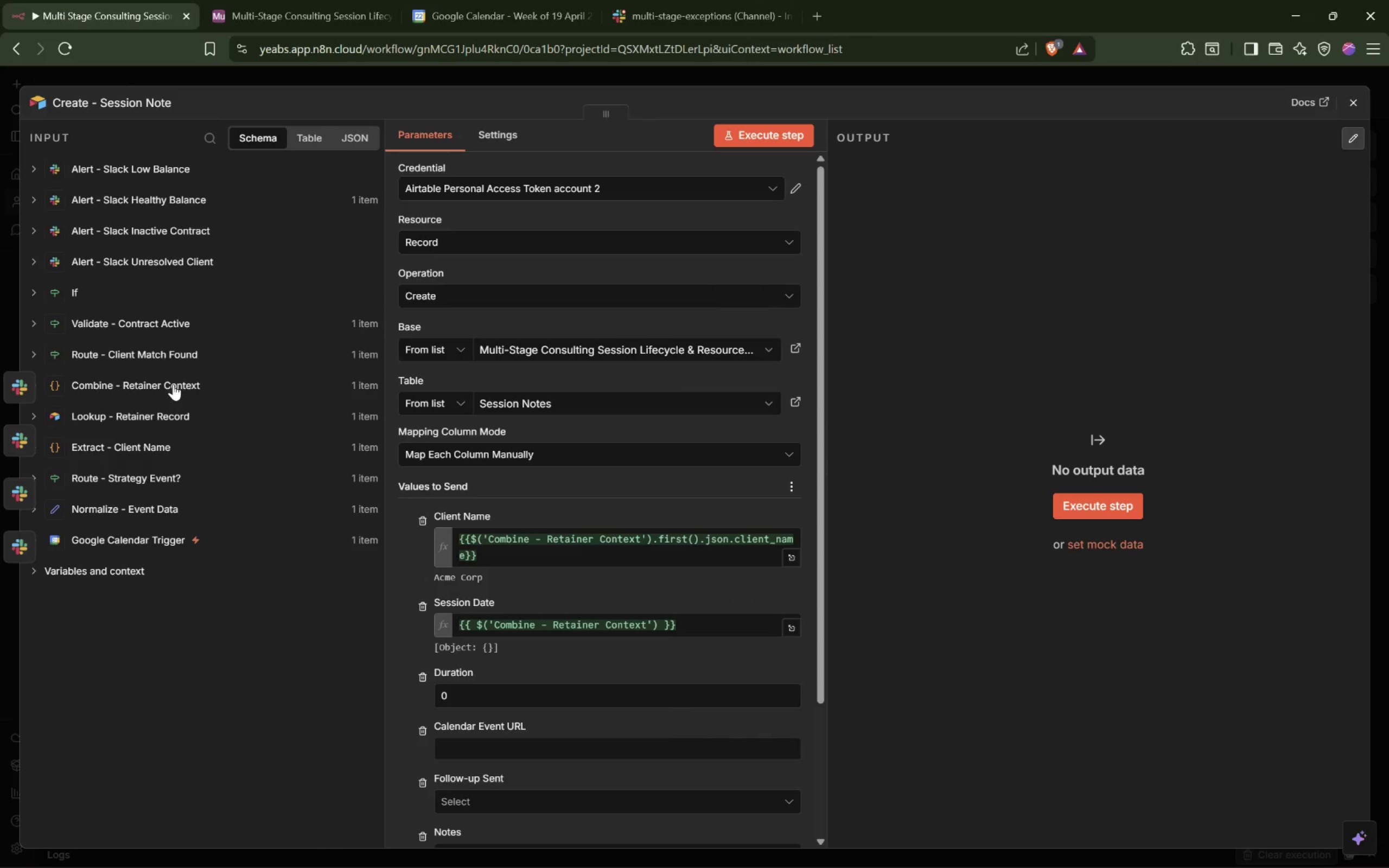 
key(ArrowLeft)
 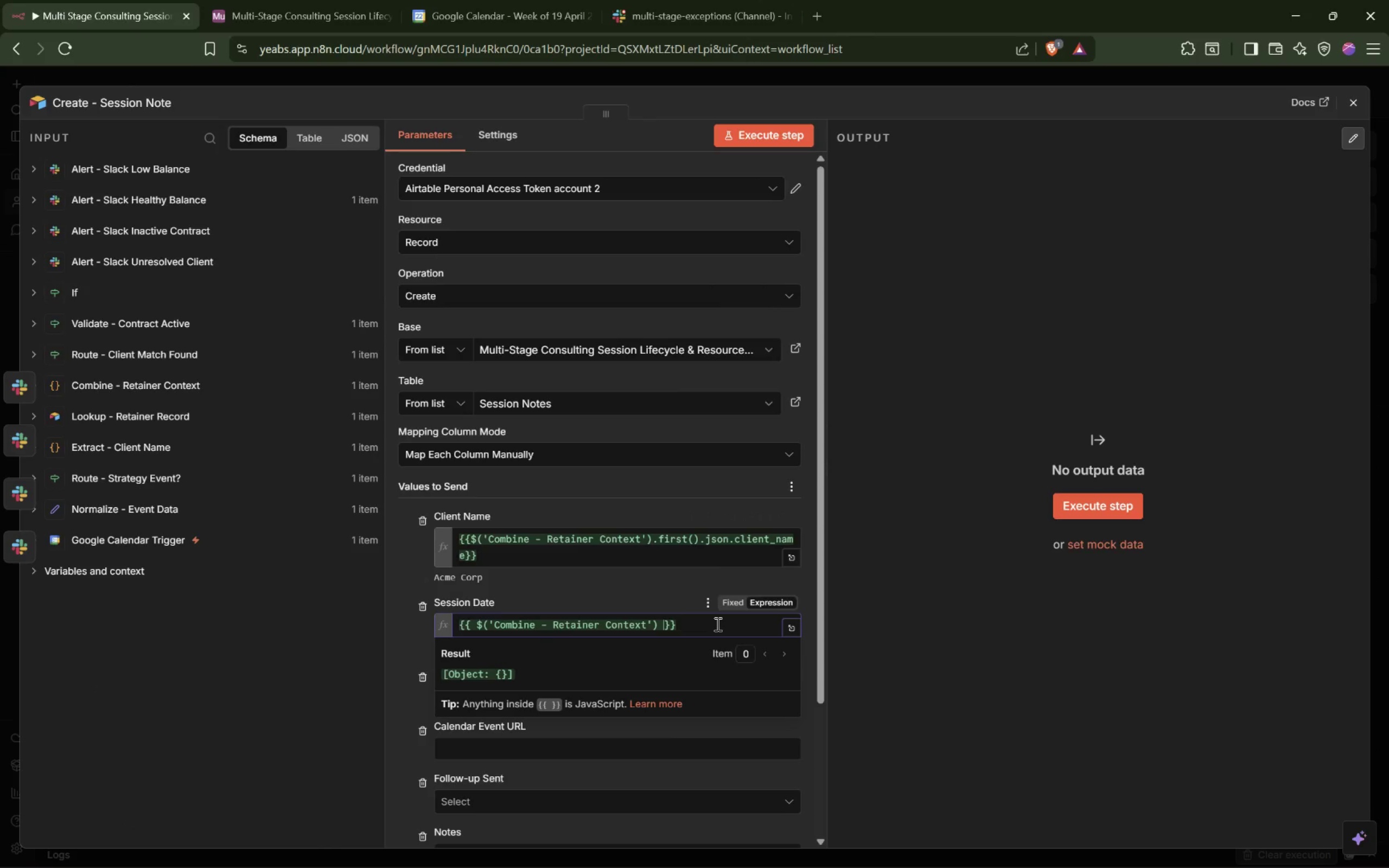 
key(Meta+MetaLeft)
 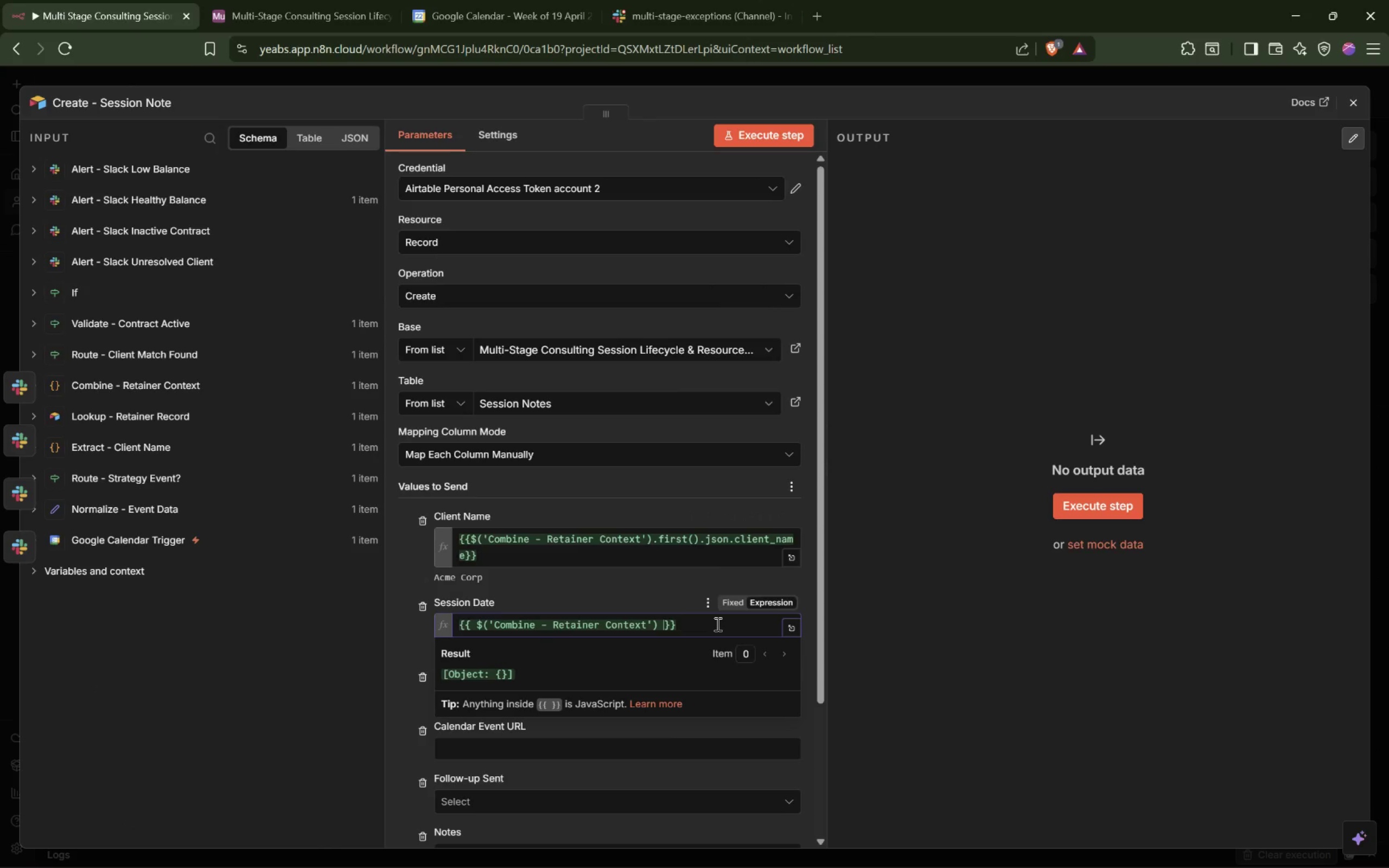 
key(Meta+Shift+ShiftLeft)
 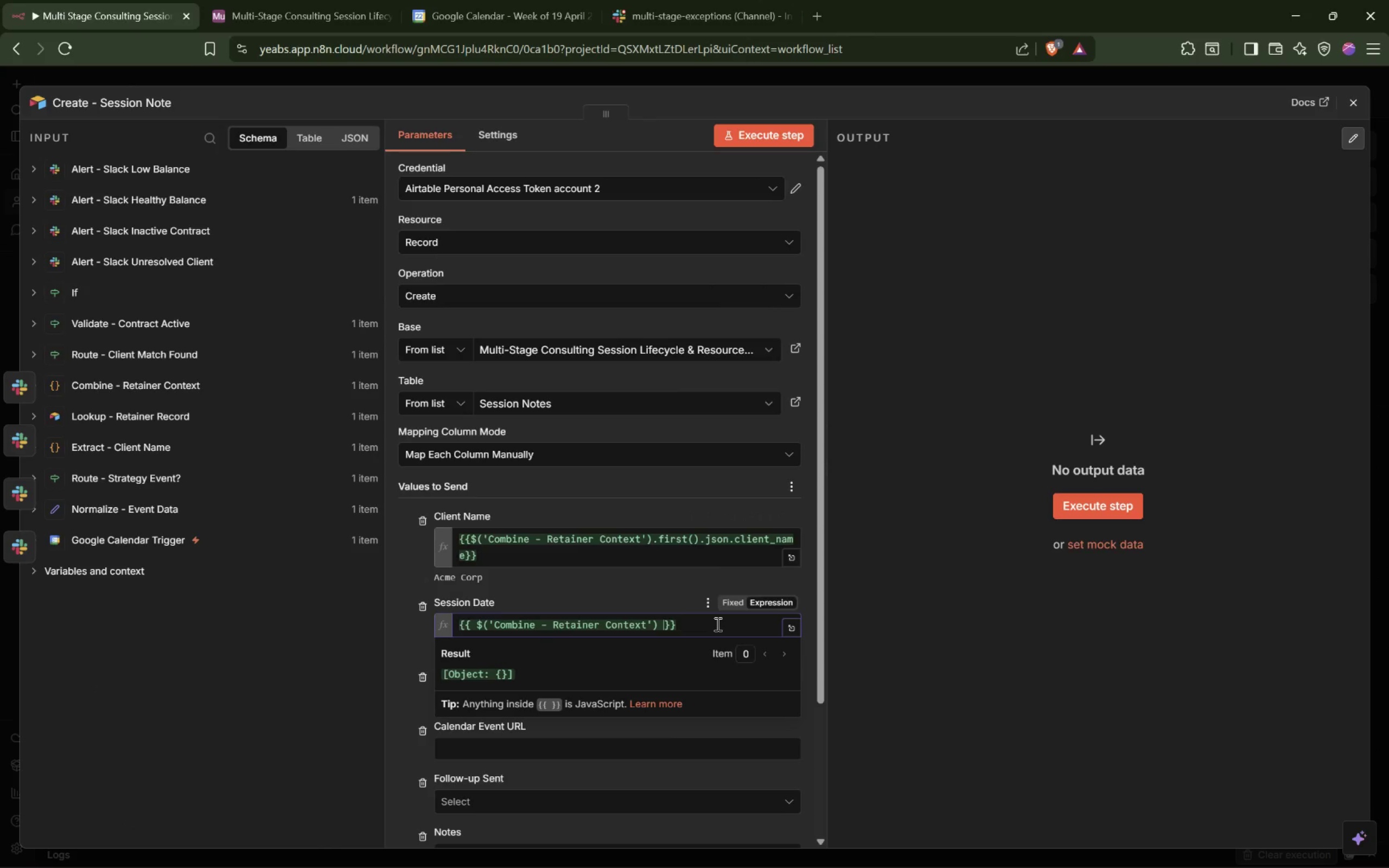 
hold_key(key=Unknown, duration=0.43)
 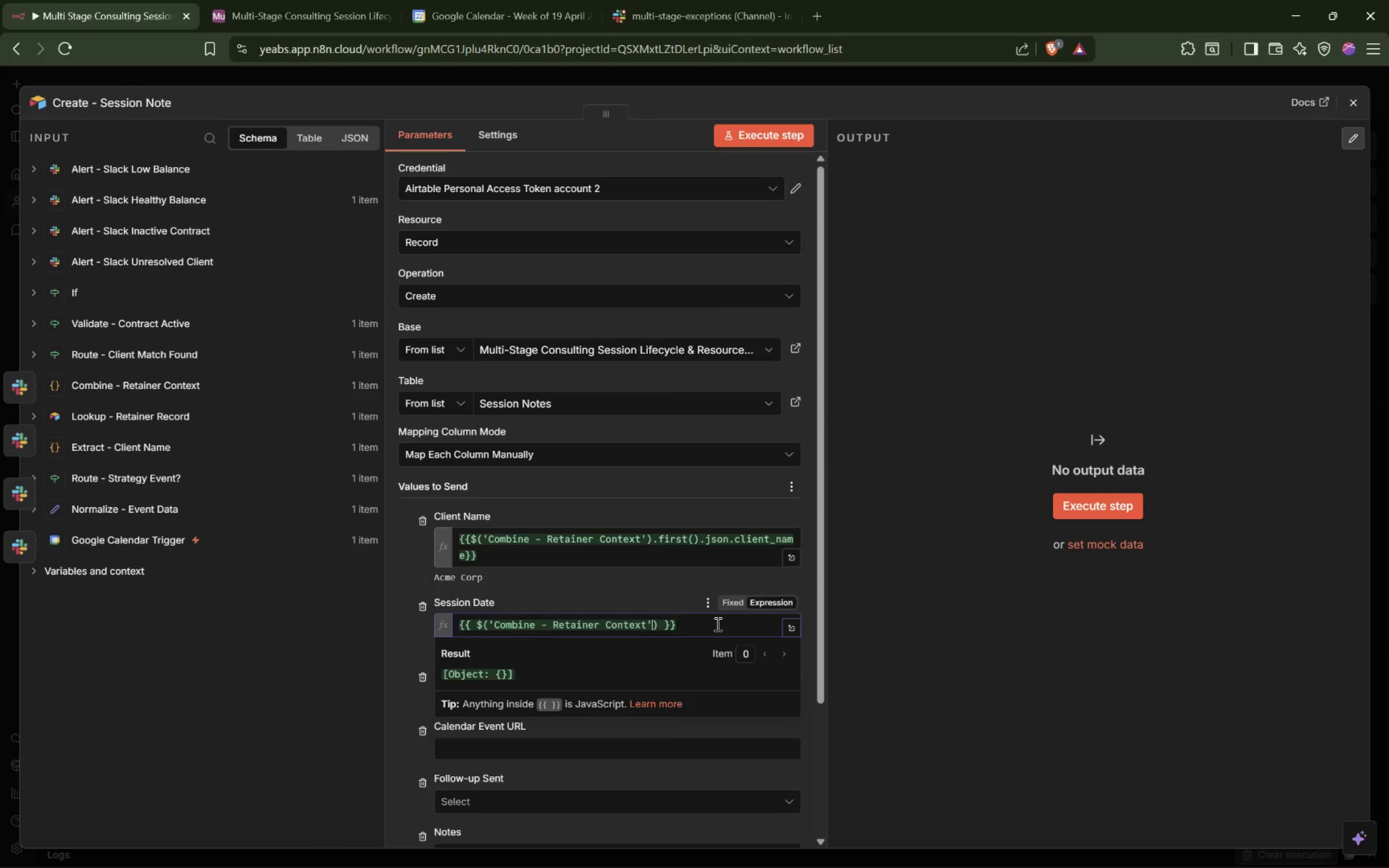 
hold_key(key=F23, duration=0.42)
 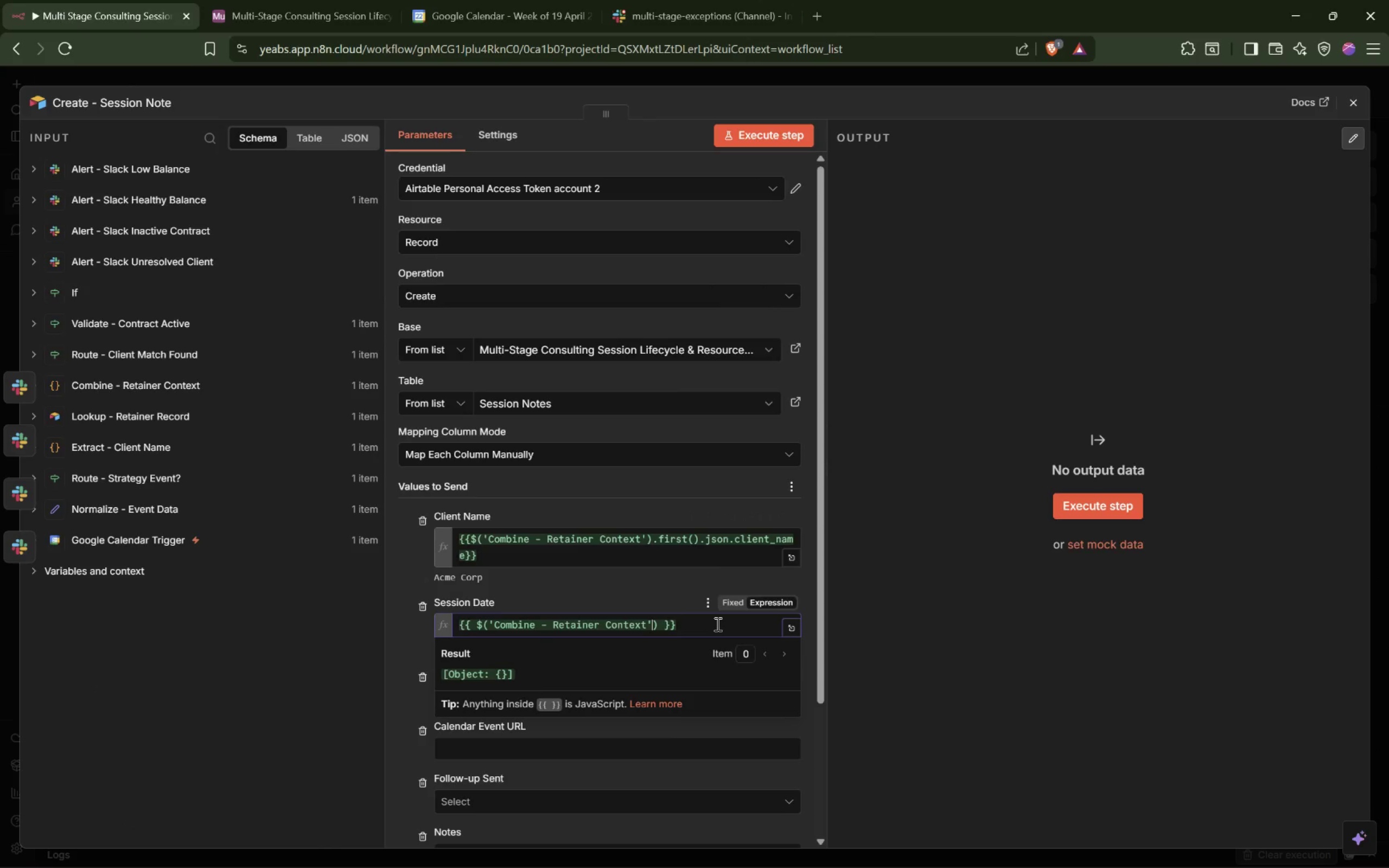 
key(Control+ArrowLeft)
 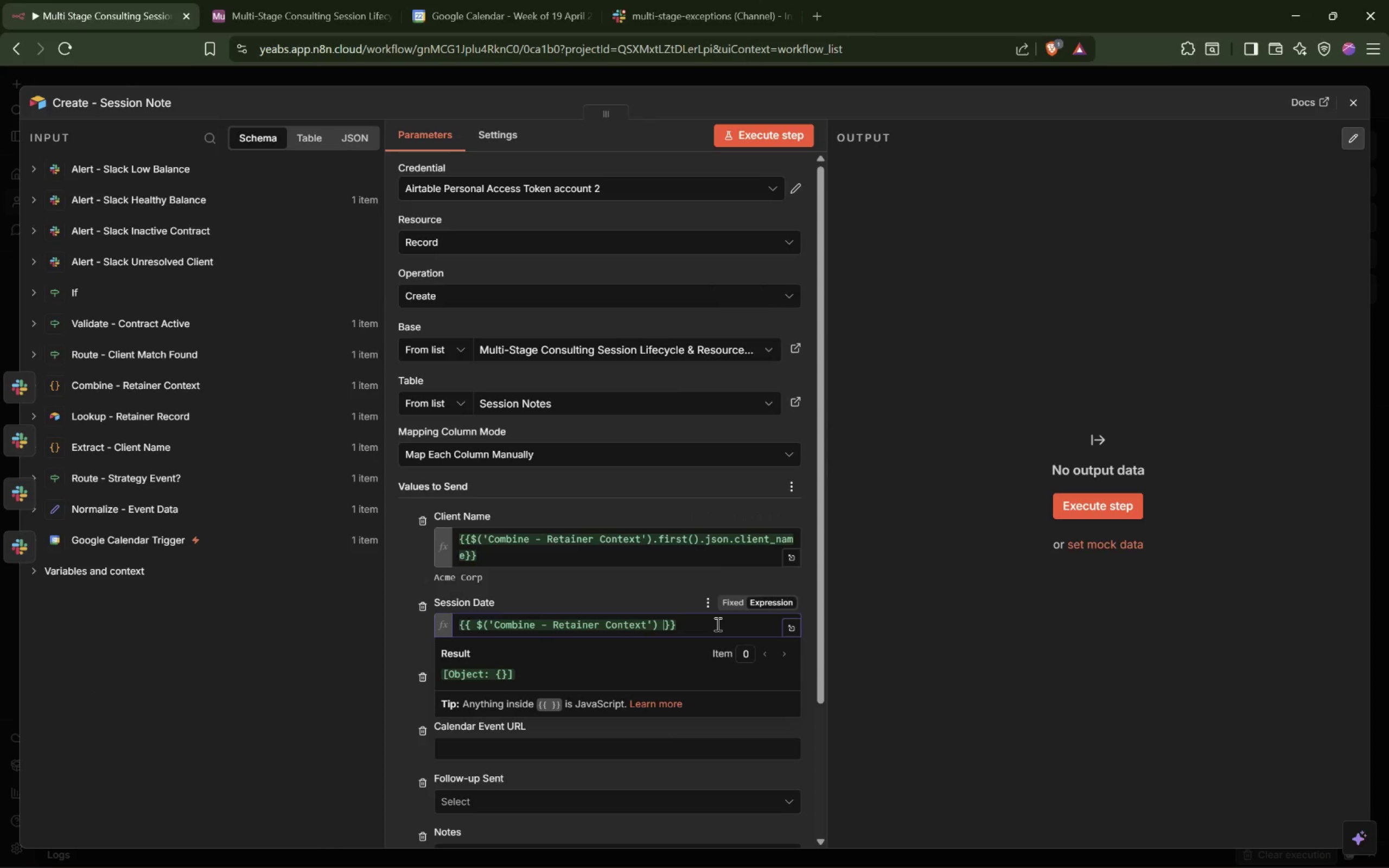 
key(Meta+MetaLeft)
 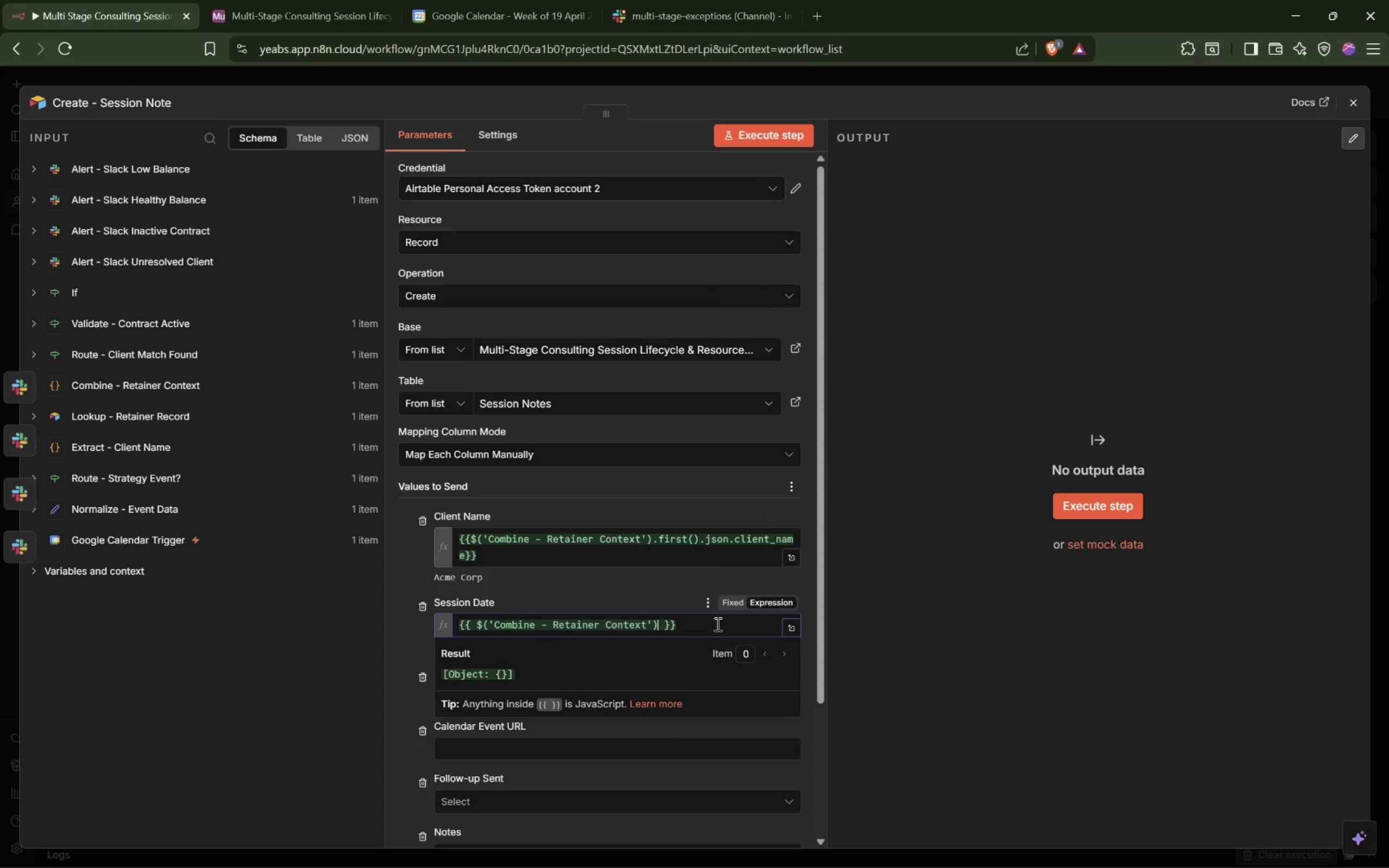 
key(ArrowLeft)
 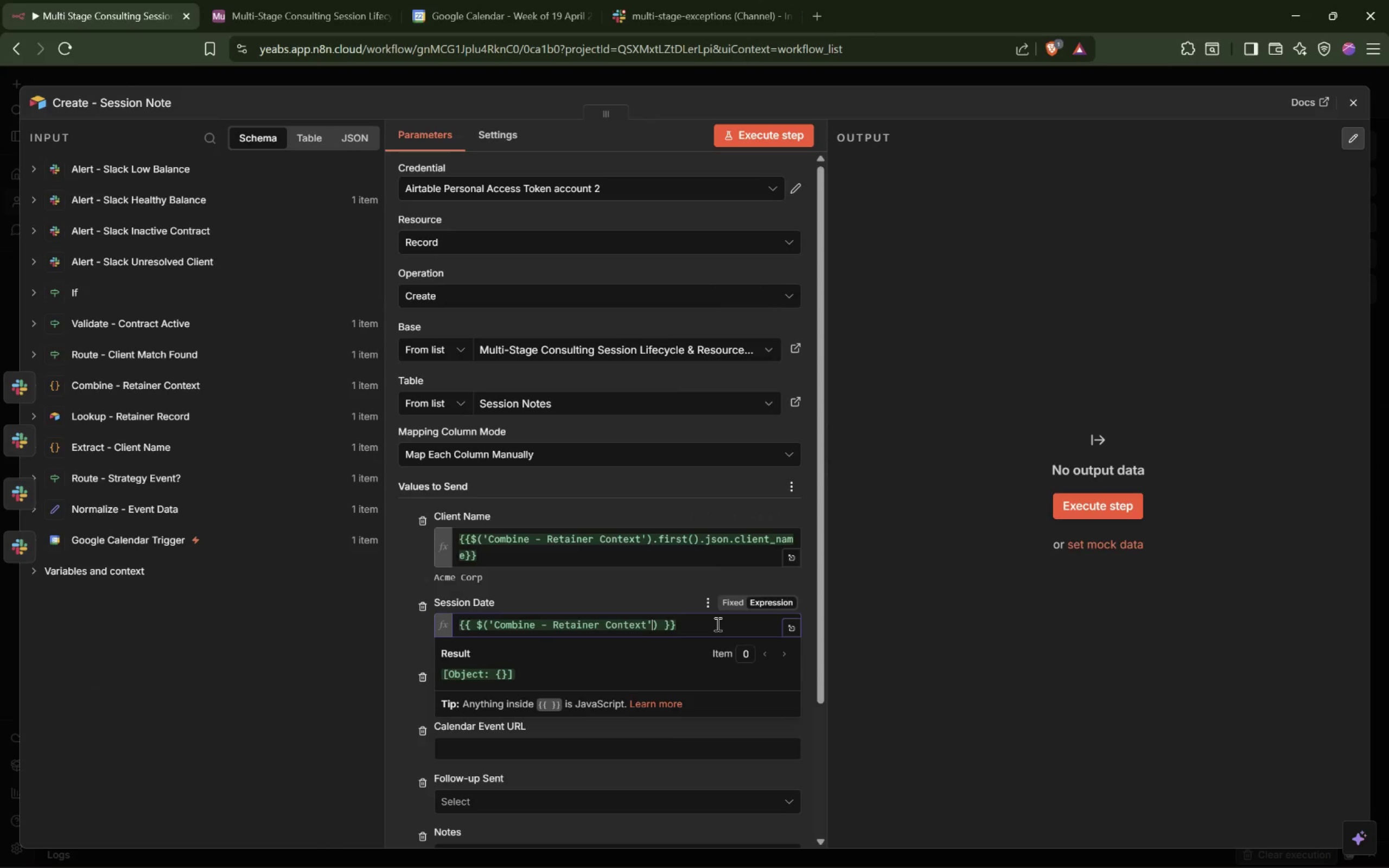 
key(ArrowLeft)
 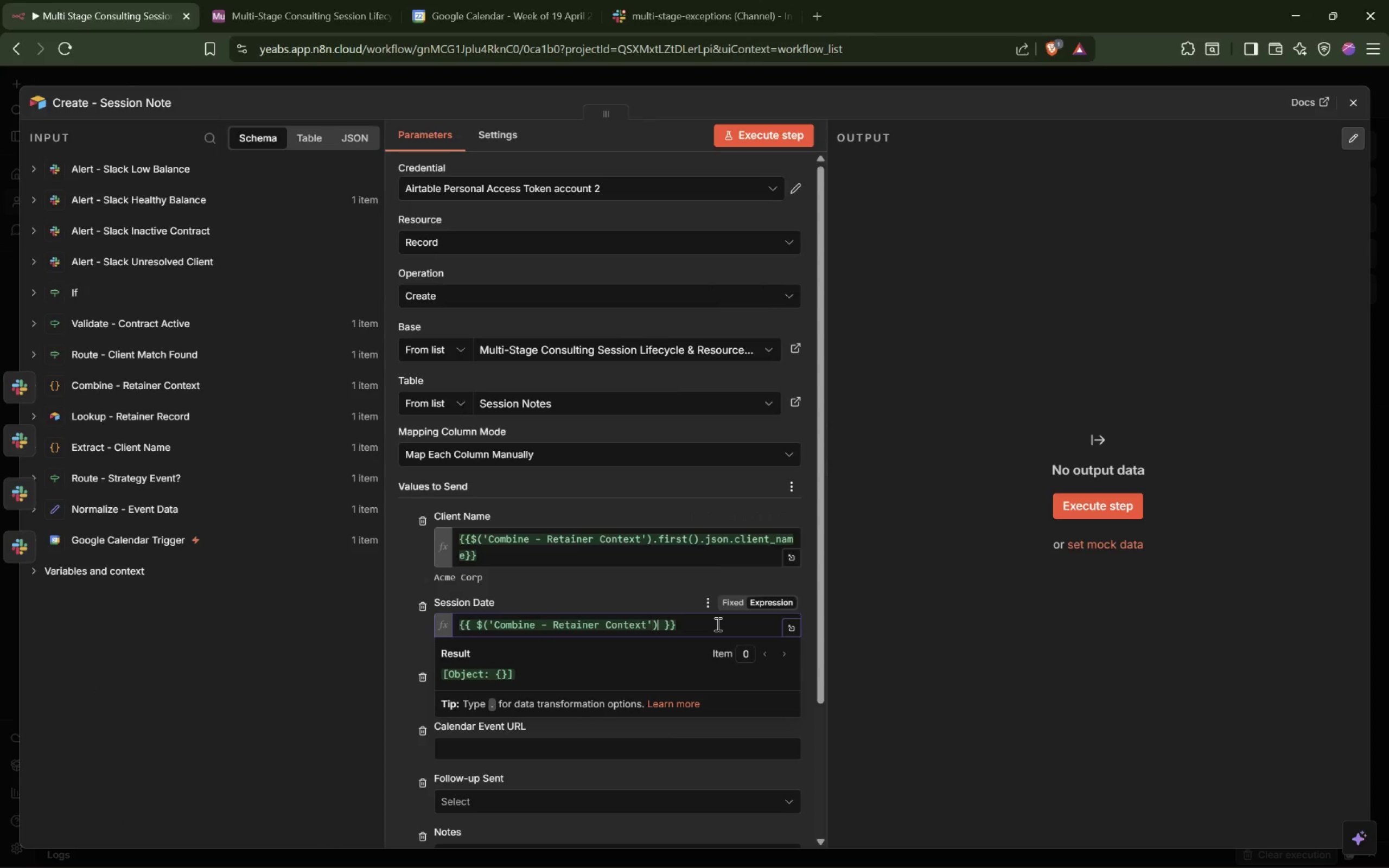 
key(ArrowRight)
 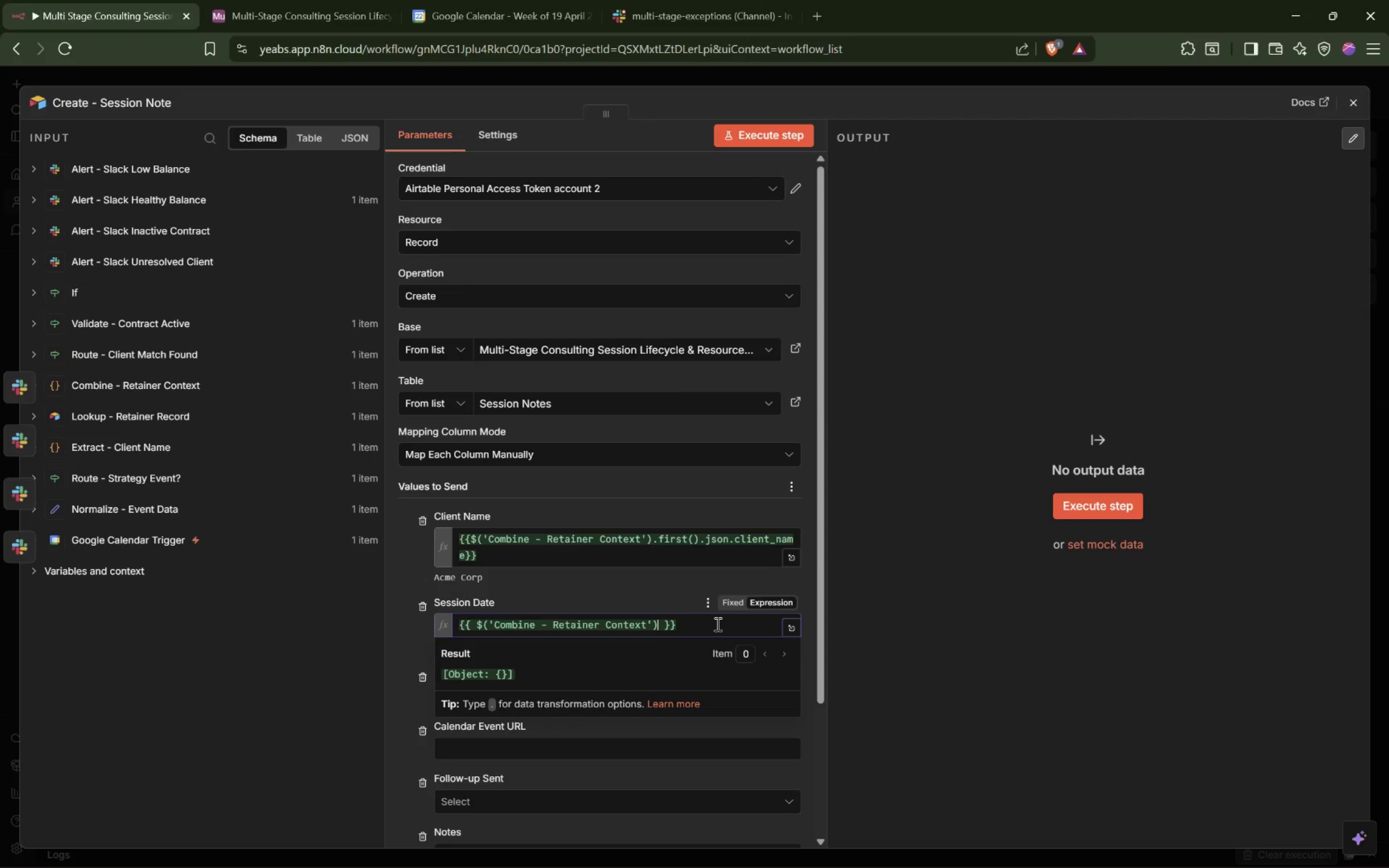 
type(.first().json.start)
key(Tab)
 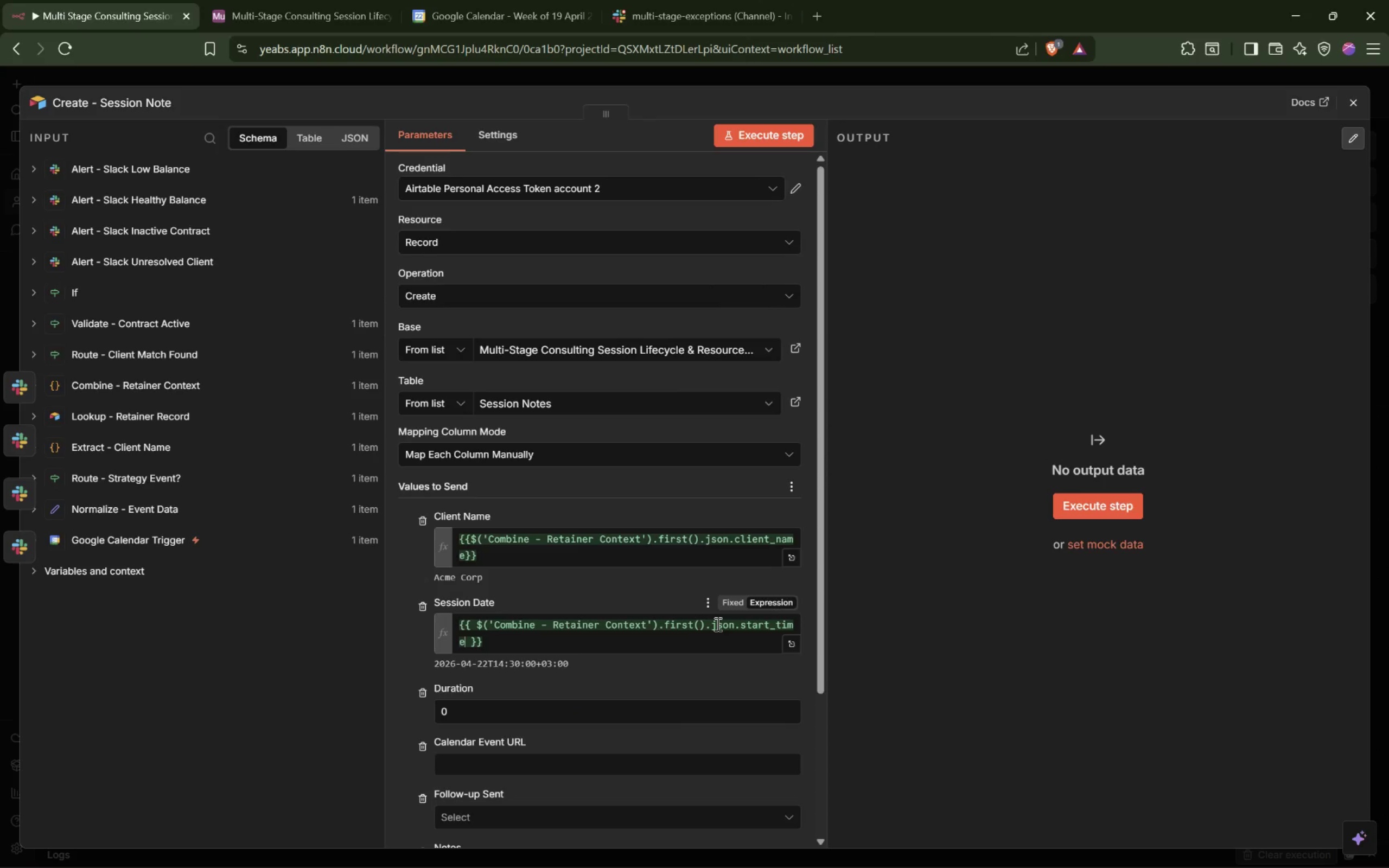 
left_click([770, 690])
 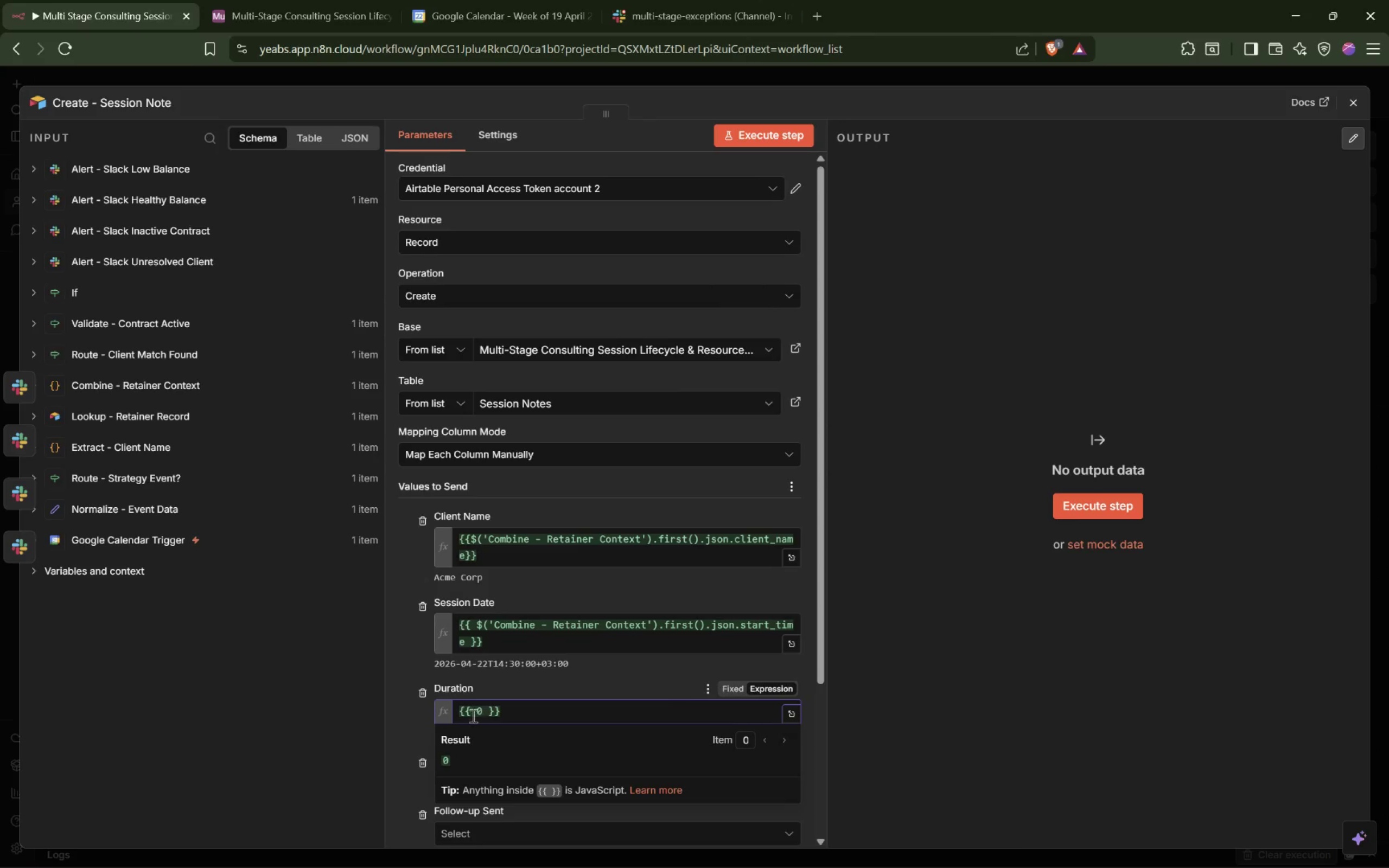 
left_click([487, 716])
 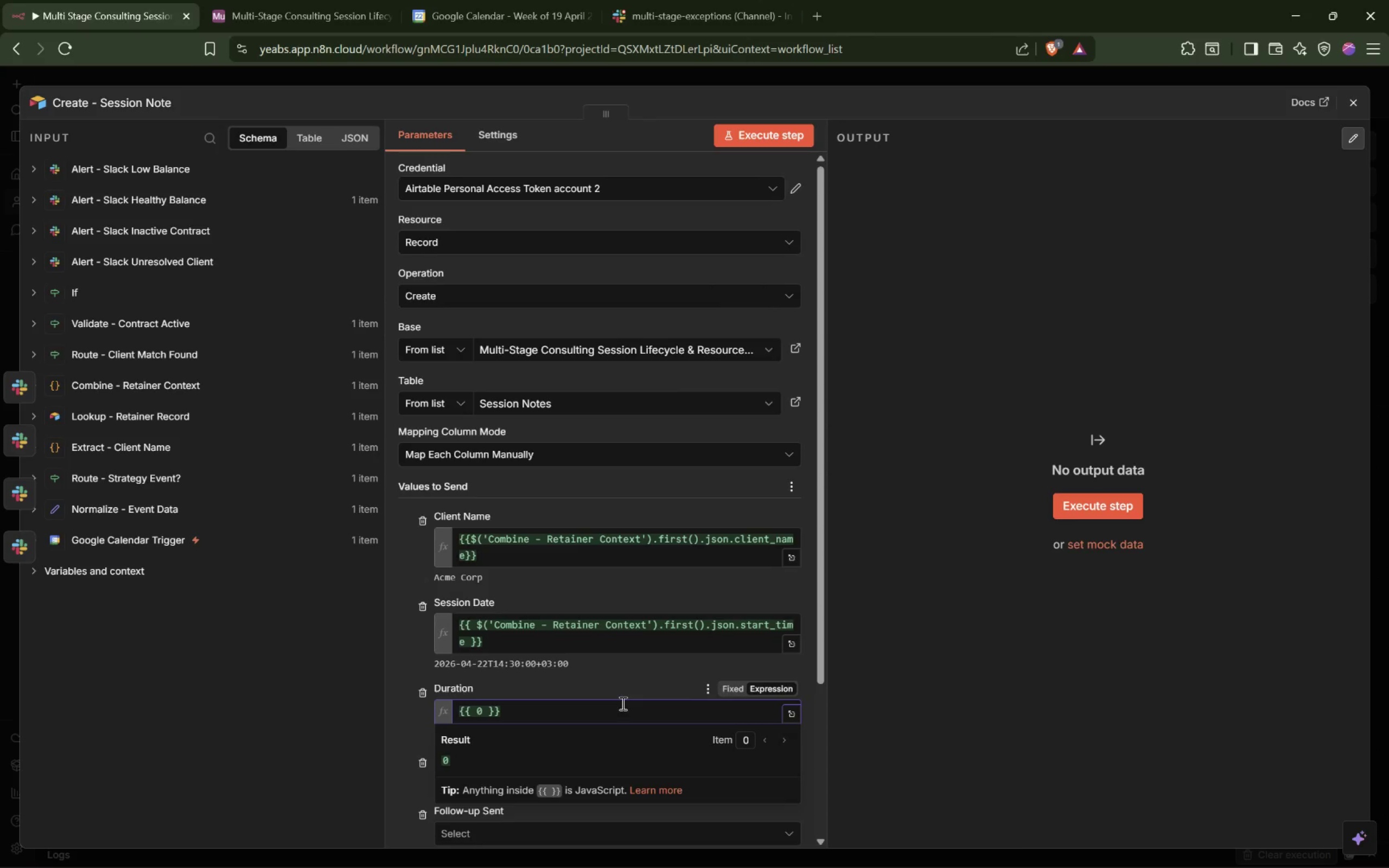 
key(ArrowLeft)
 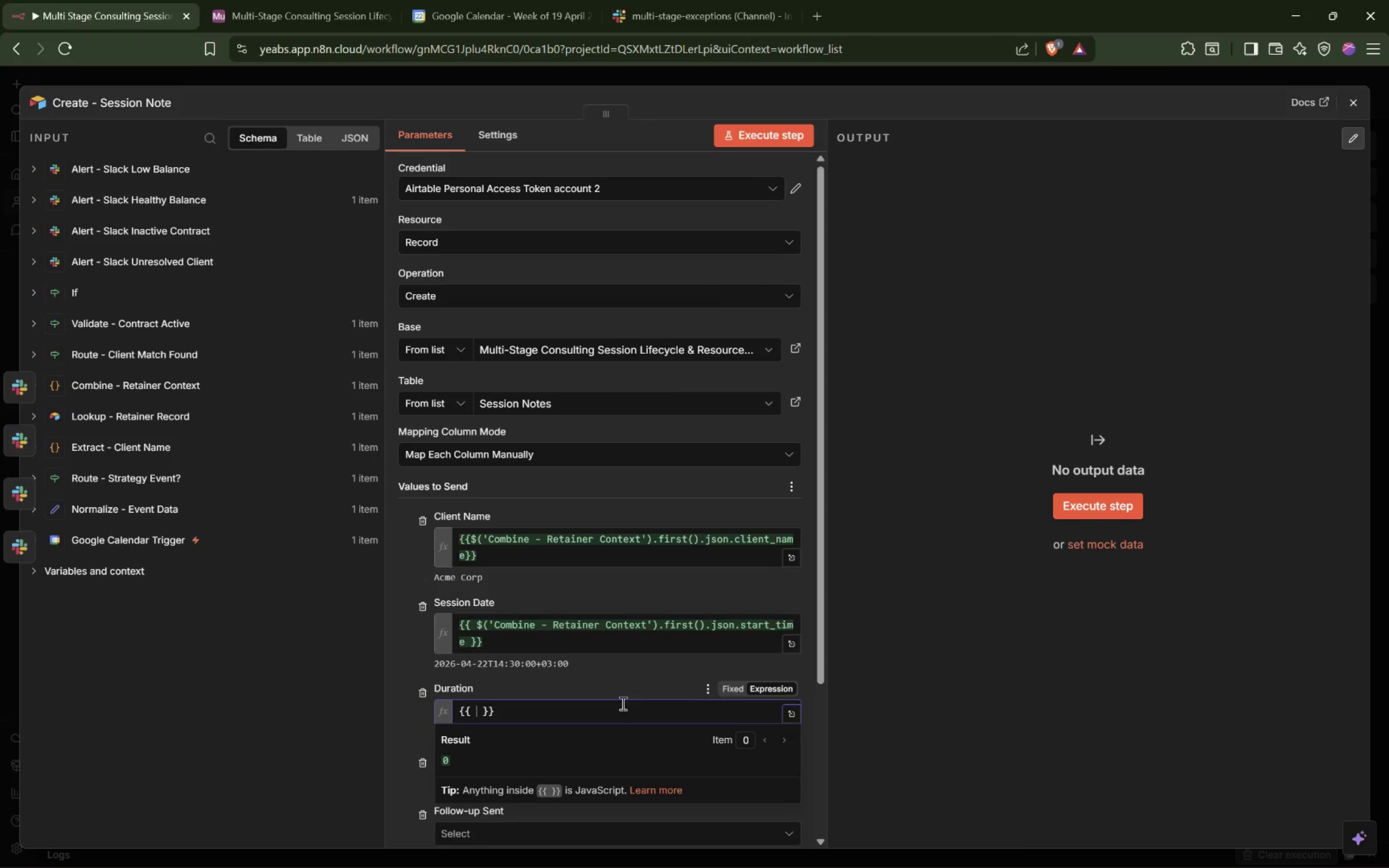 
key(Backspace)
type($('Com)
 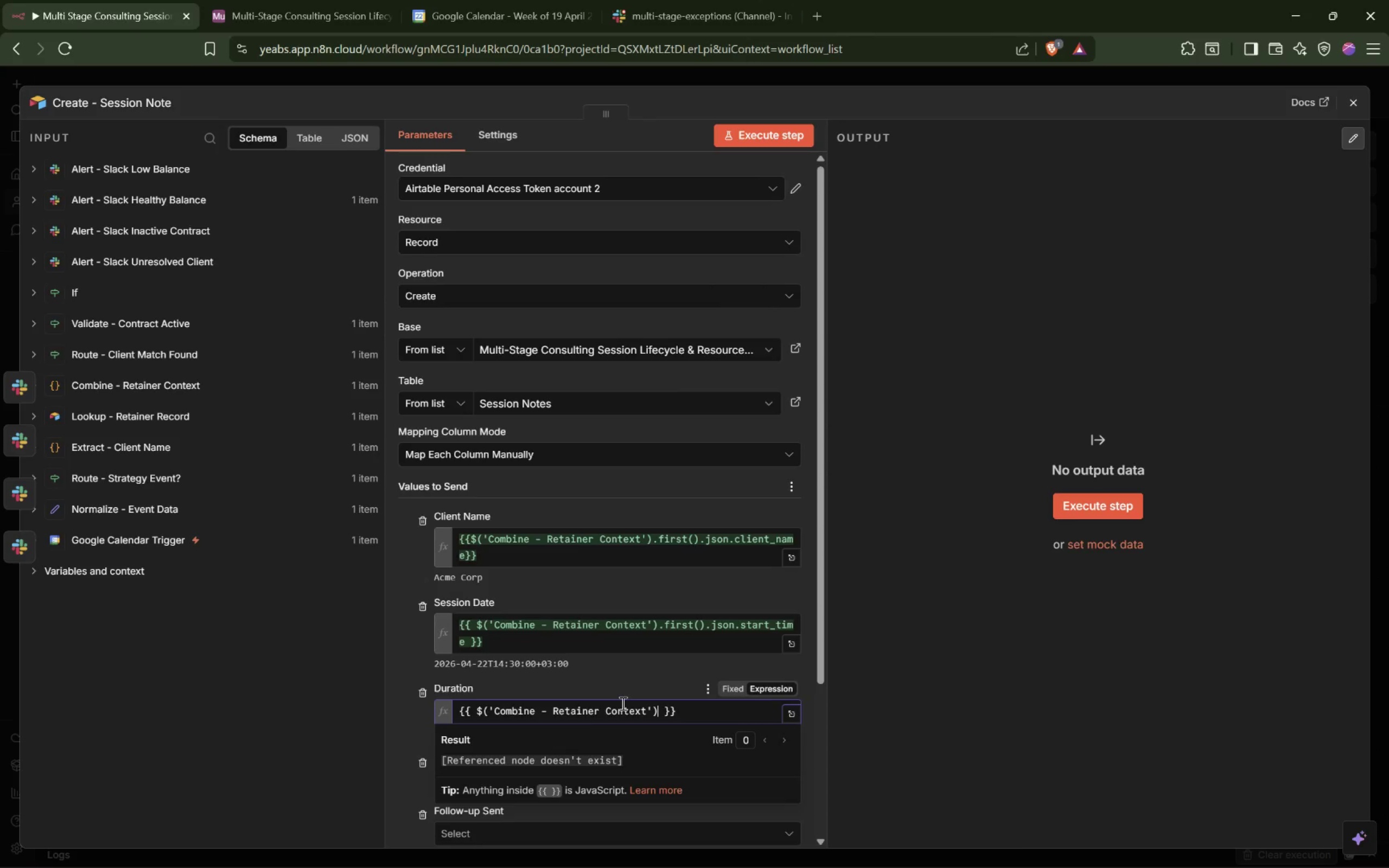 
 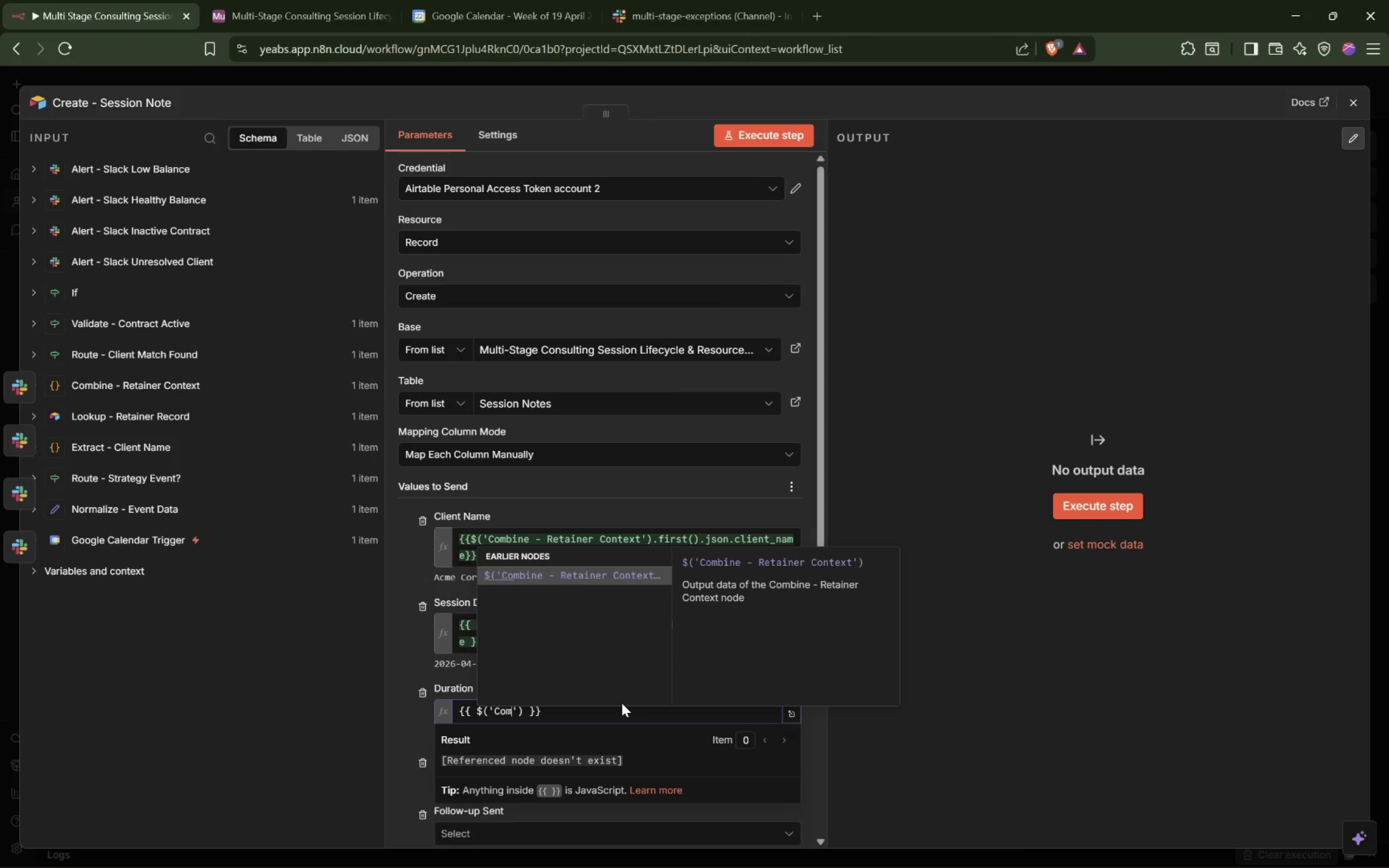 
key(Enter)
 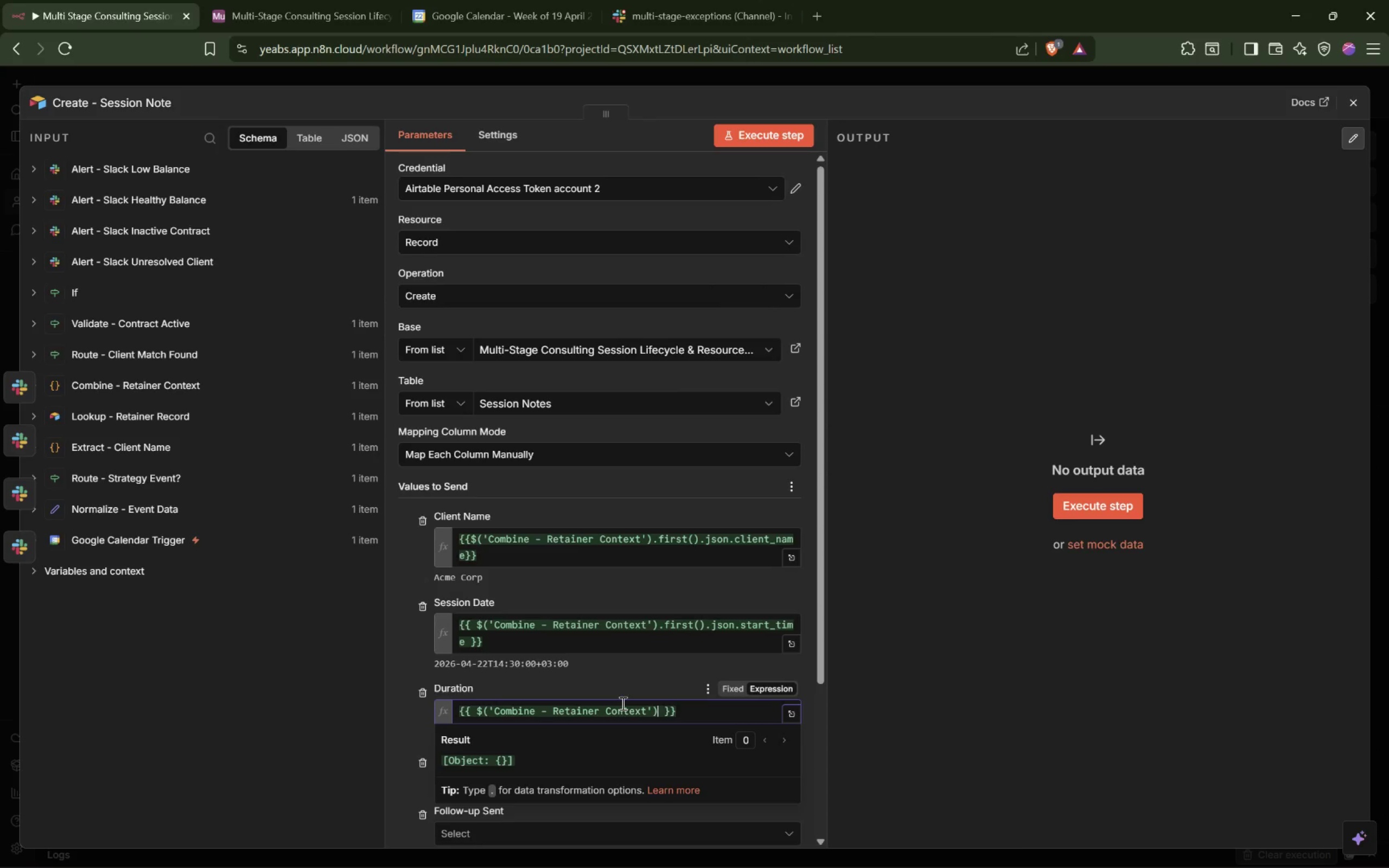 
type(.first().json.e)
key(Backspace)
type(dura)
 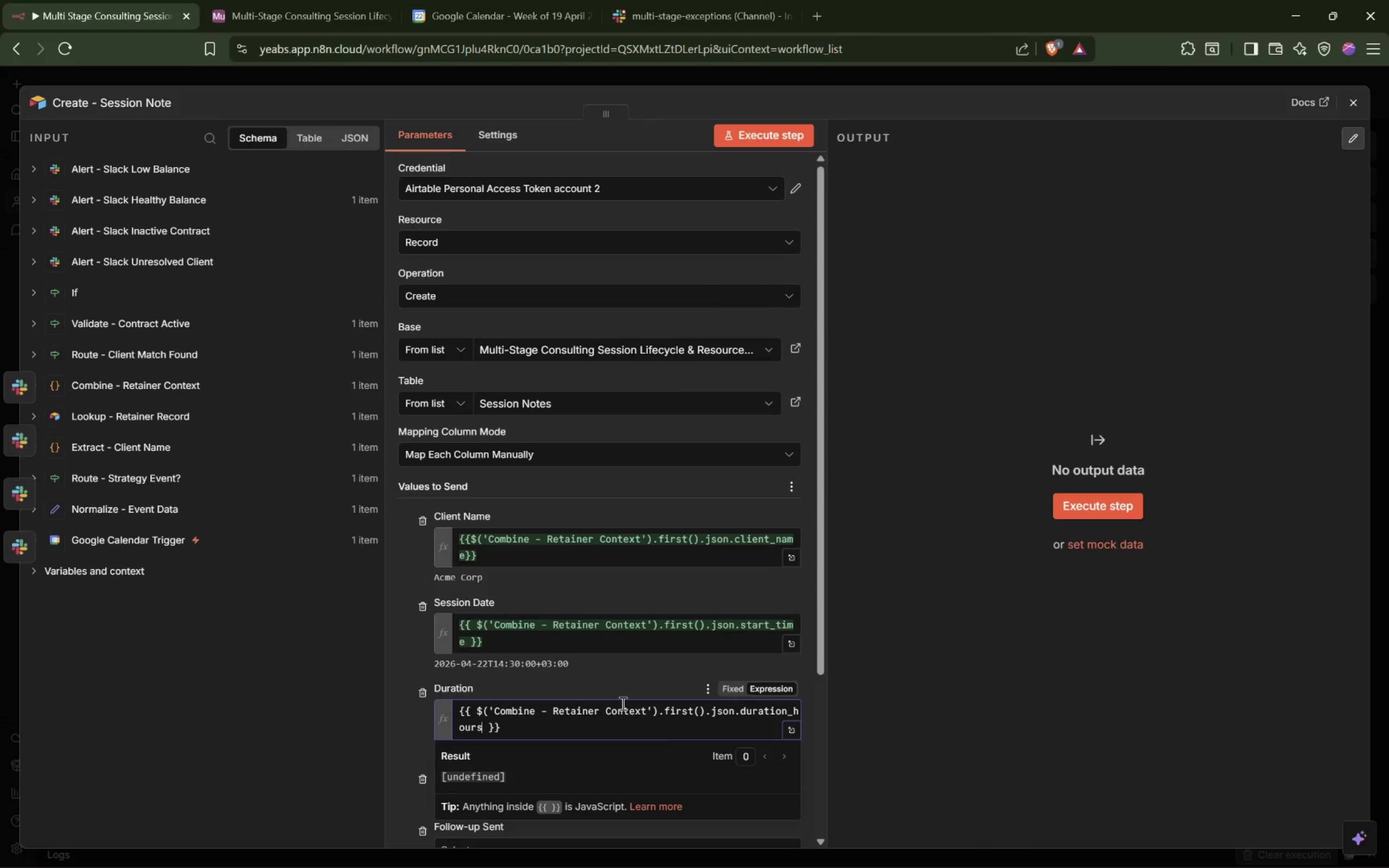 
 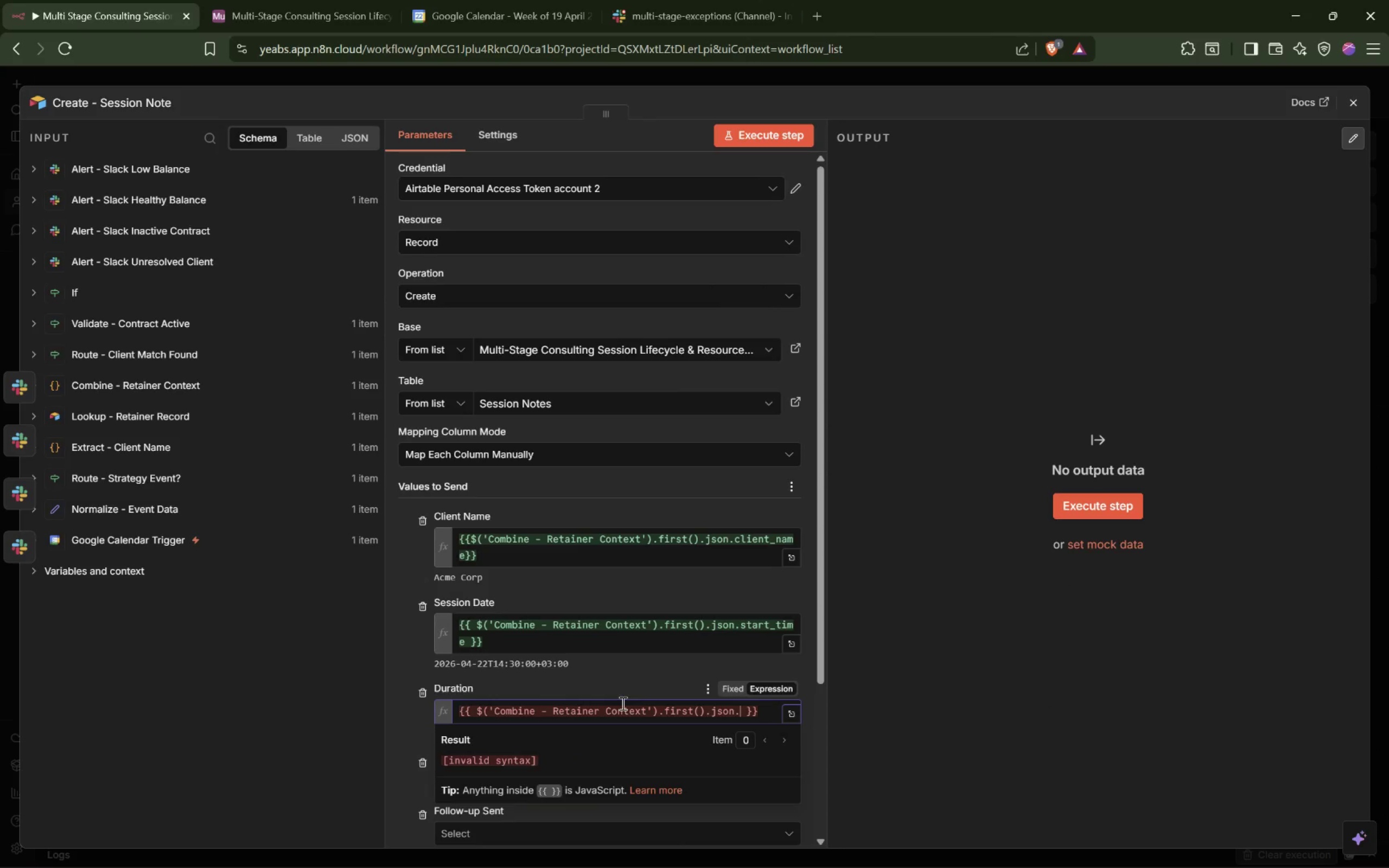 
key(Enter)
 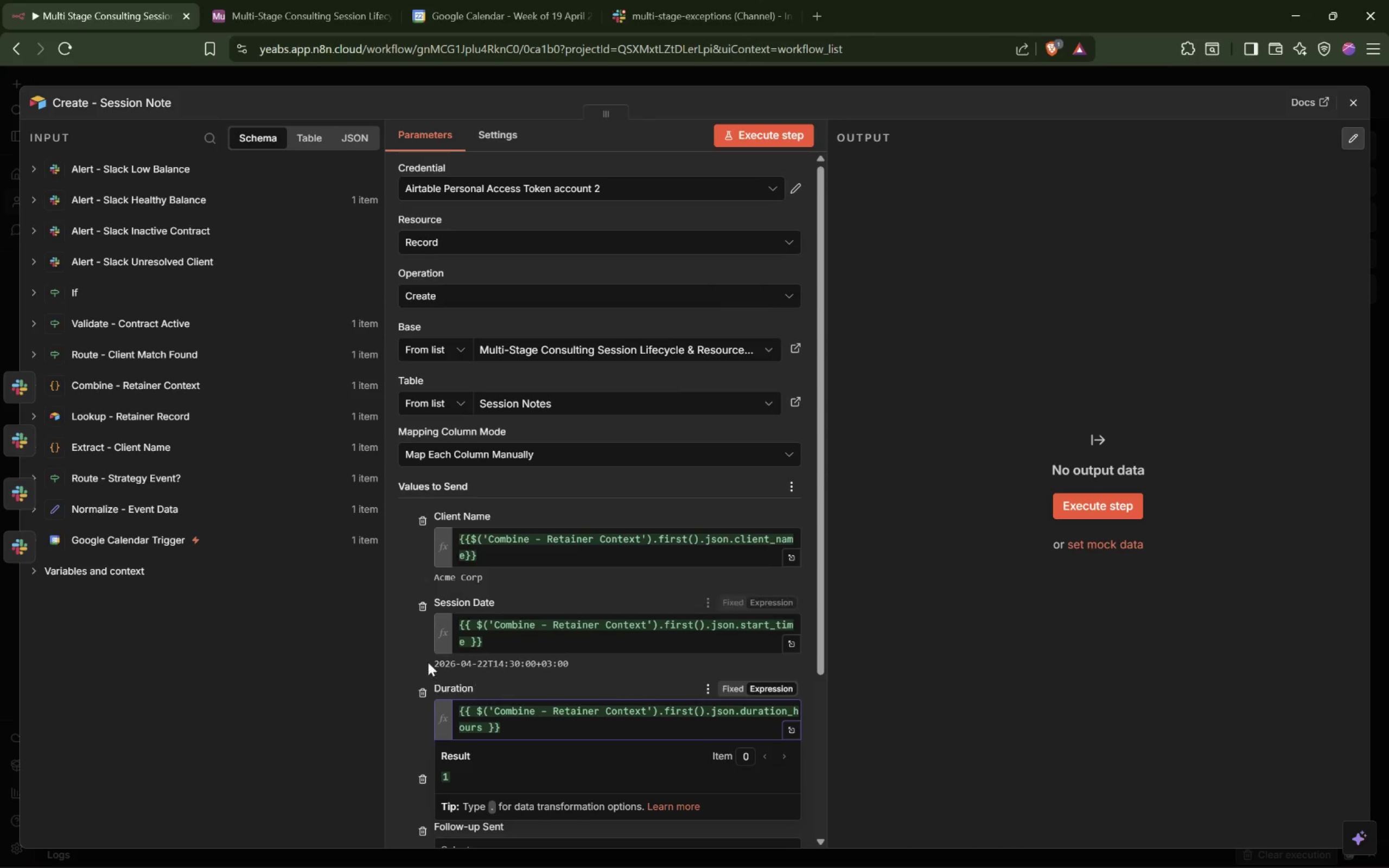 
left_click([398, 668])
 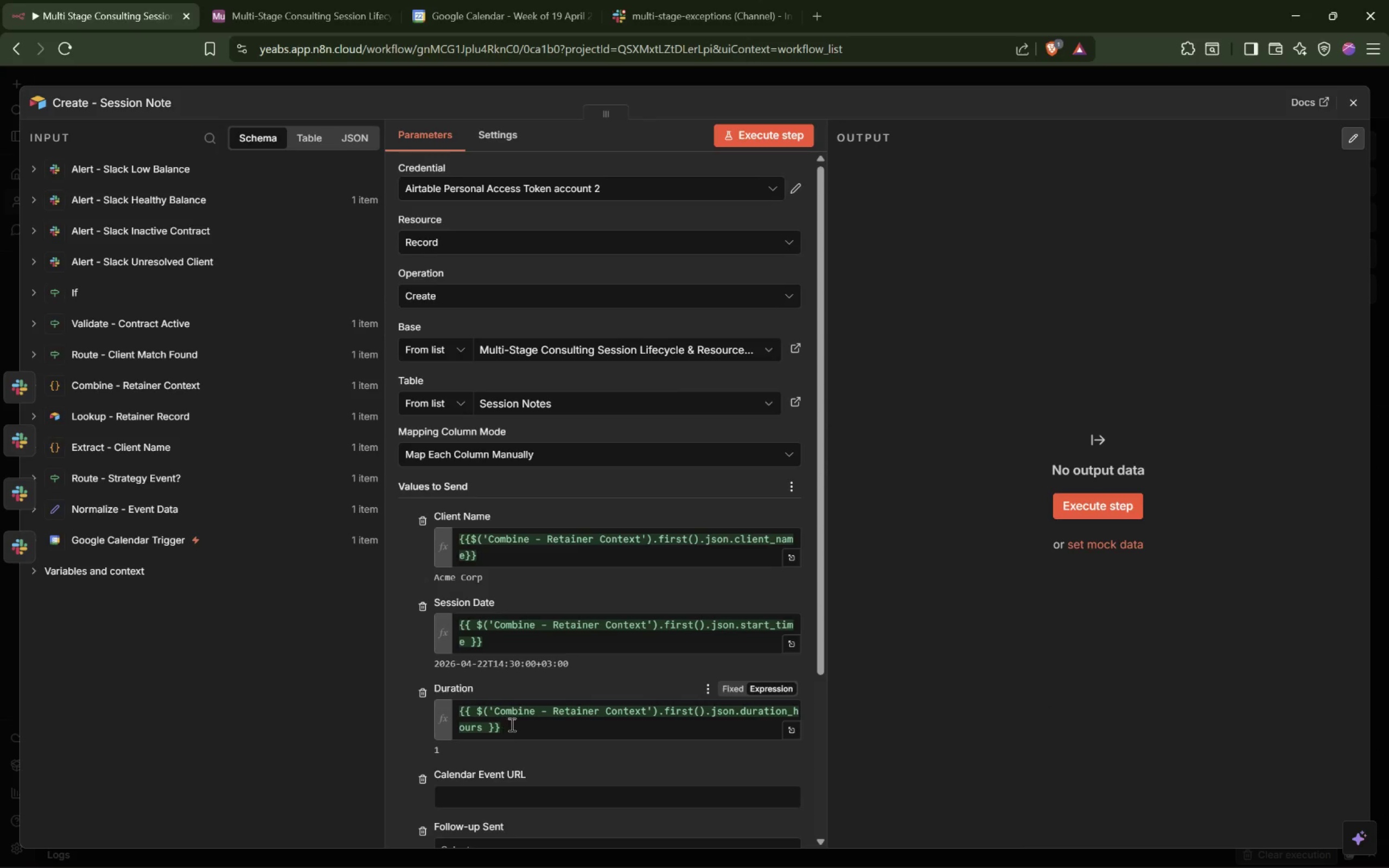 
left_click_drag(start_coordinate=[514, 724], to_coordinate=[436, 706])
 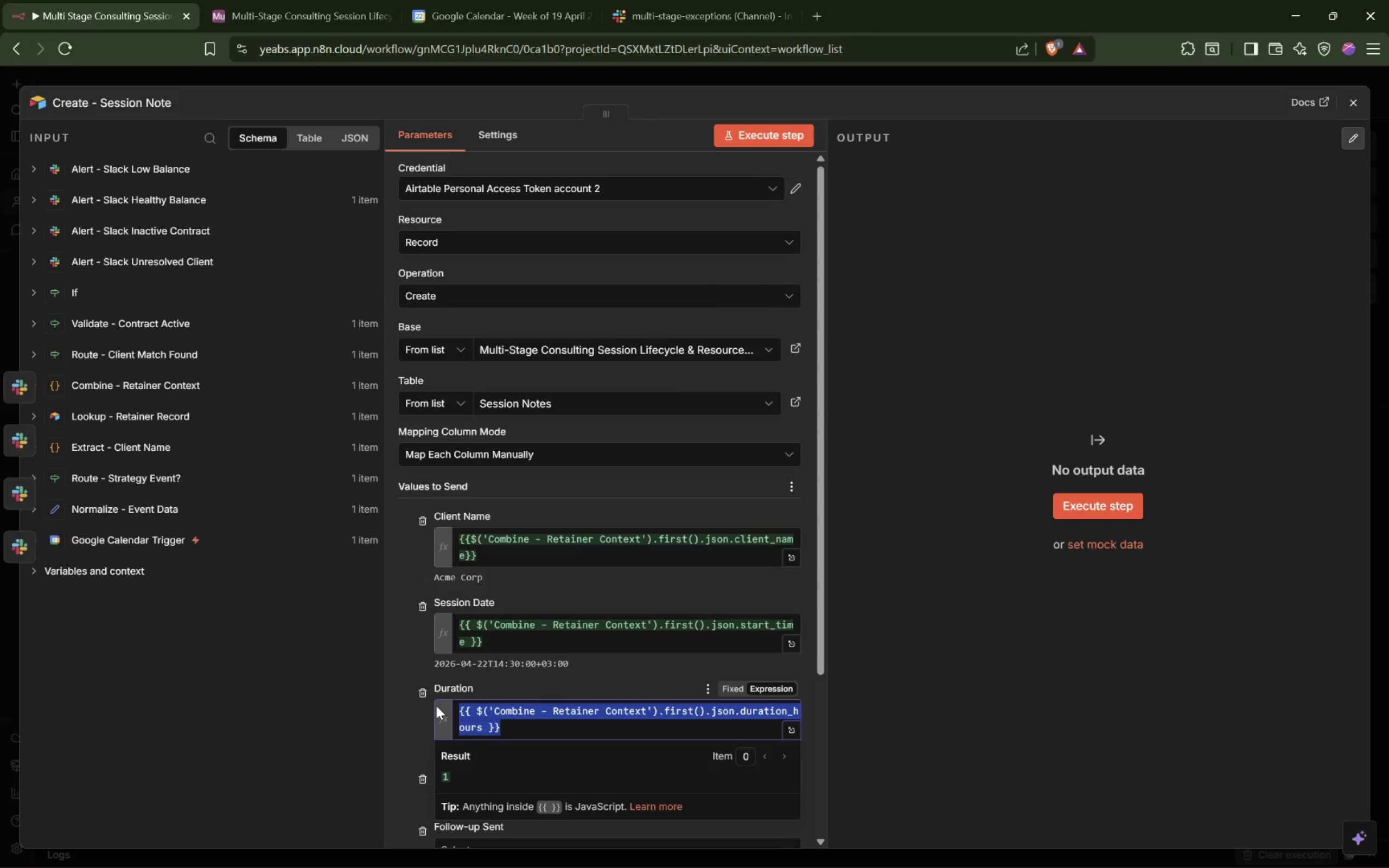 
key(Control+C)
 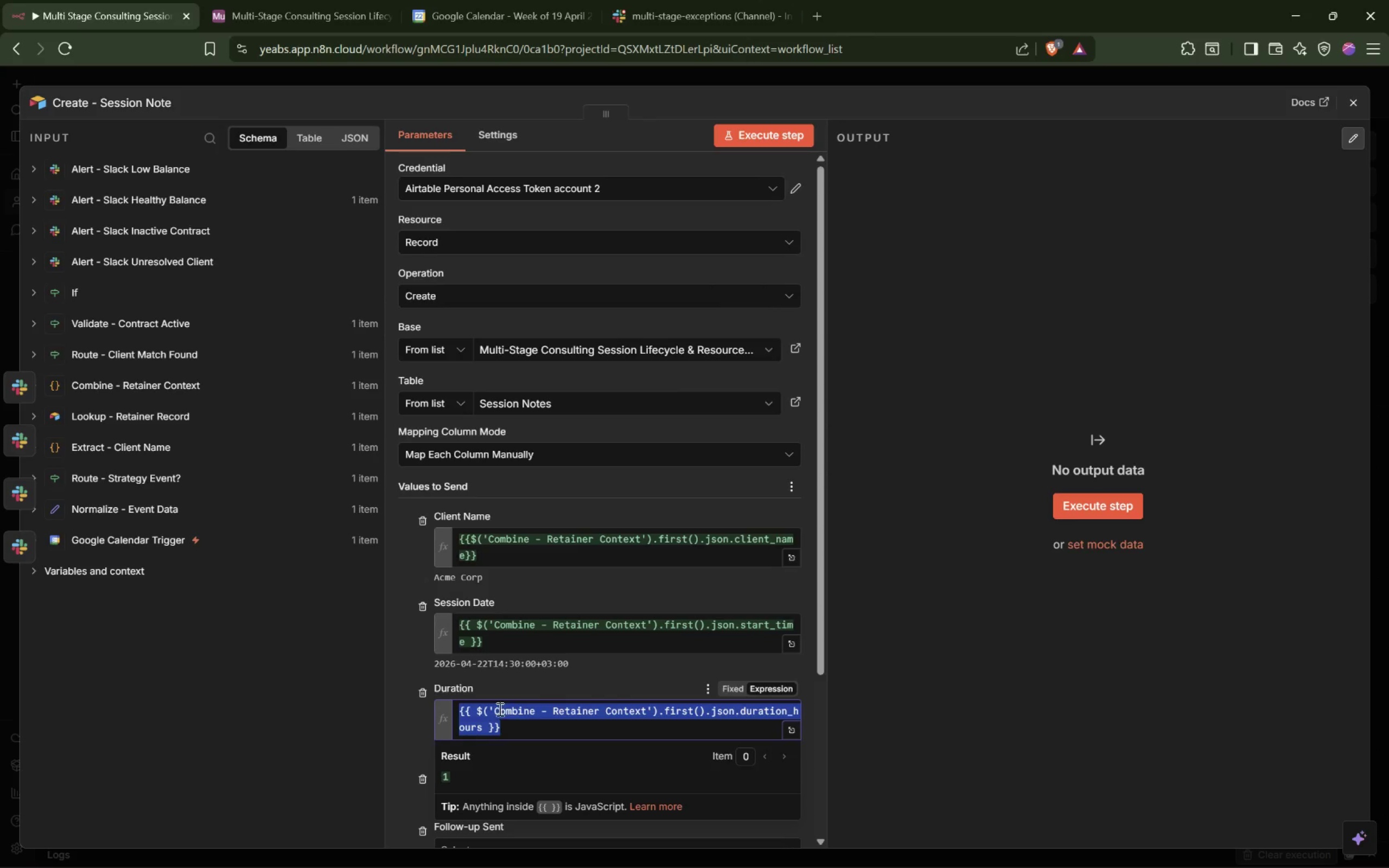 
key(Control+X)
 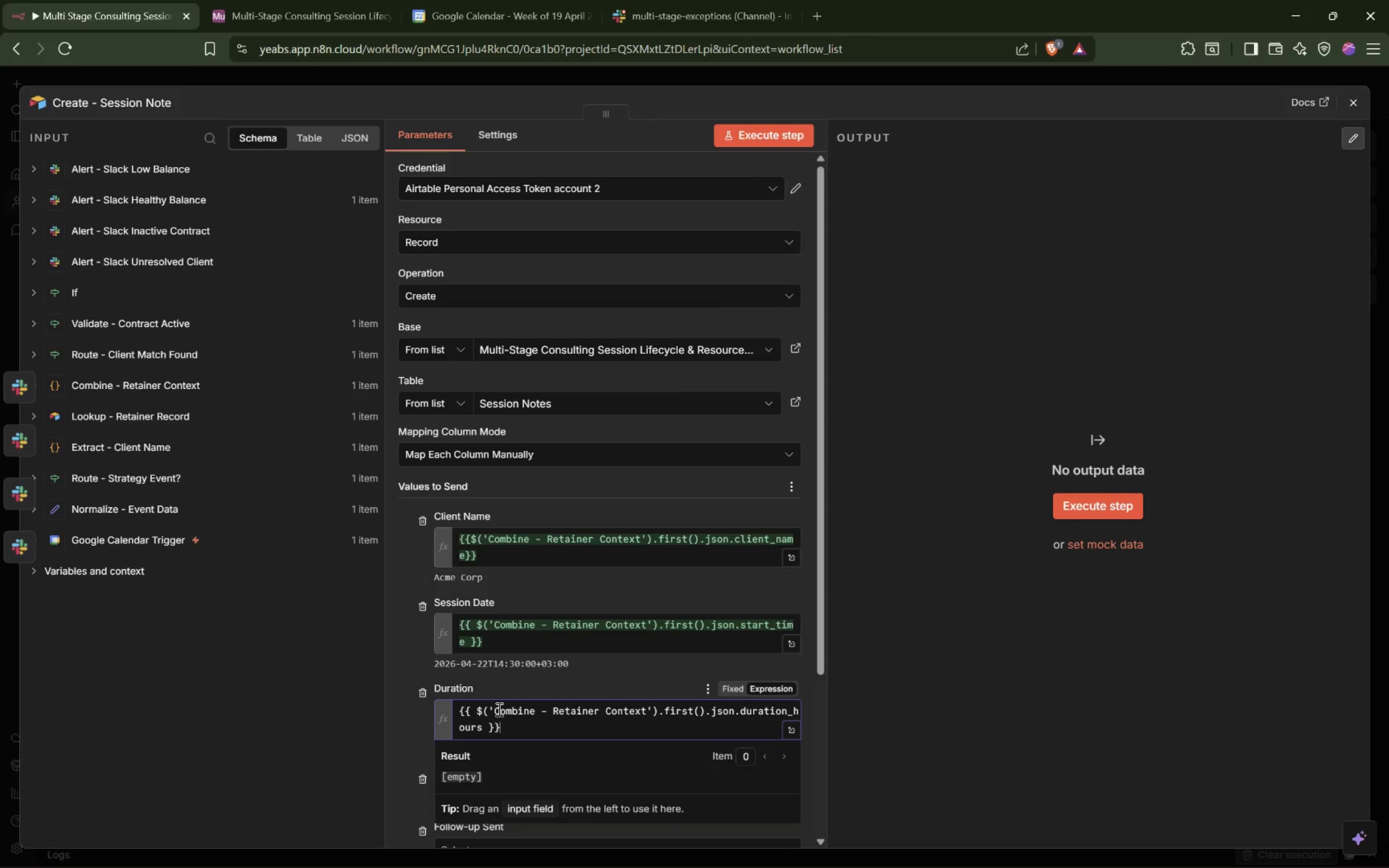 
key(Control+V)
 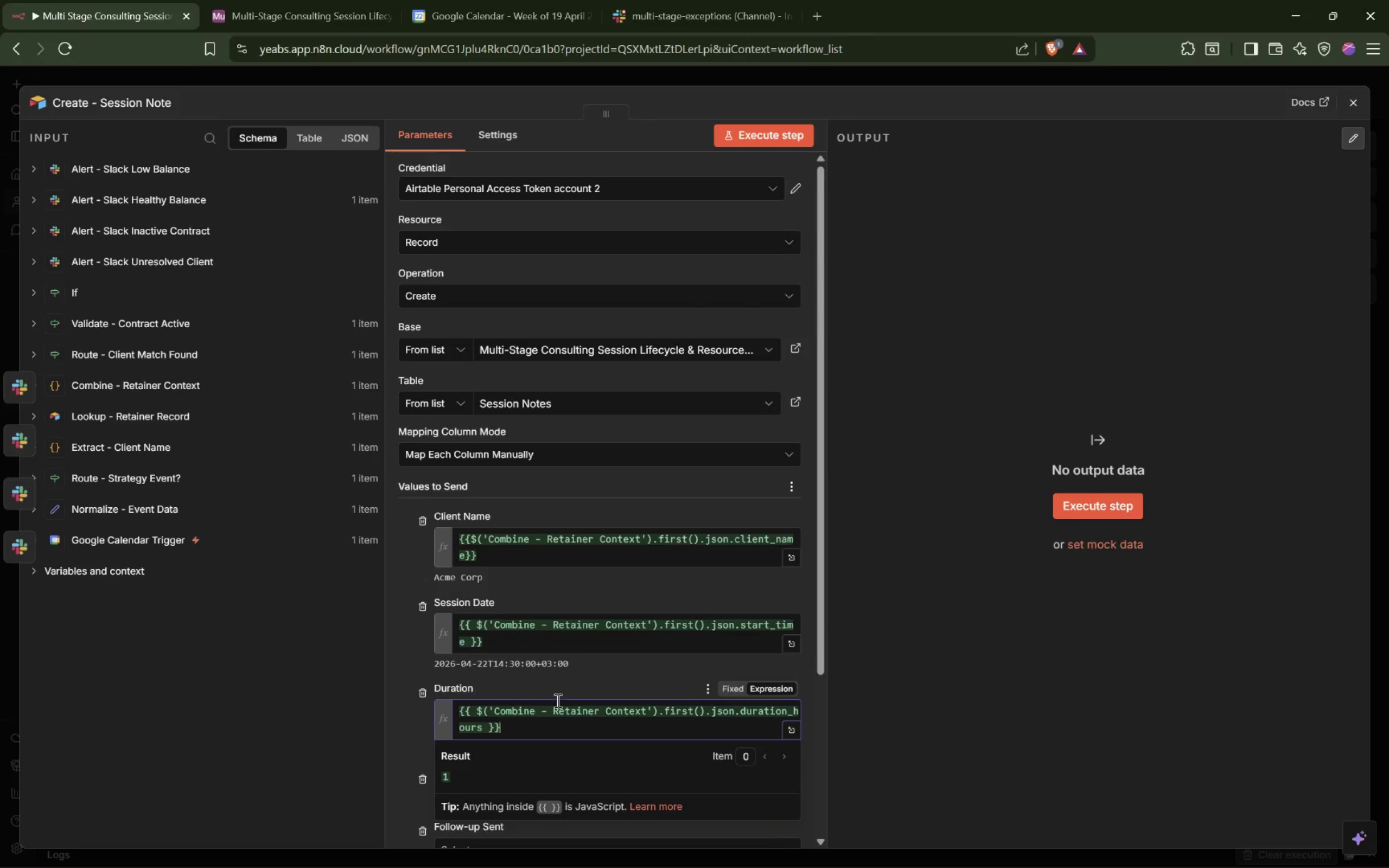 
scroll: coordinate [557, 700], scroll_direction: down, amount: 4.0
 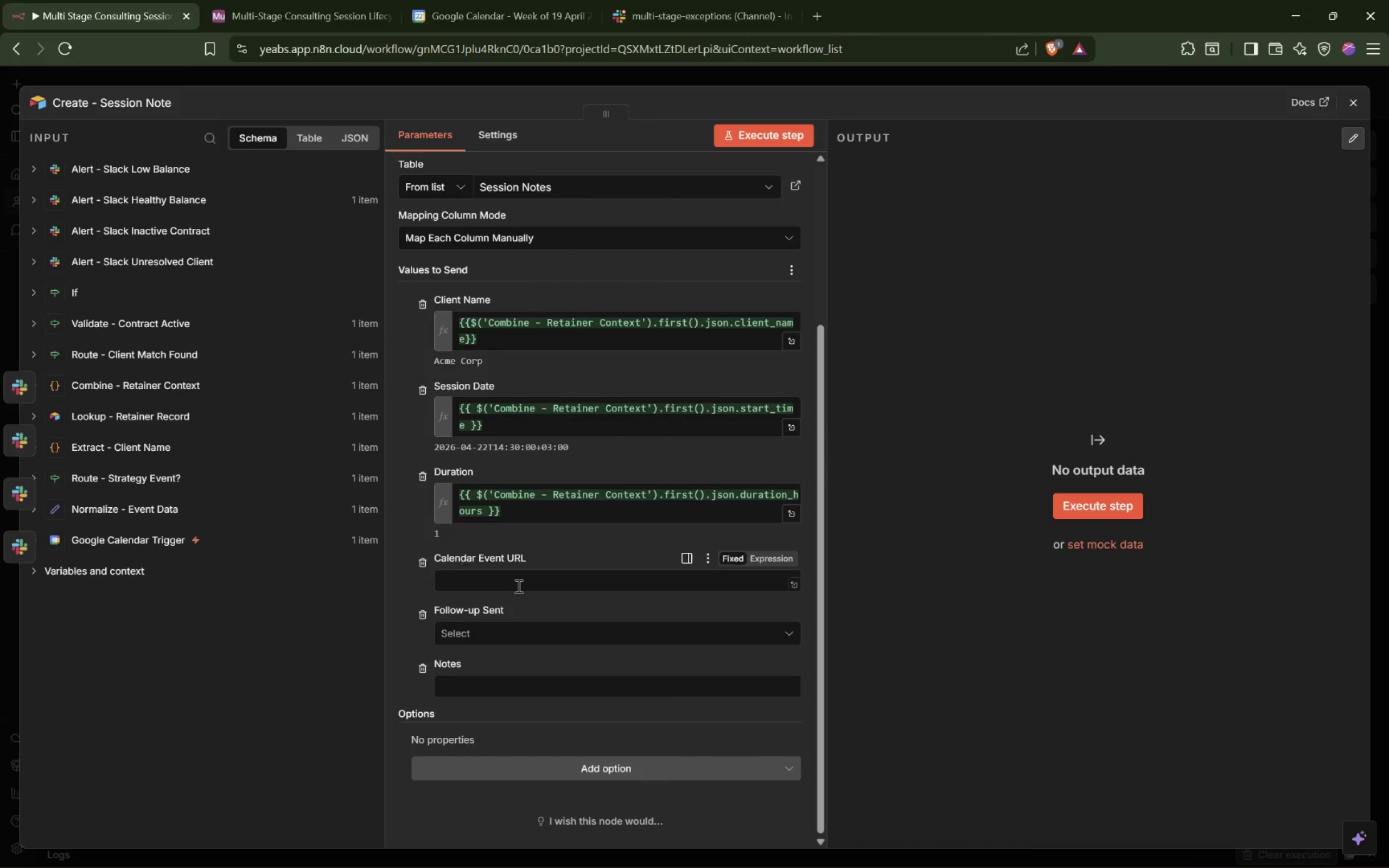 
left_click([510, 582])
 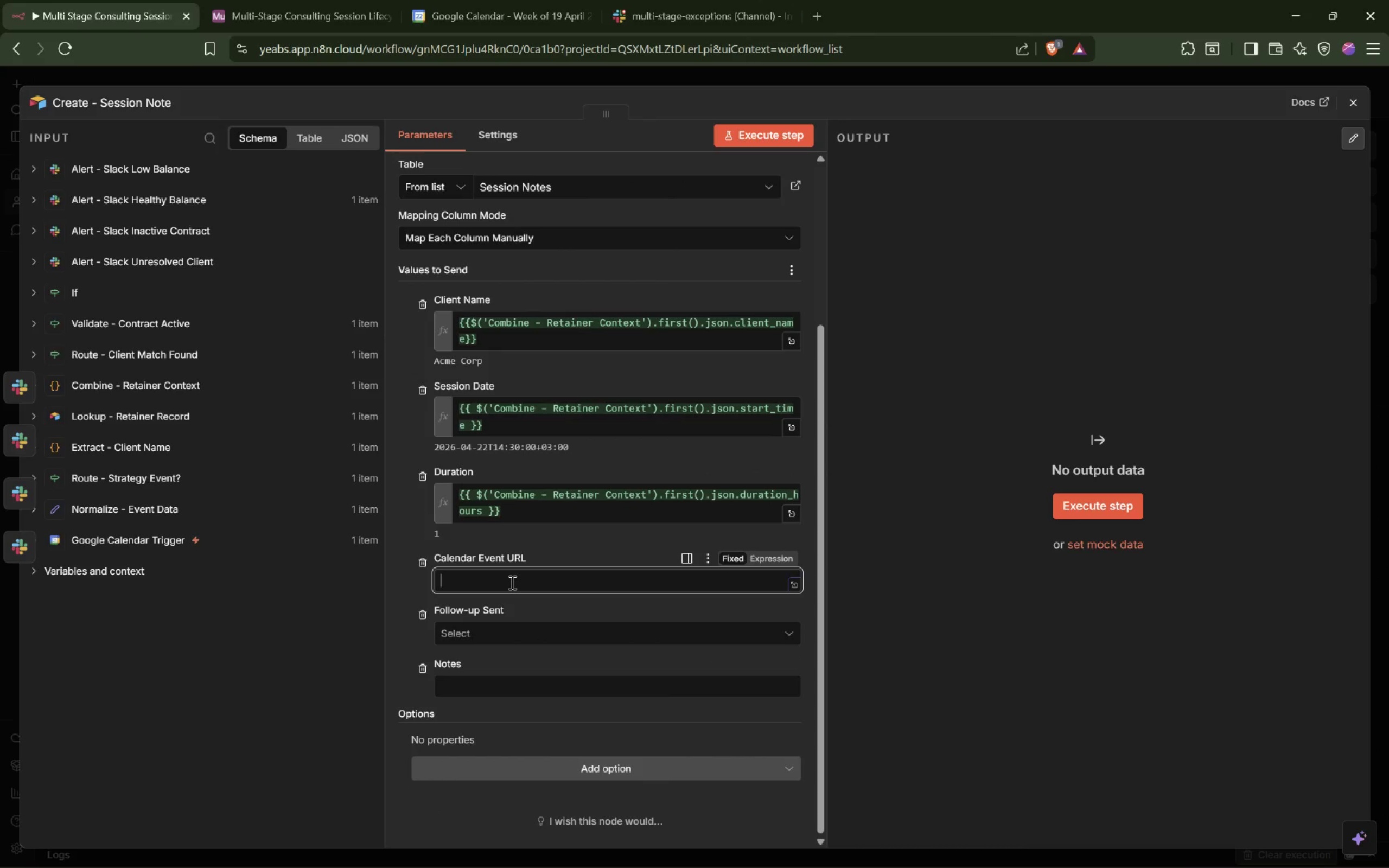 
key(Control+V)
 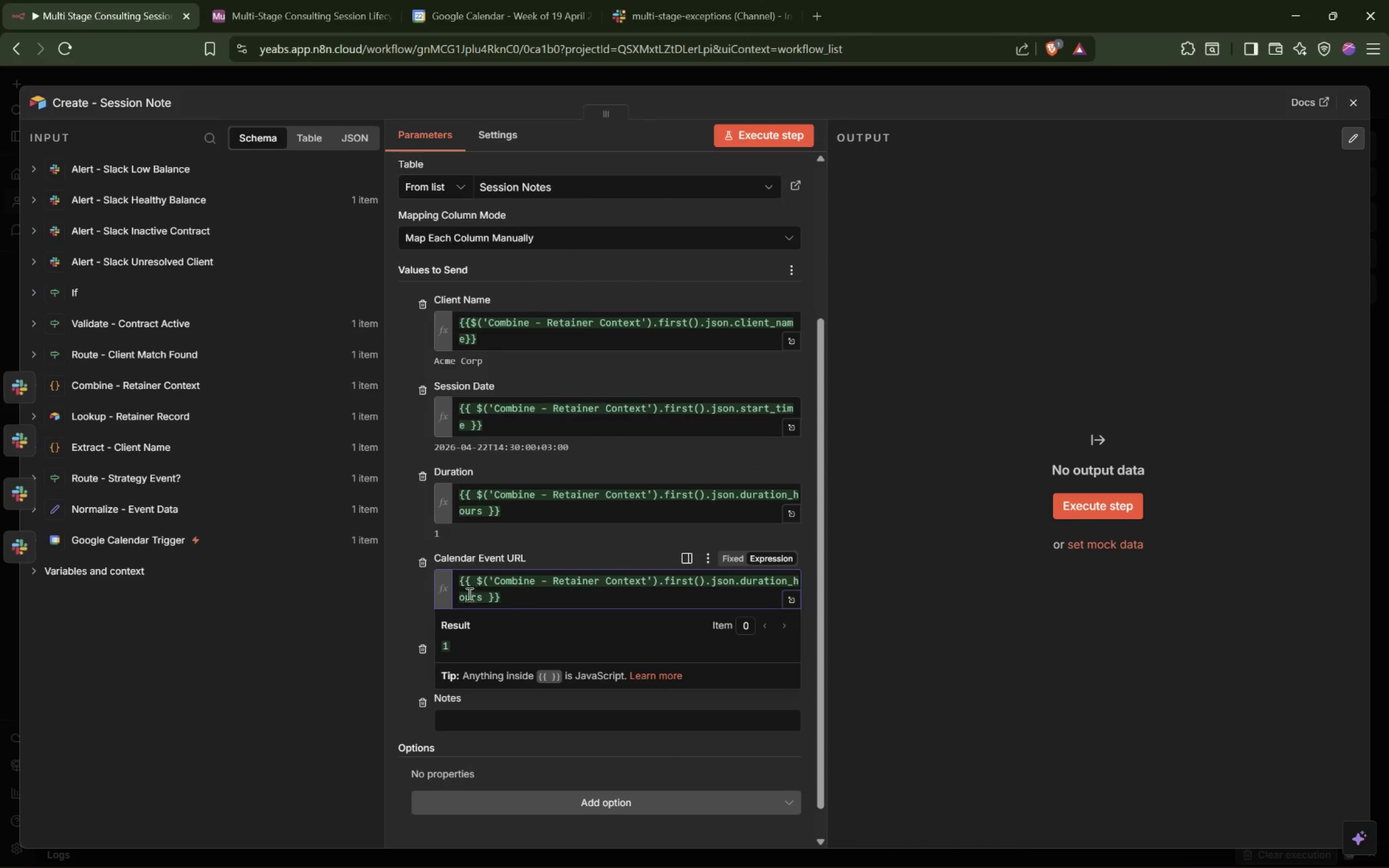 
double_click([466, 594])
 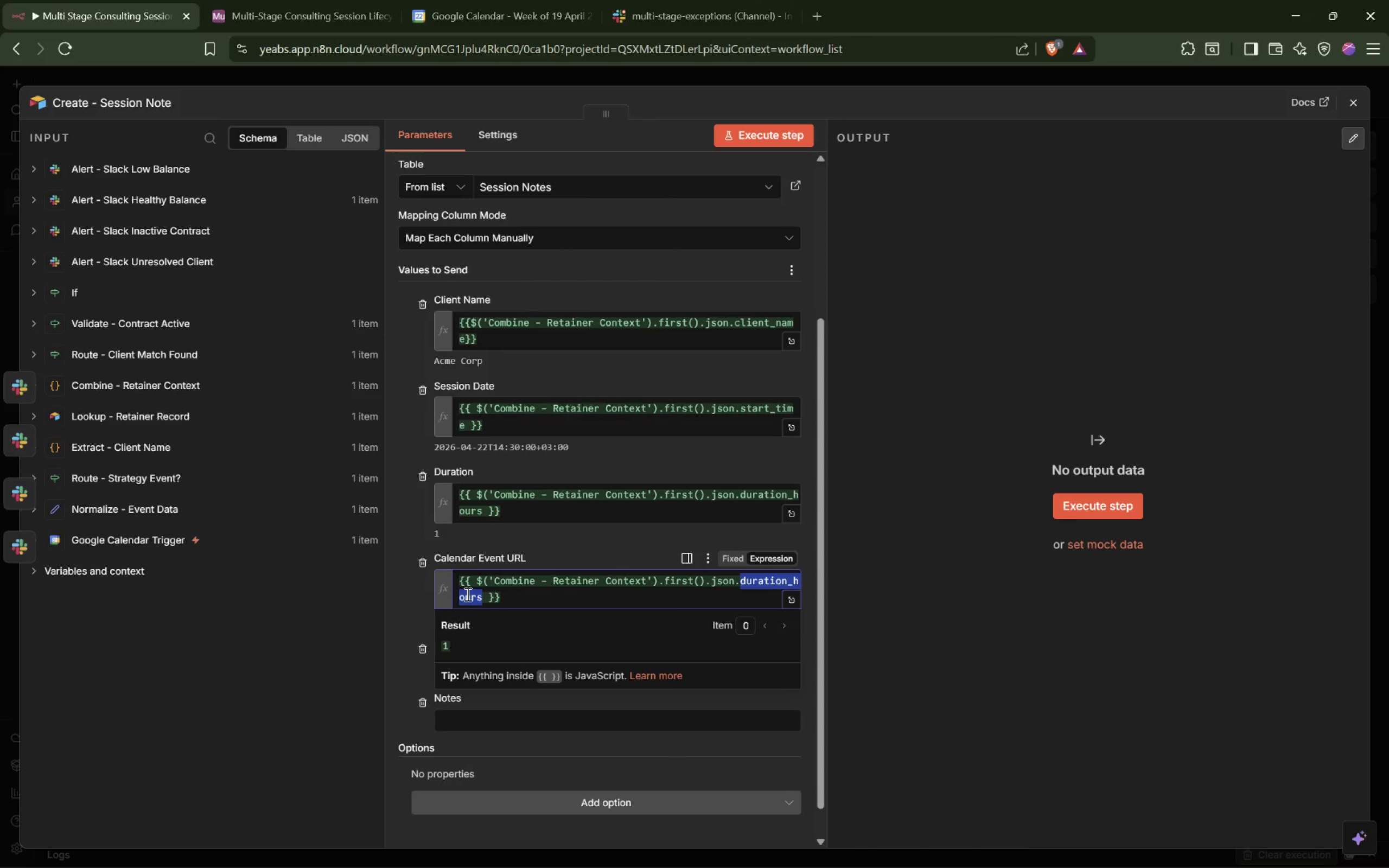 
type(eve)
 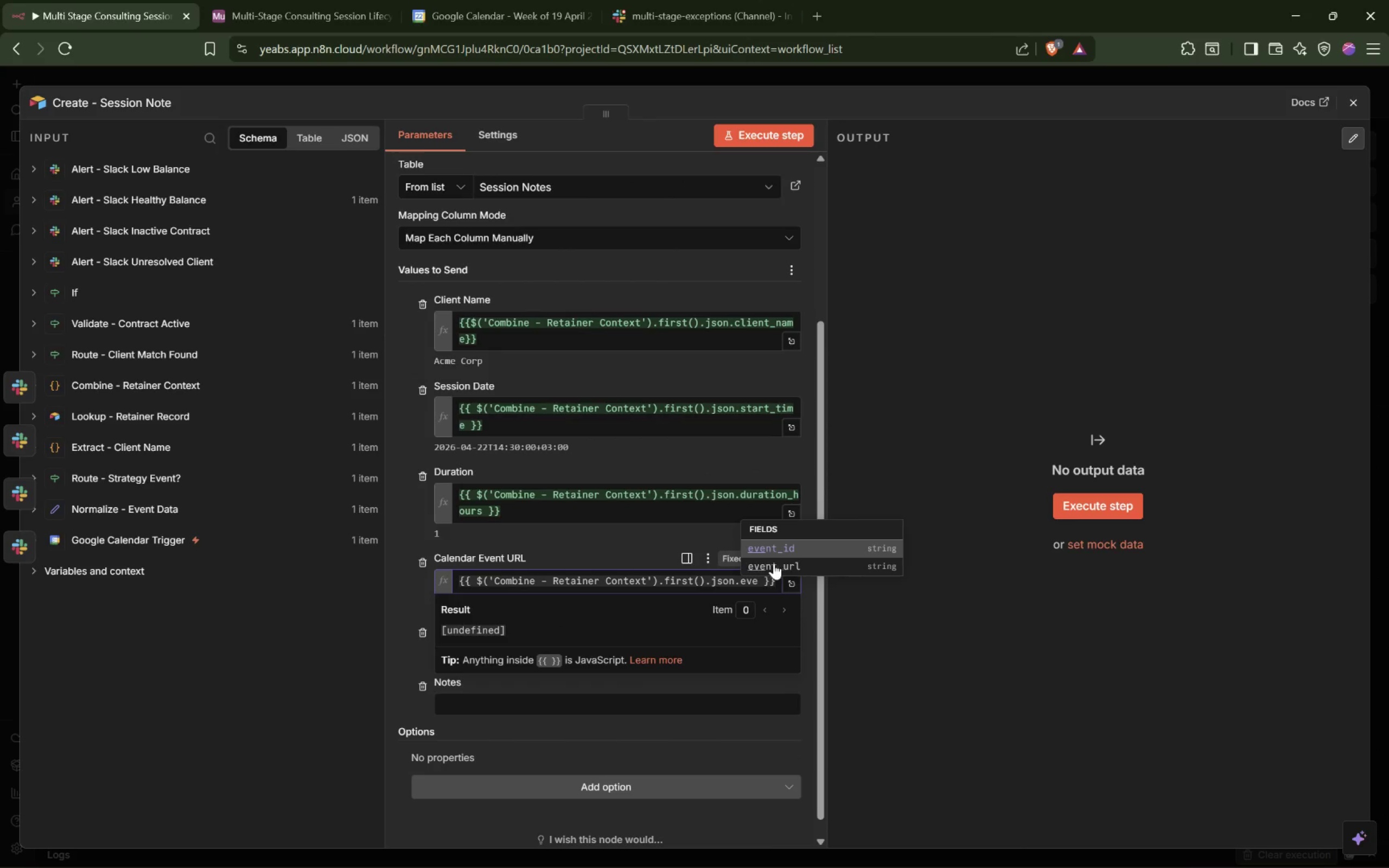 
left_click([774, 563])
 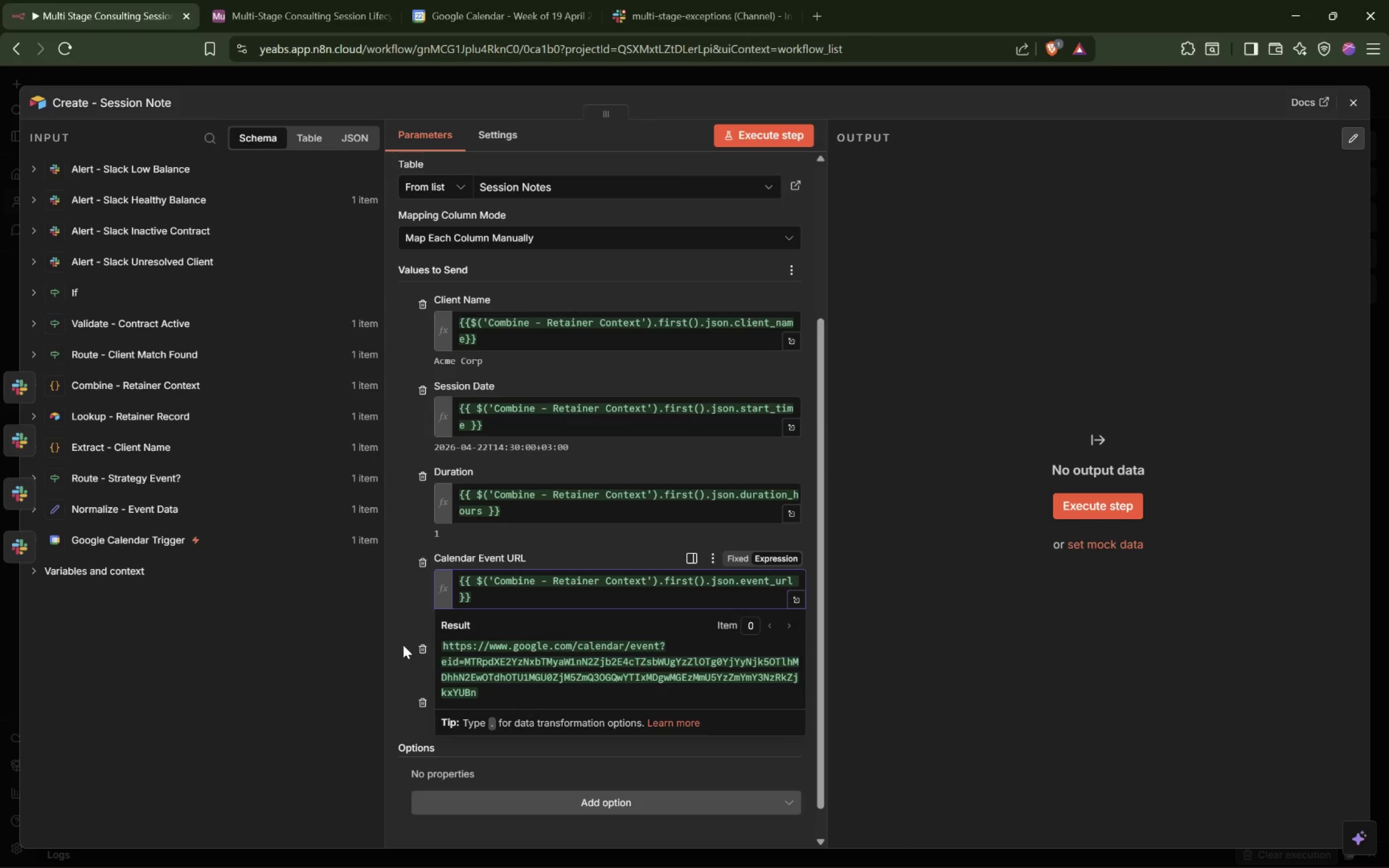 
left_click([402, 627])
 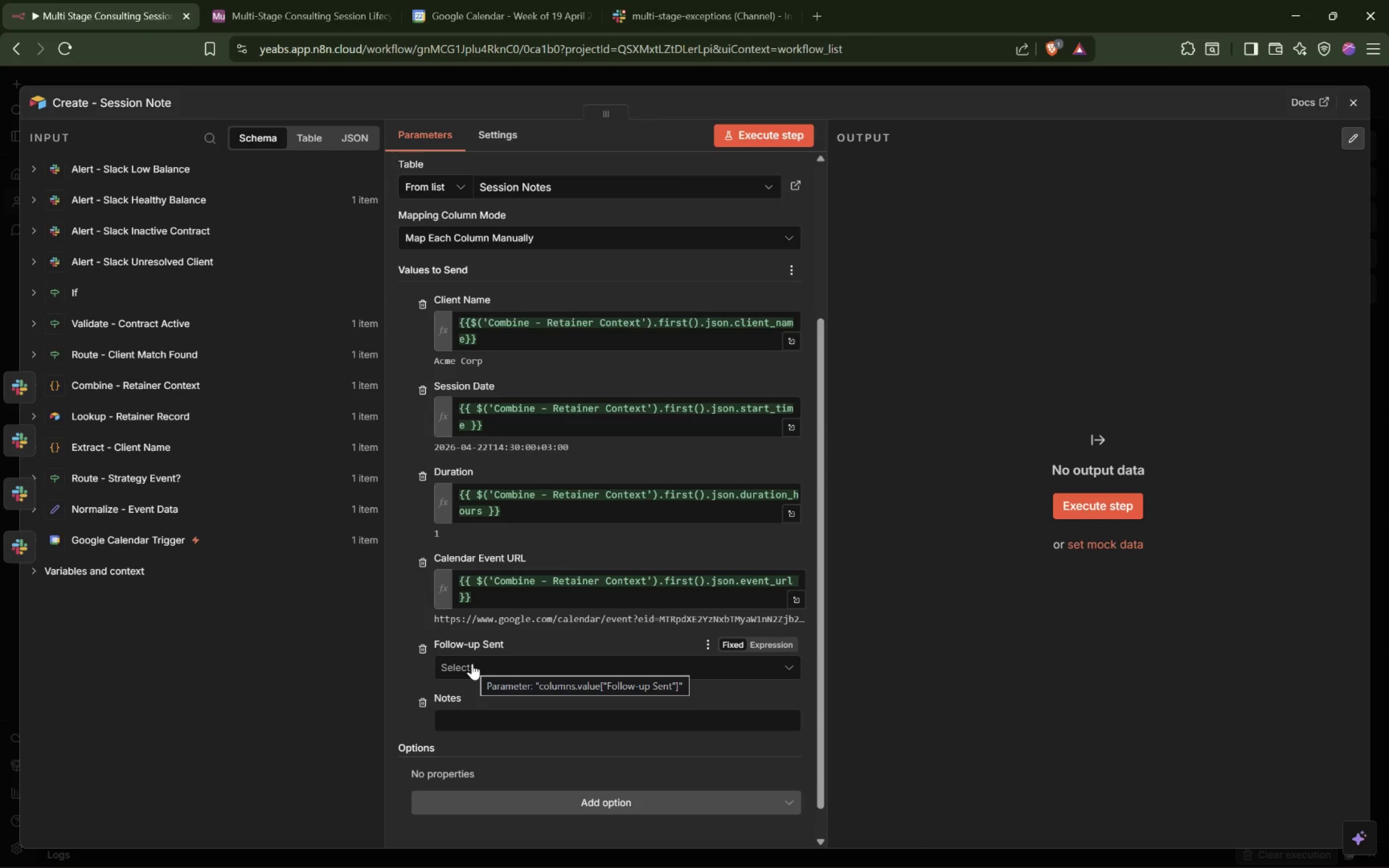 
left_click([472, 663])
 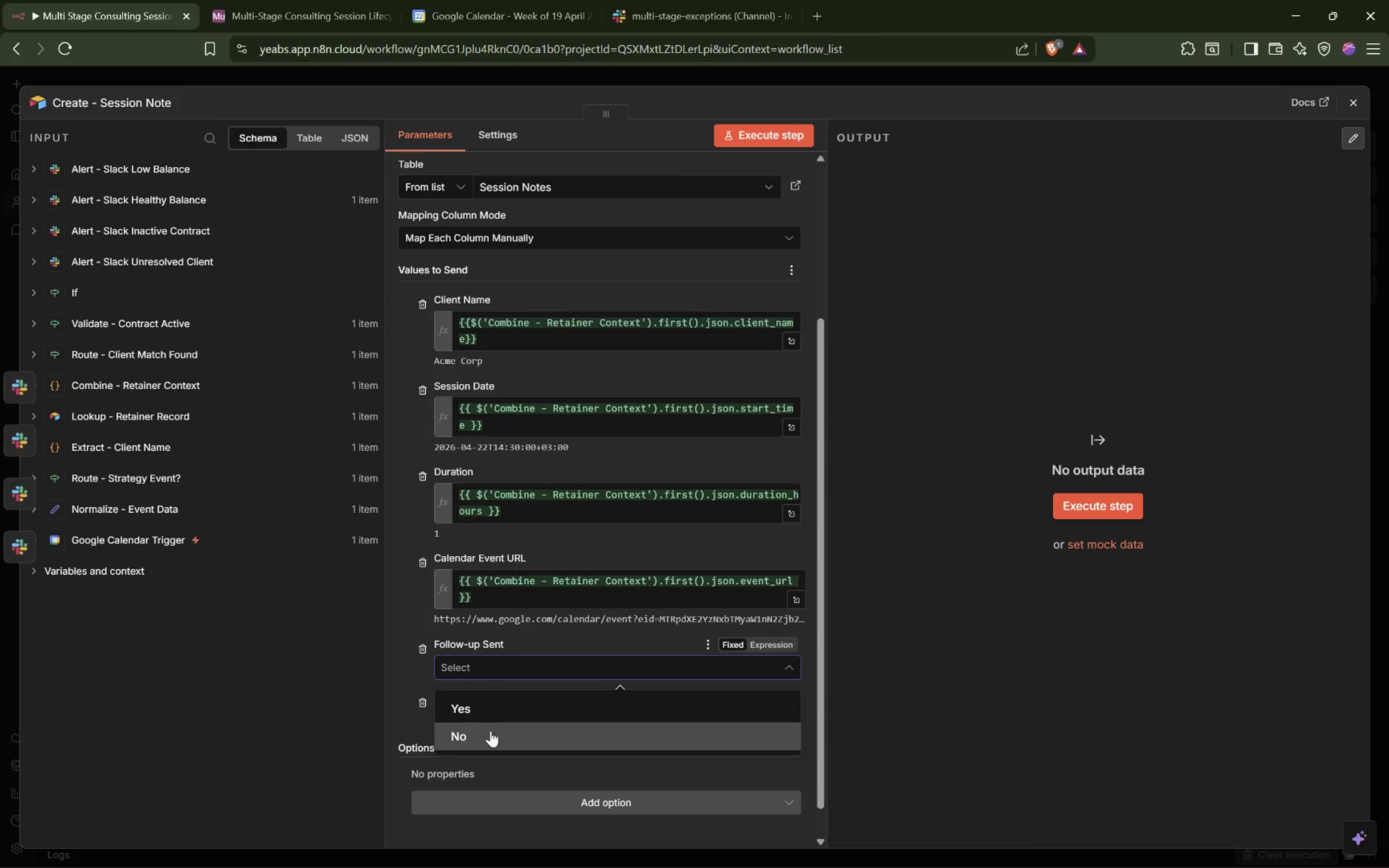 
left_click([490, 731])
 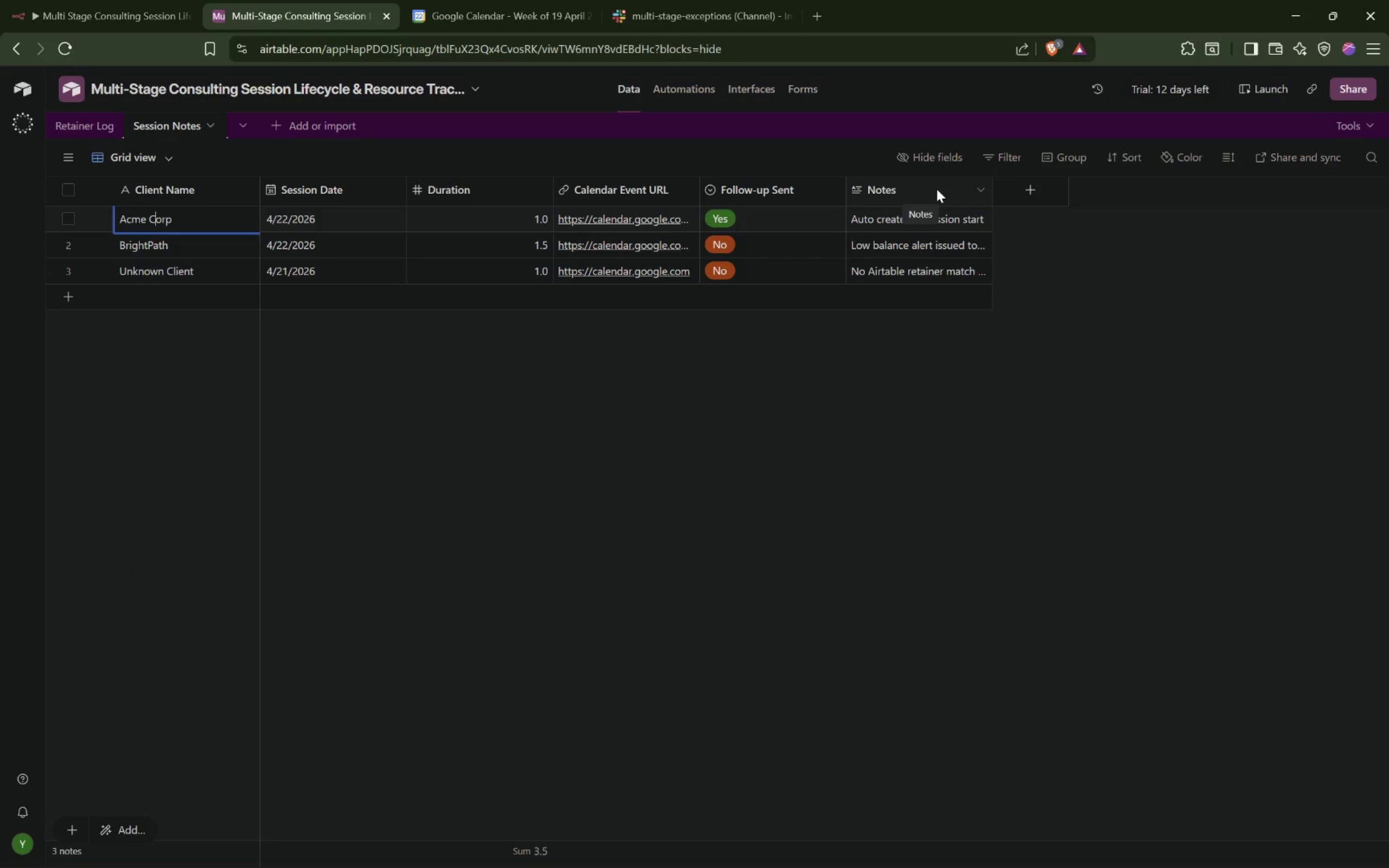 
wait(31.58)
 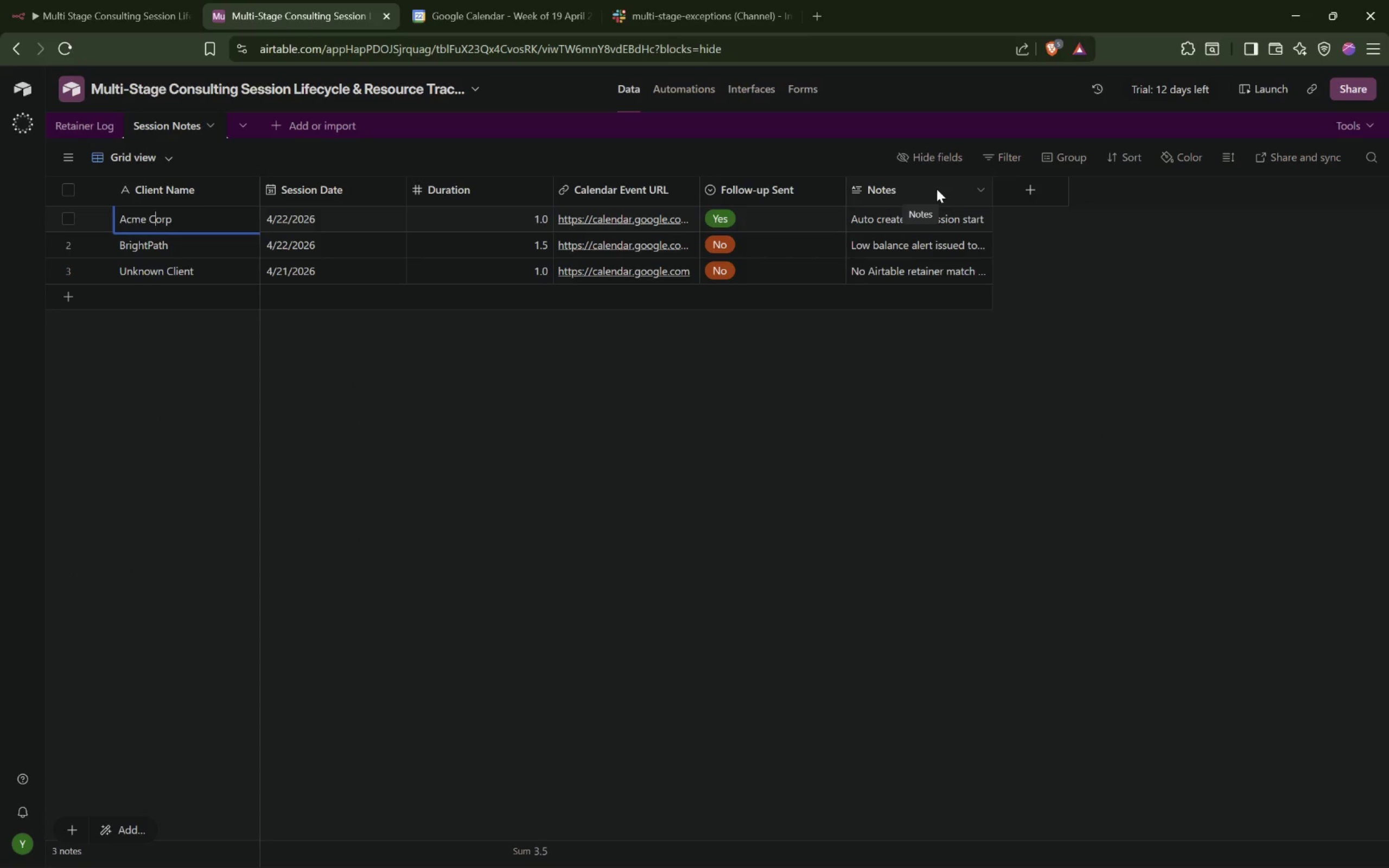 
left_click([925, 192])
 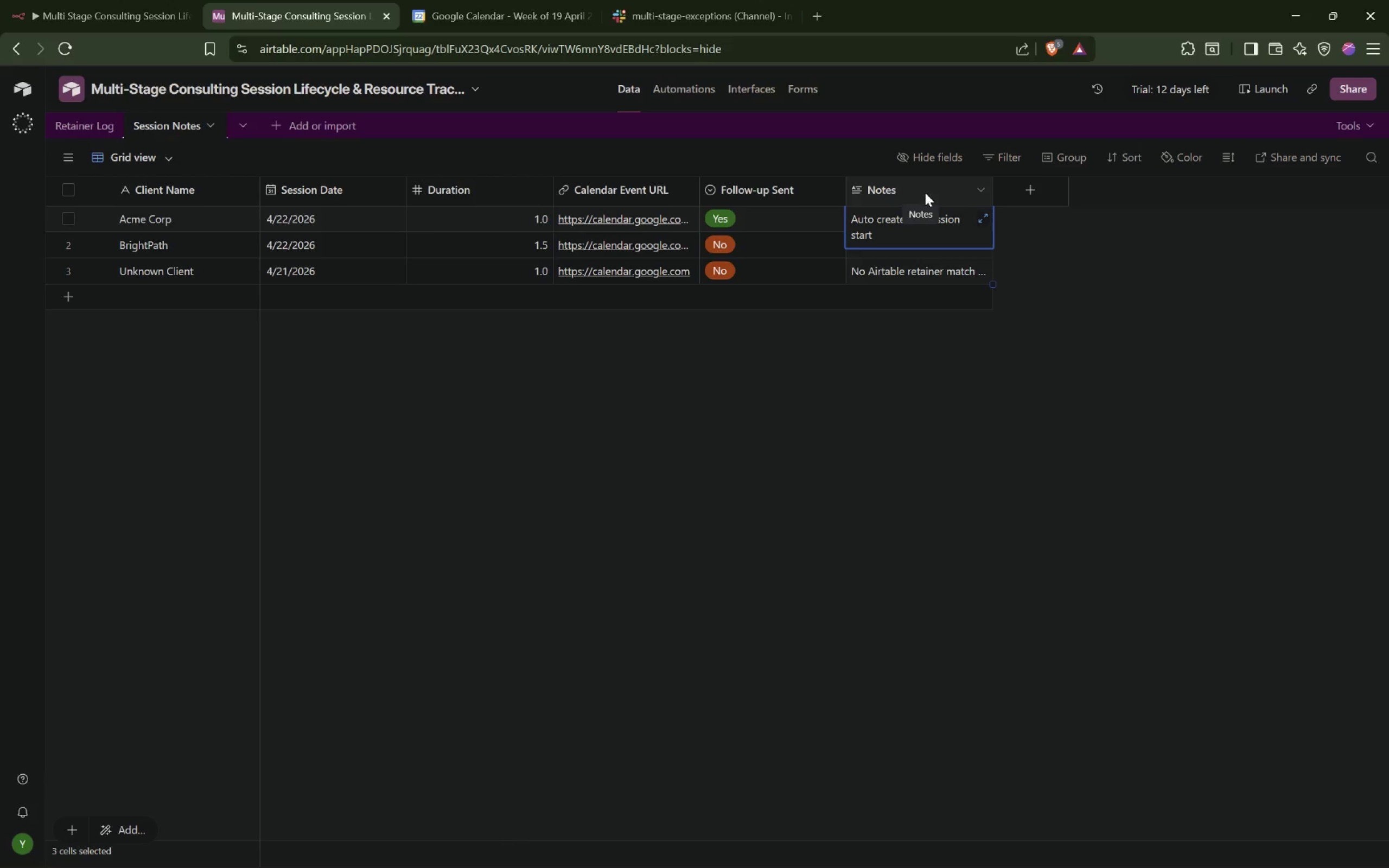 
left_click_drag(start_coordinate=[925, 193], to_coordinate=[932, 197])
 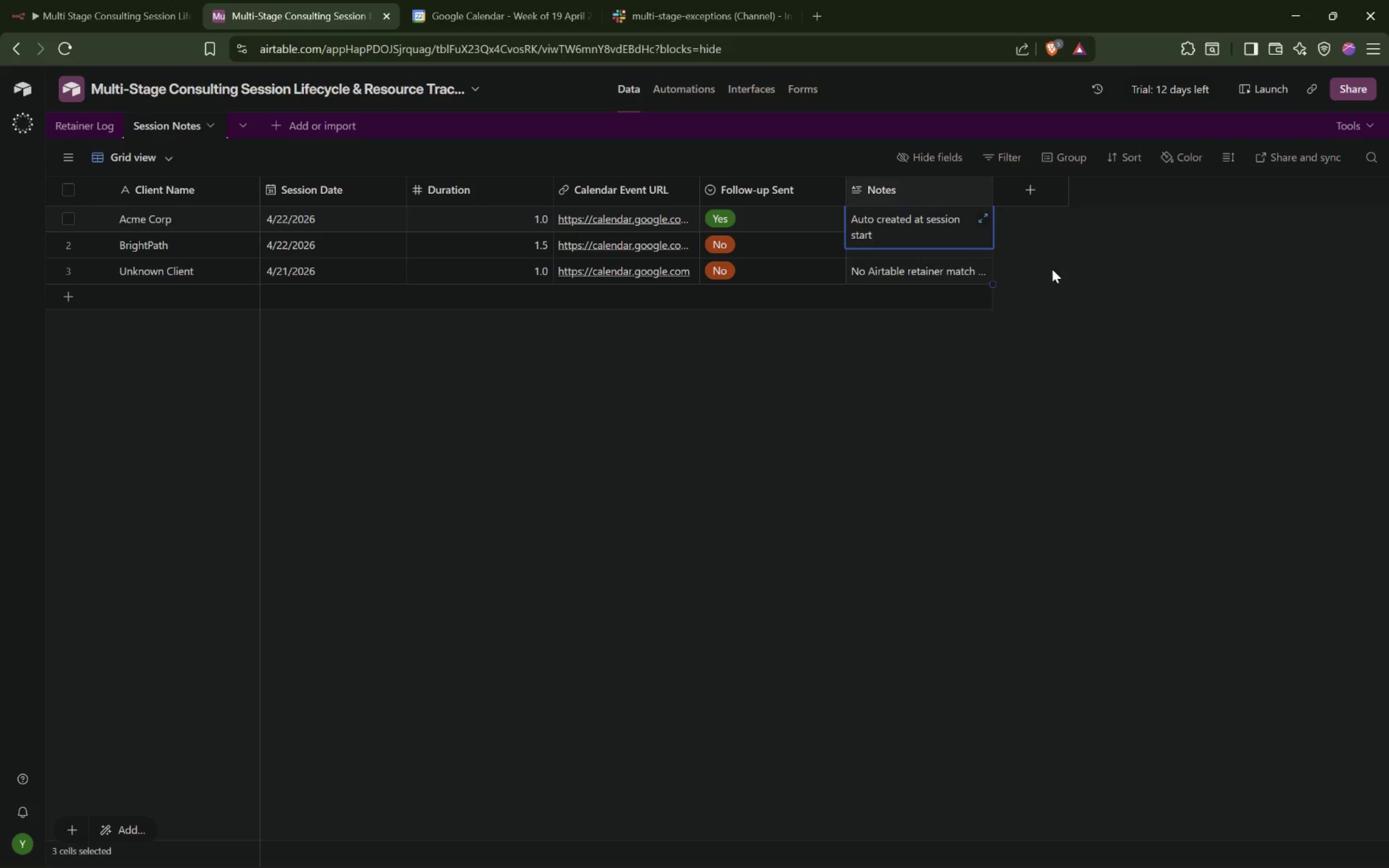 
left_click([1052, 269])
 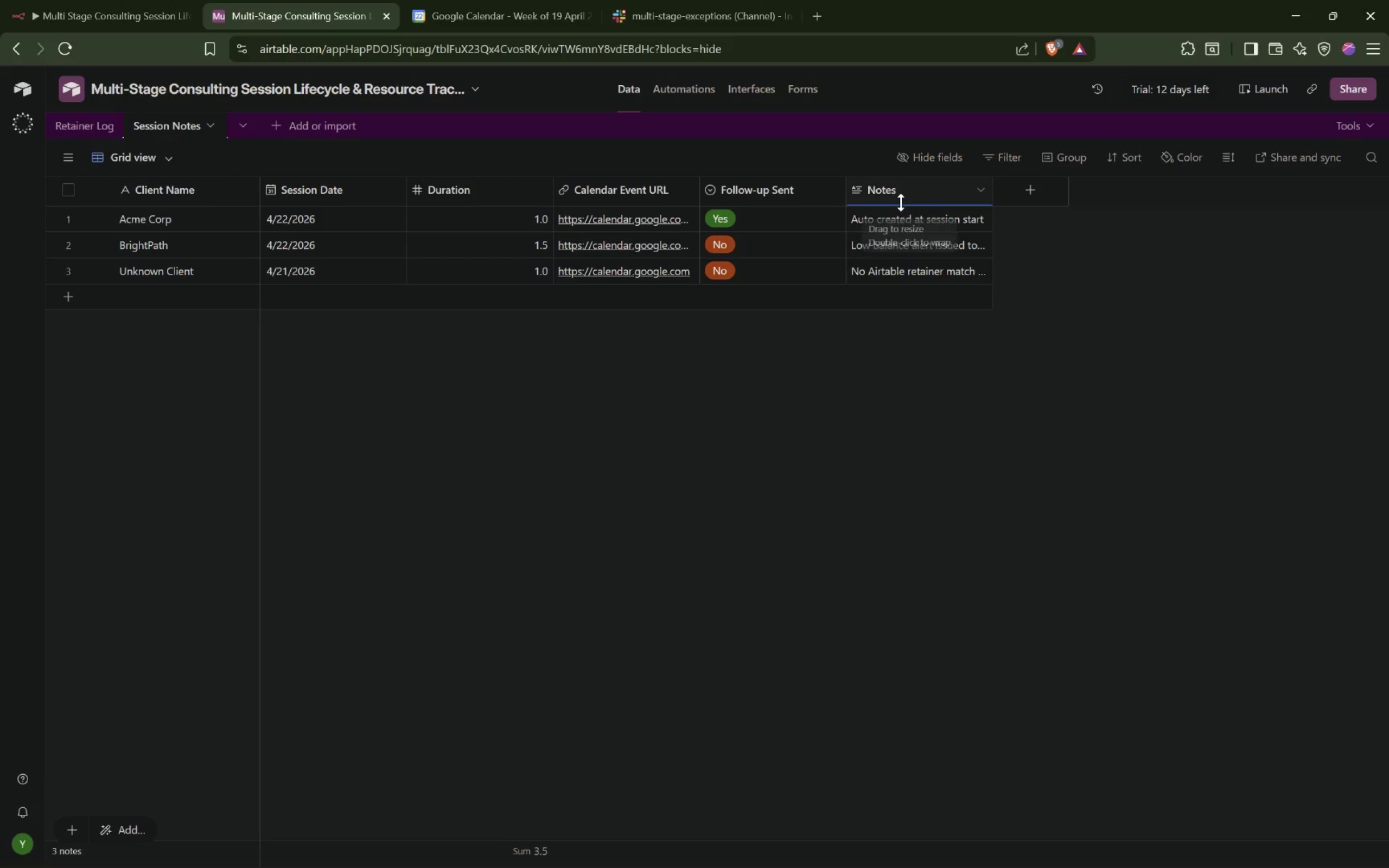 
left_click([907, 188])
 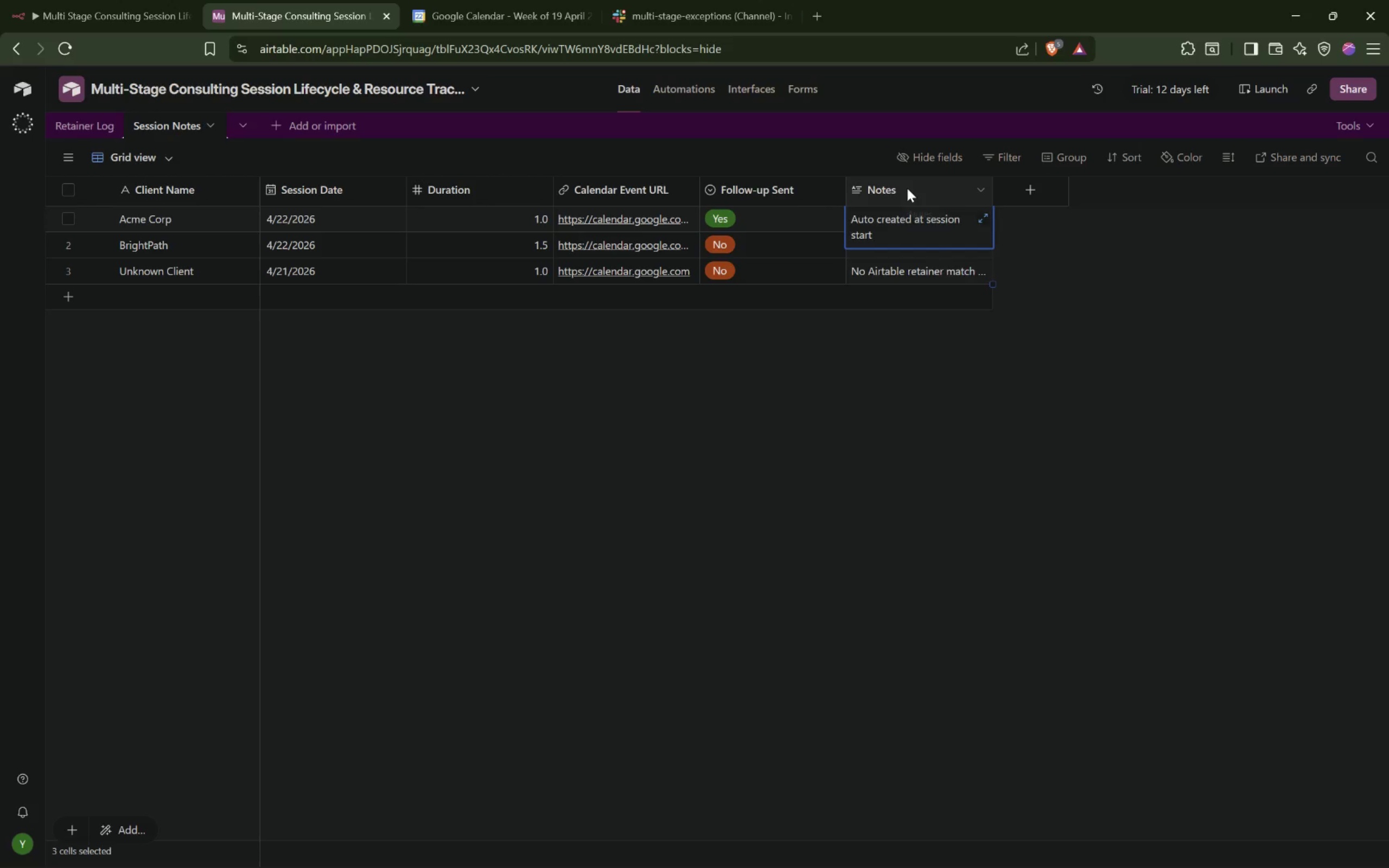 
right_click([907, 188])
 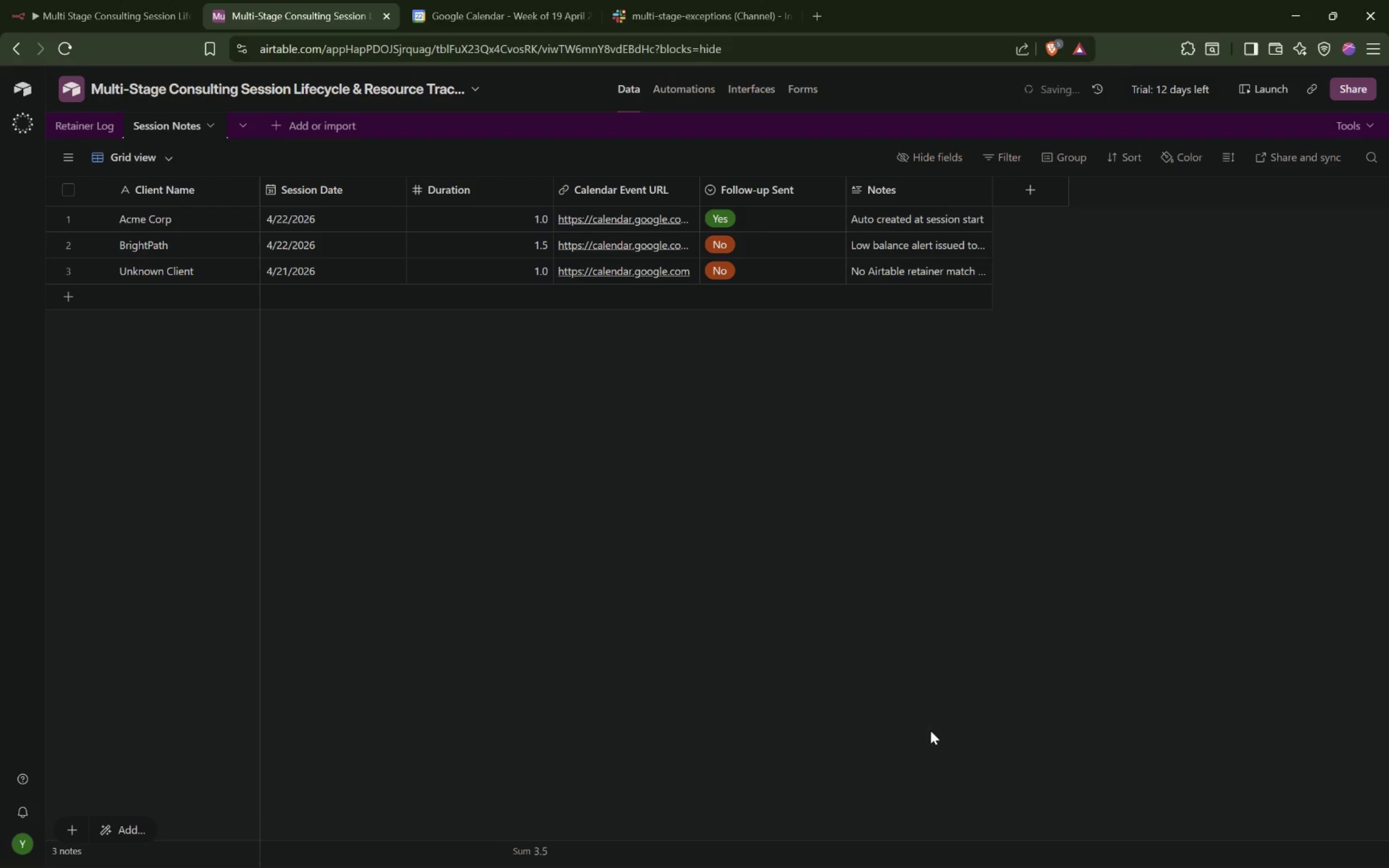 
right_click([901, 184])
 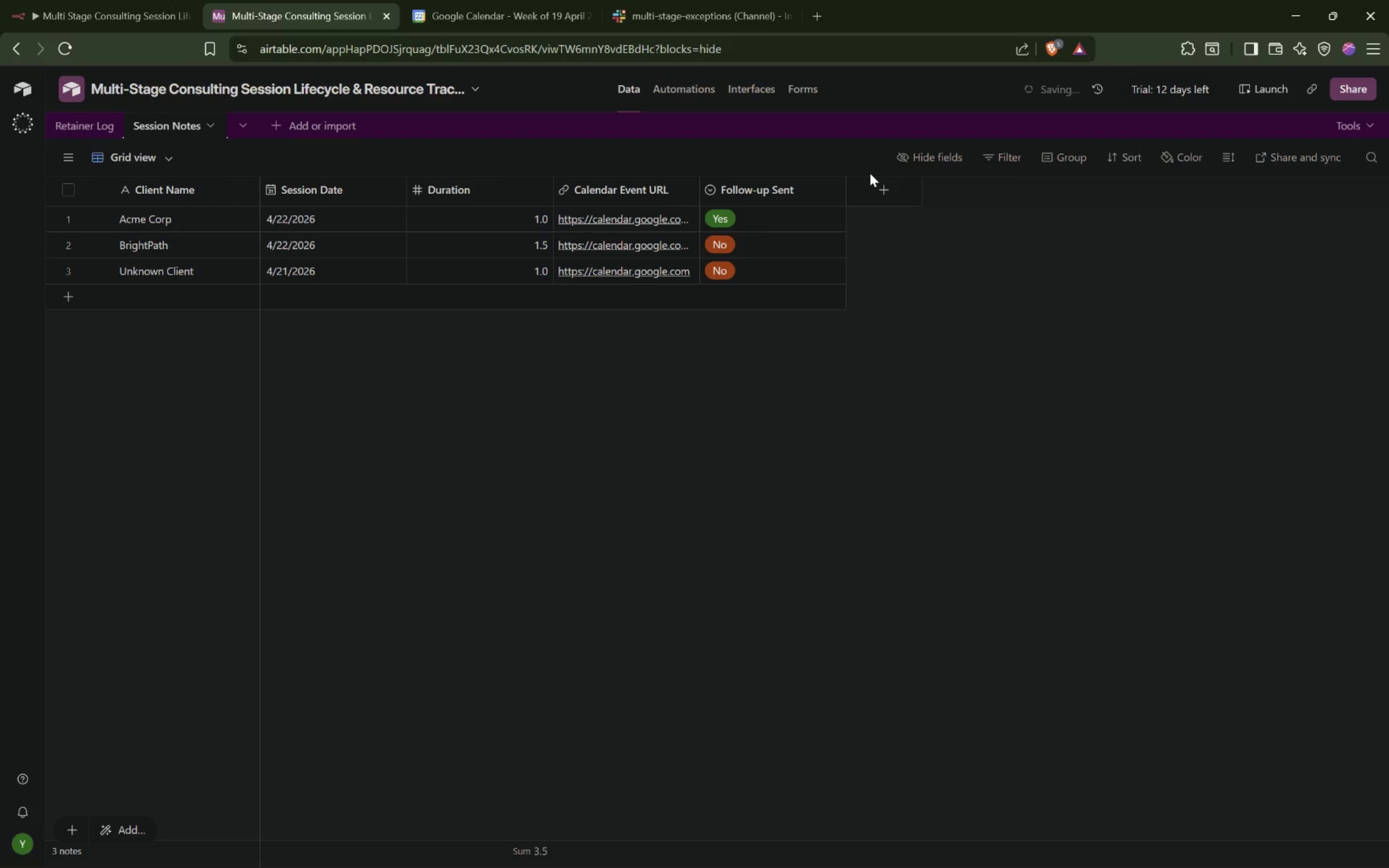 
double_click([875, 178])
 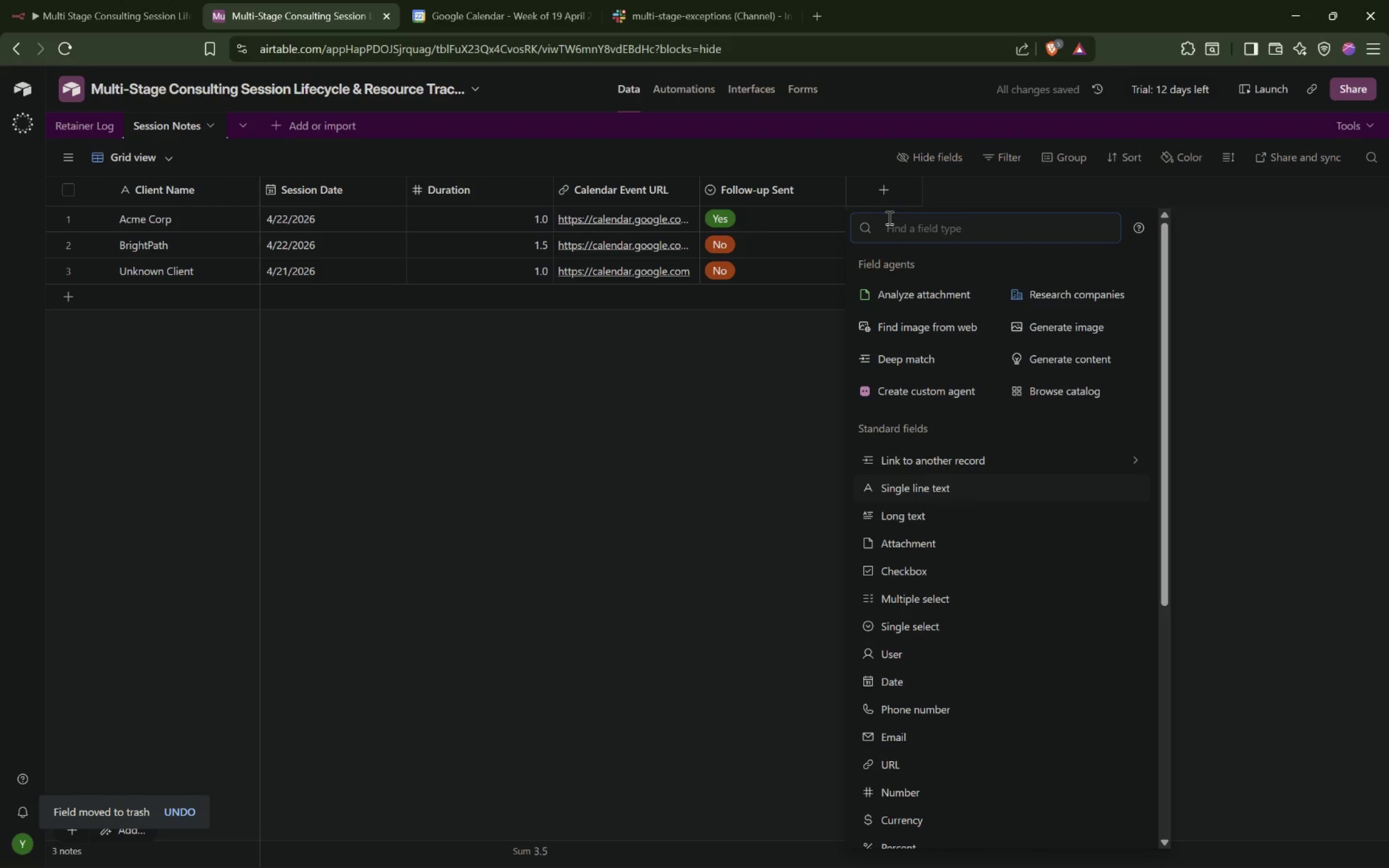 
wait(8.88)
 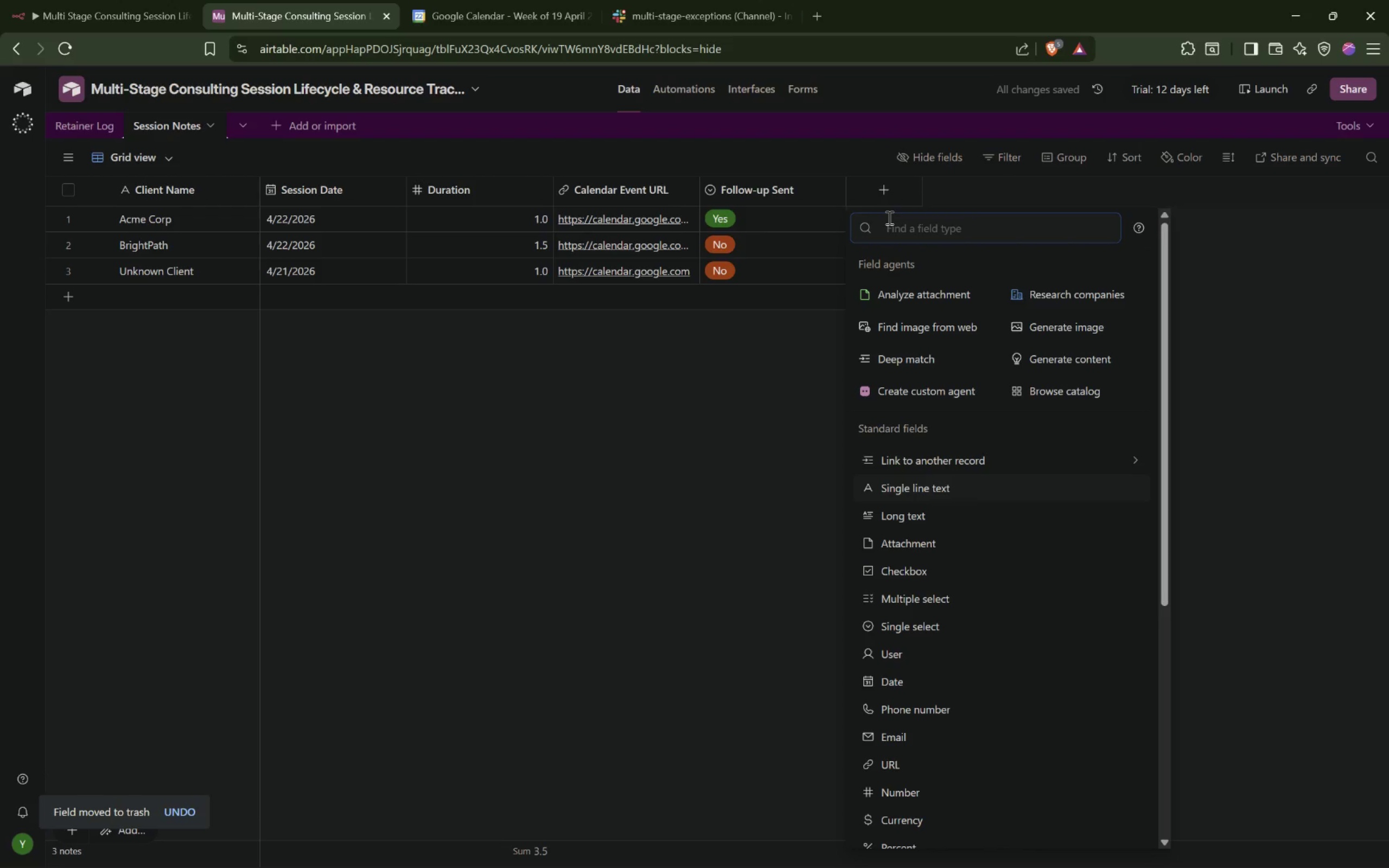 
left_click([945, 489])
 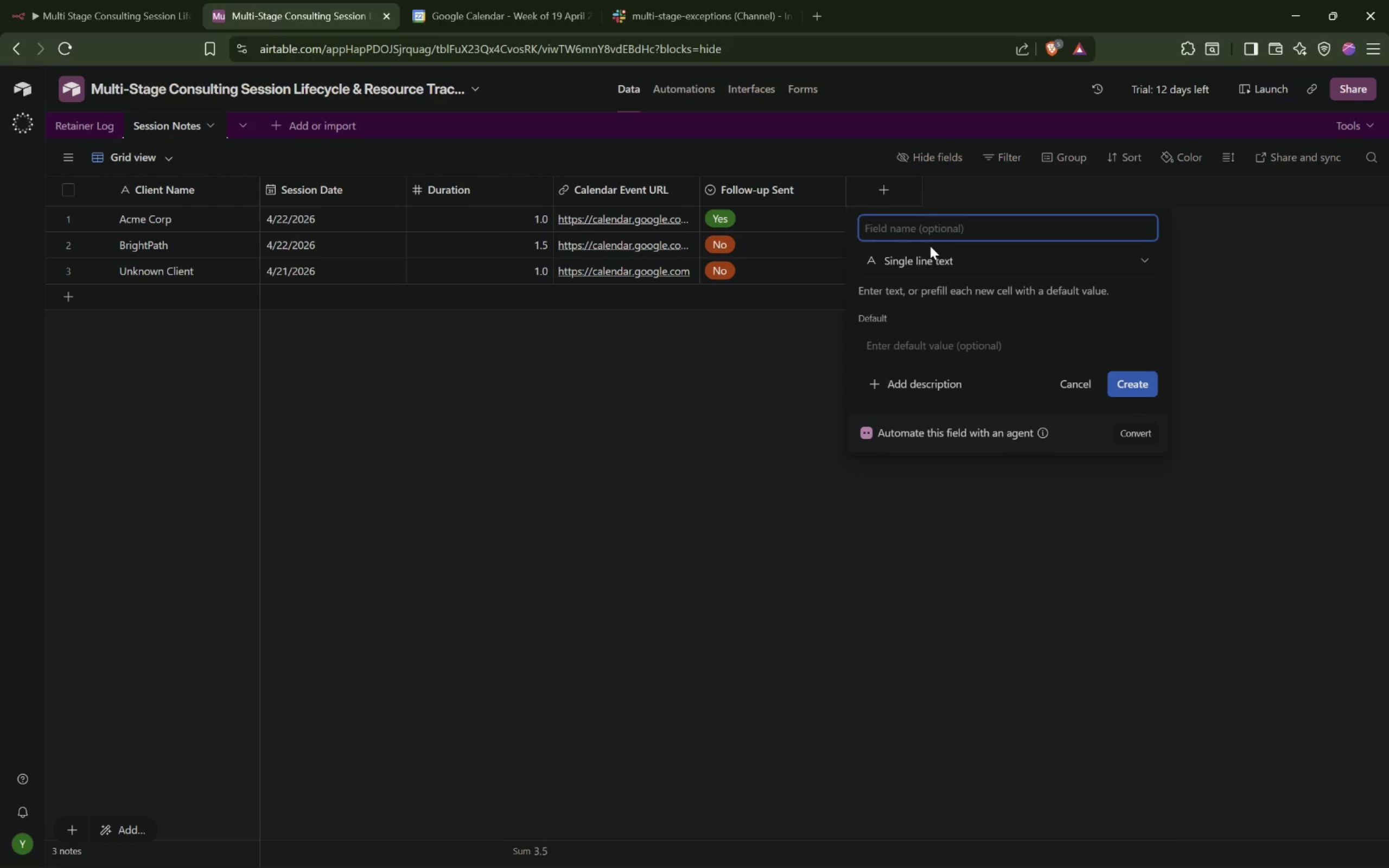 
wait(5.06)
 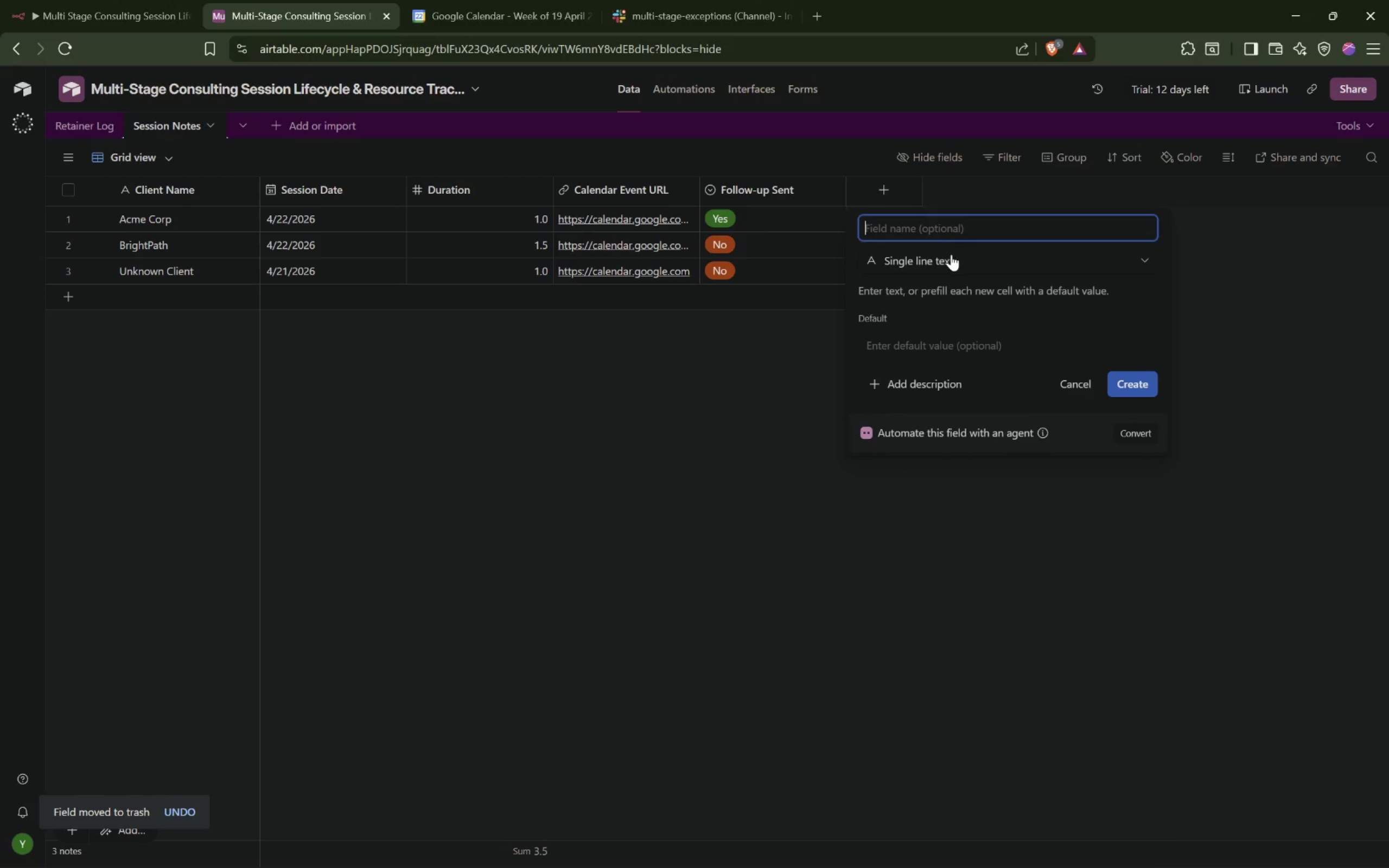 
left_click([955, 259])
 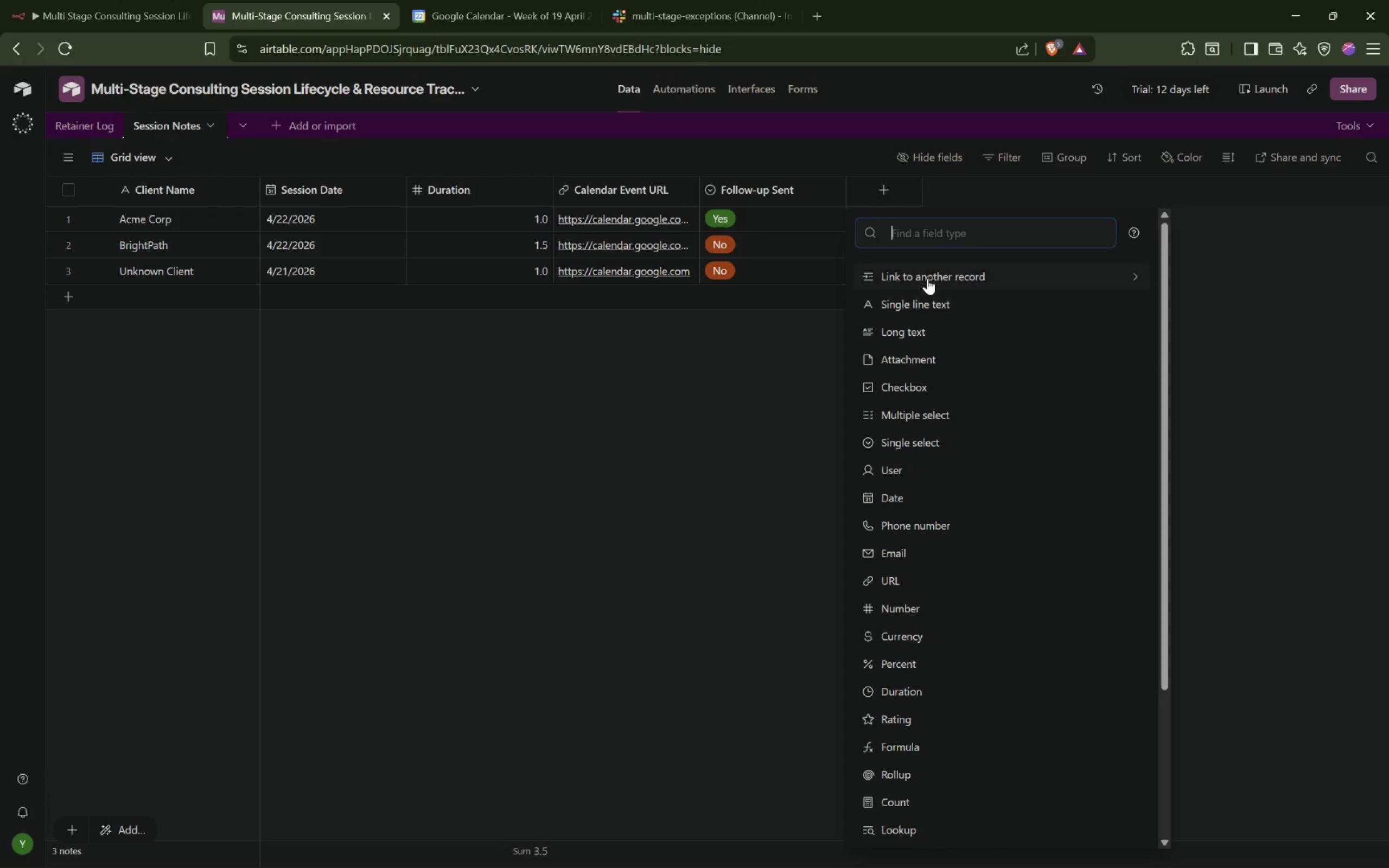 
left_click([932, 302])
 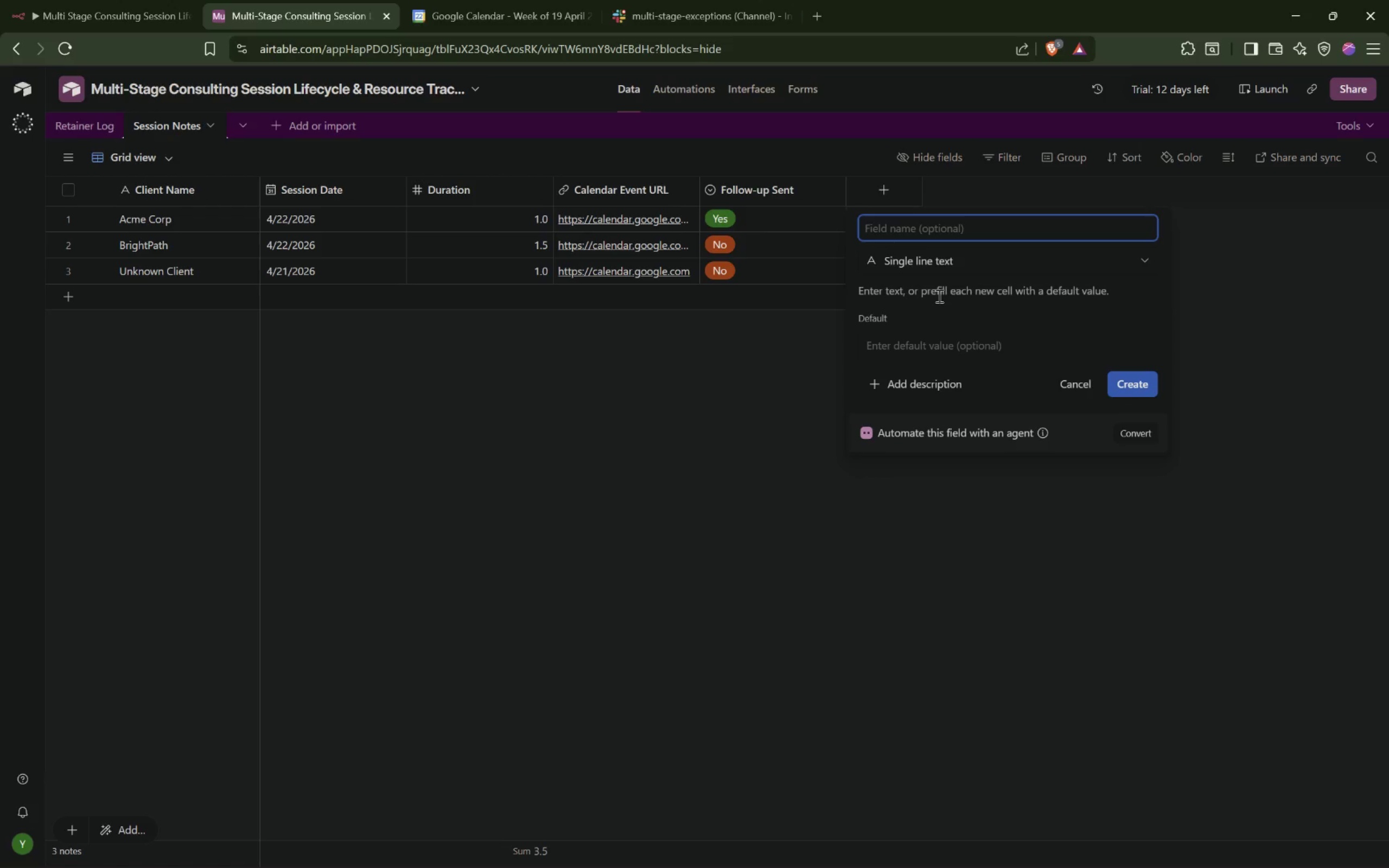 
type(Math)
key(Backspace)
type(ch Status)
 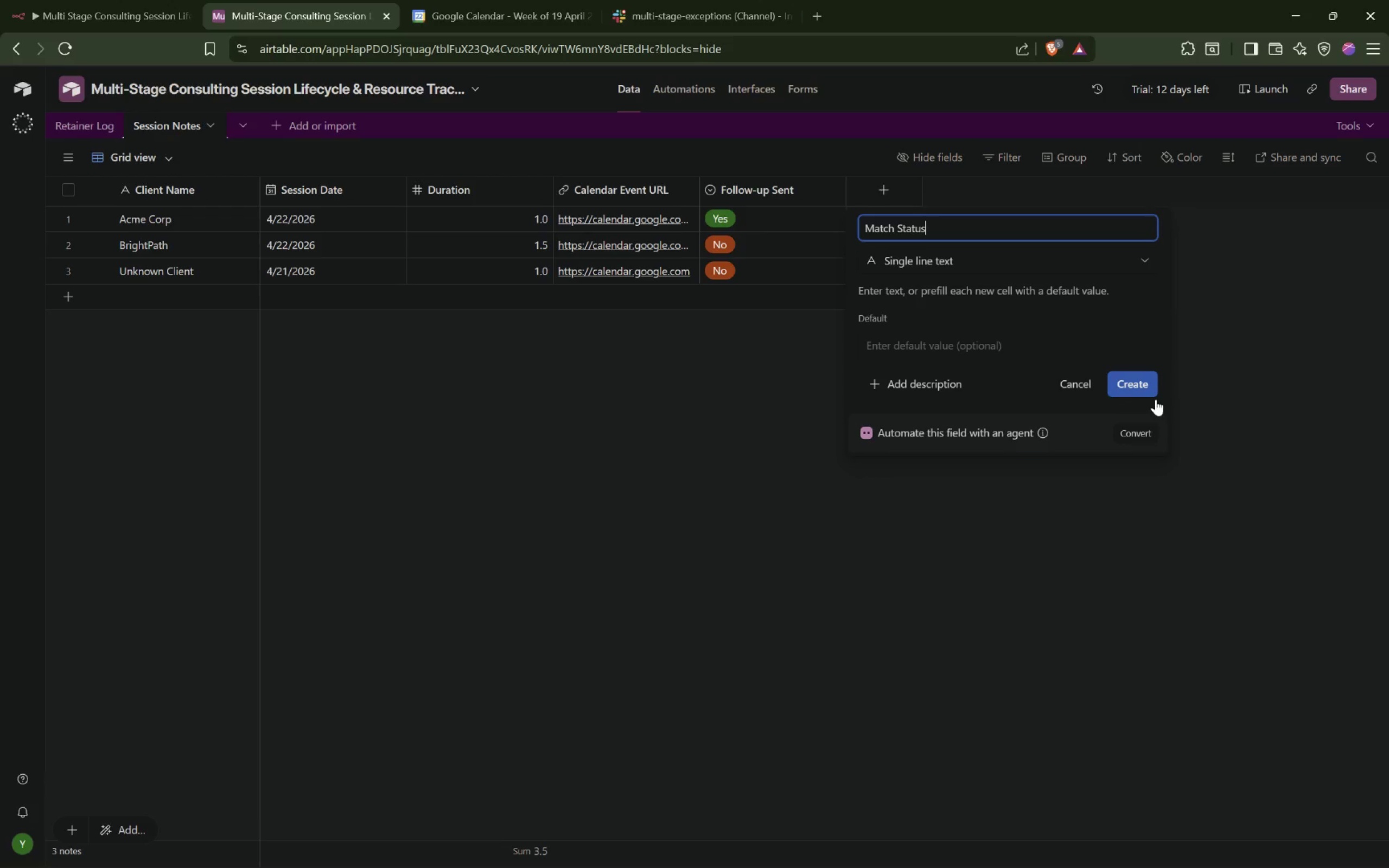 
left_click([1140, 392])
 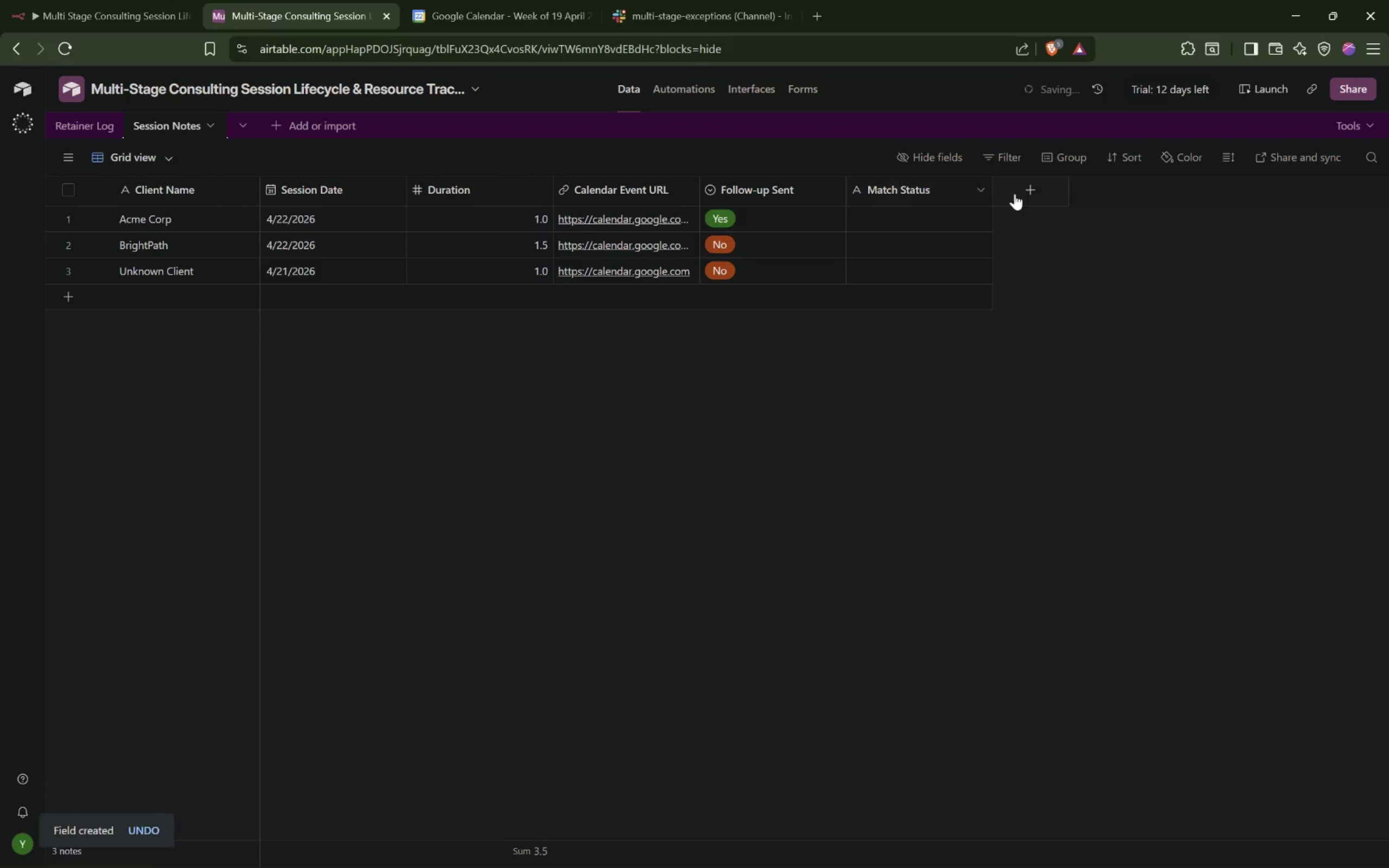 
left_click([1036, 194])
 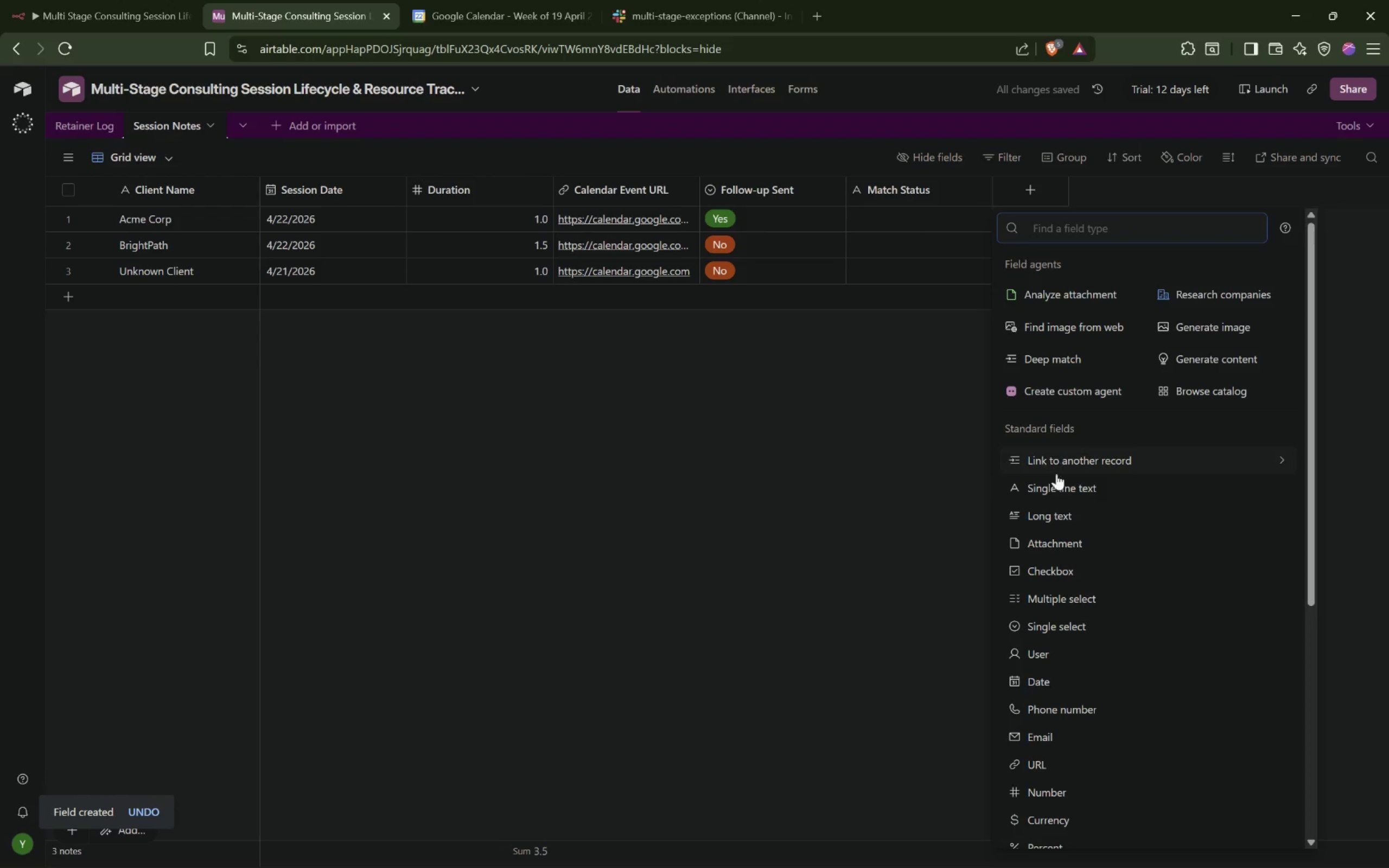 
left_click([1072, 488])
 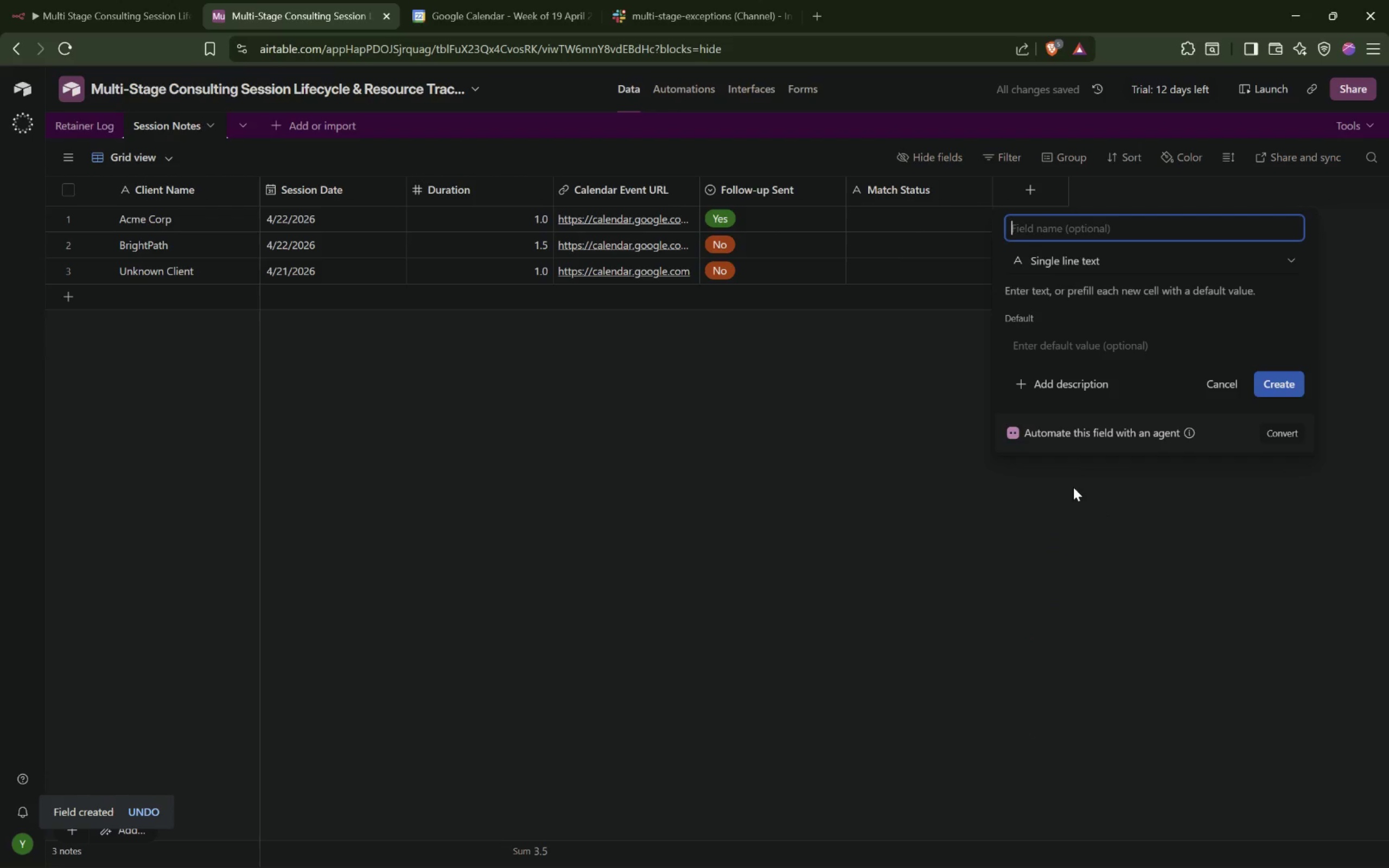 
type(Workflwo)
key(Backspace)
key(Backspace)
type(ow Status)
 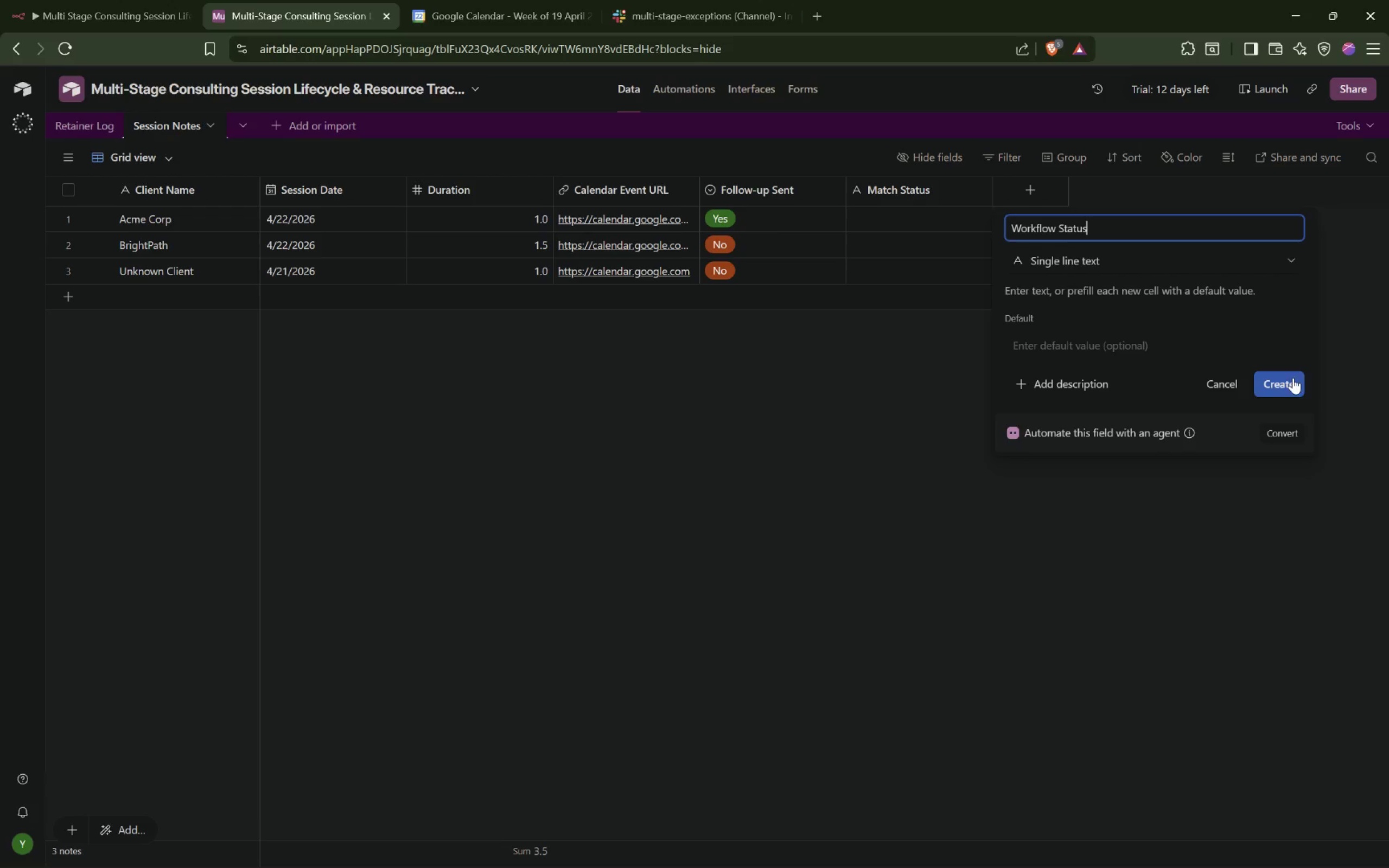 
left_click([1296, 386])
 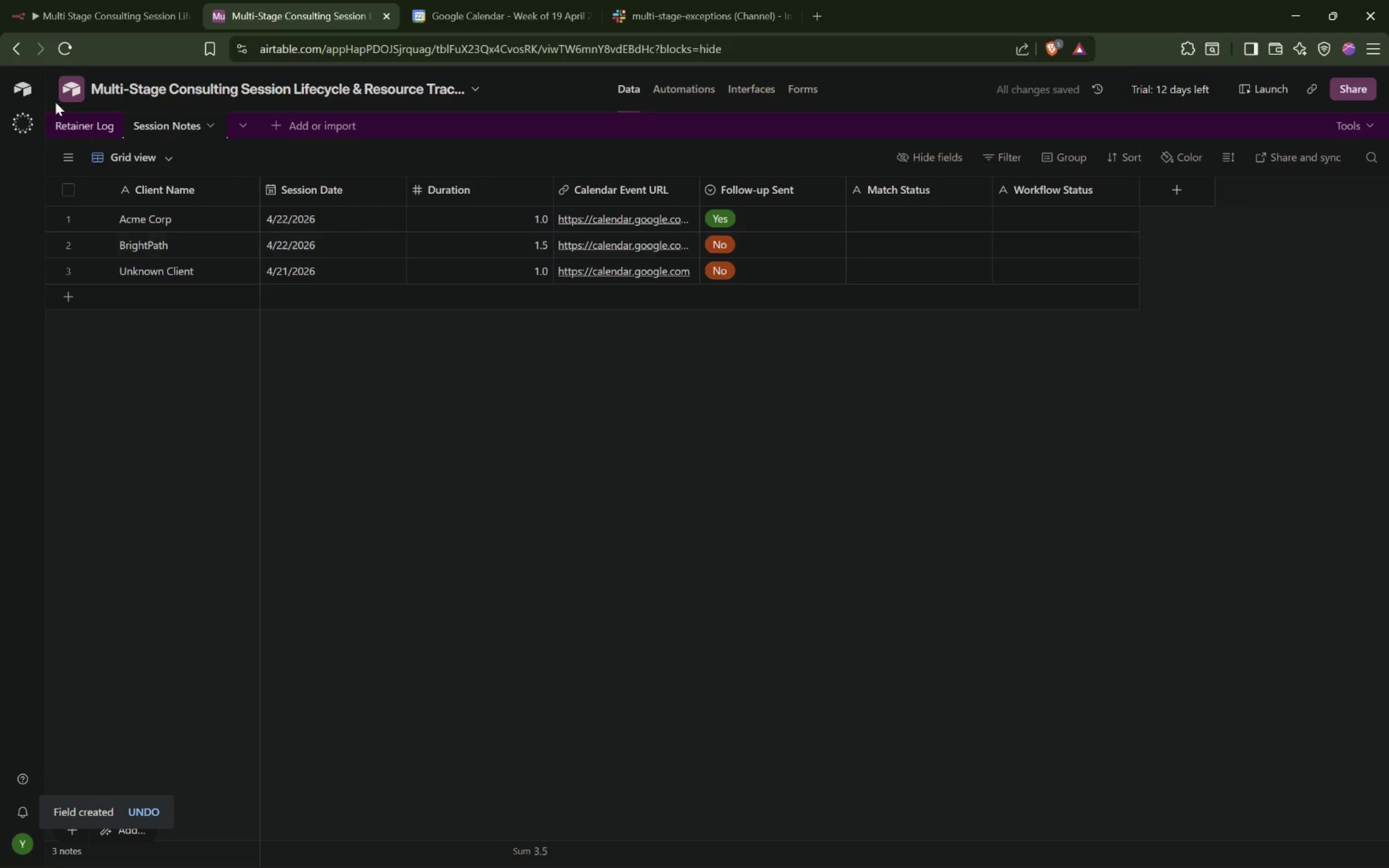 
mouse_move([120, 39])
 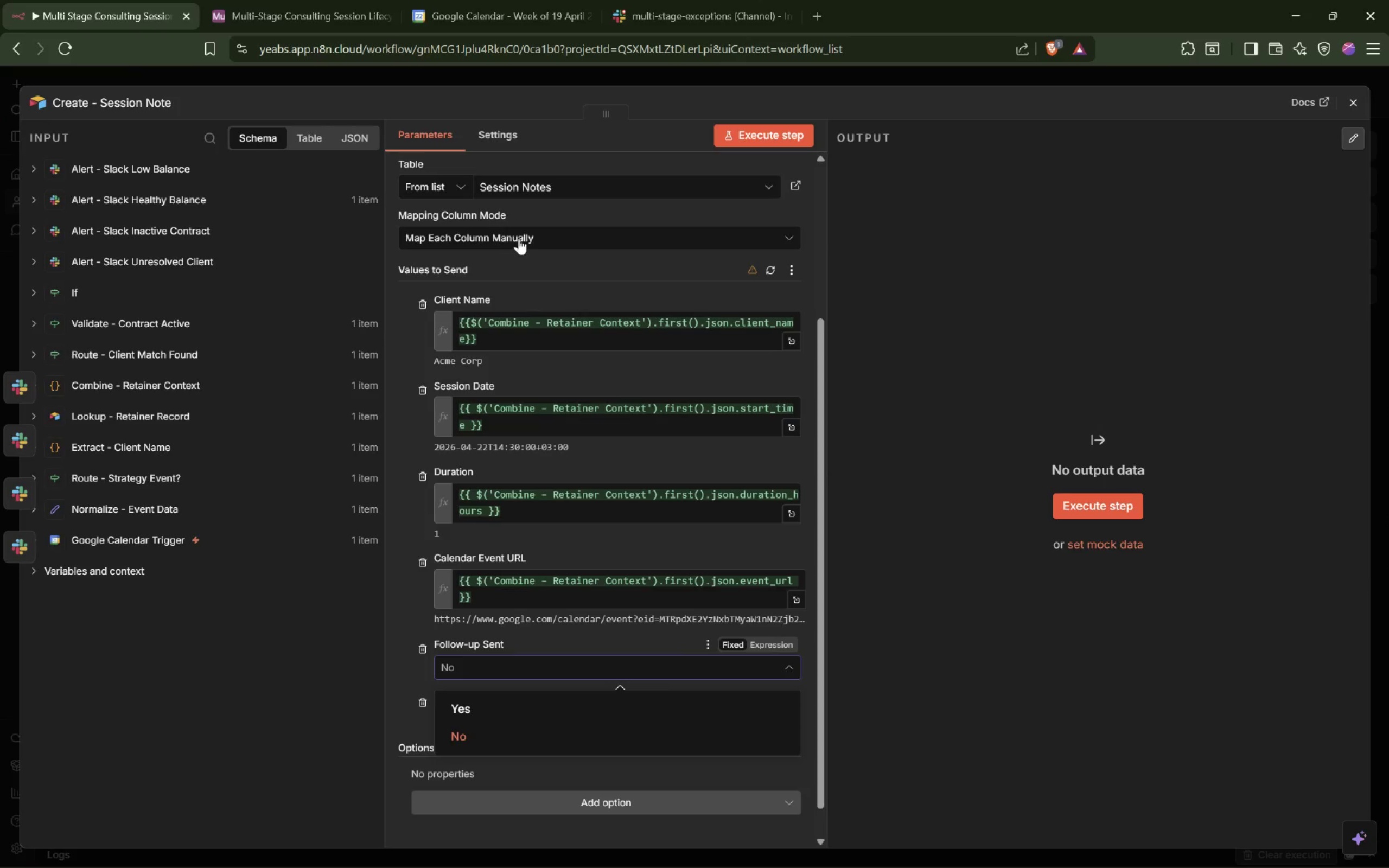 
left_click([519, 238])
 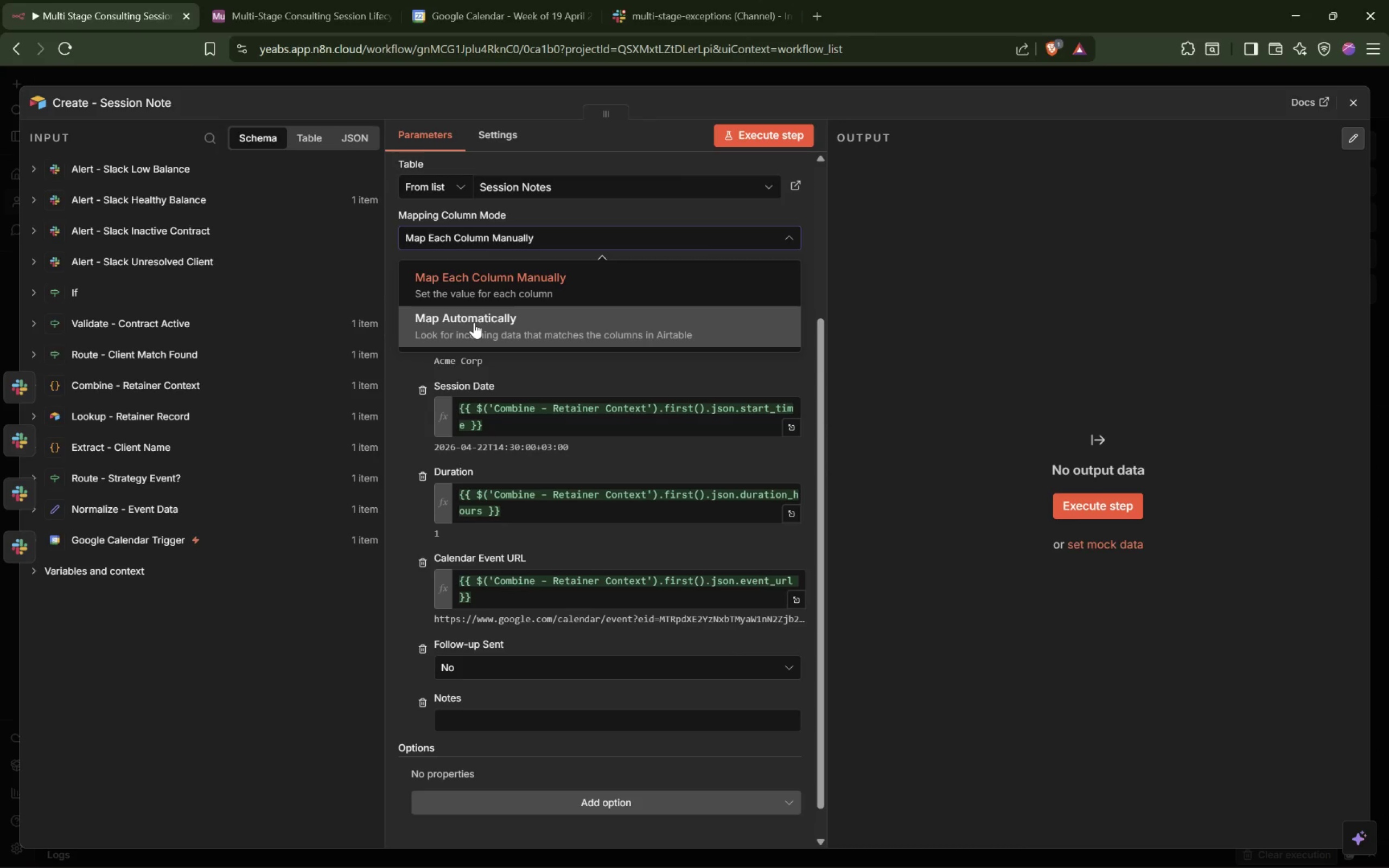 
left_click([474, 322])
 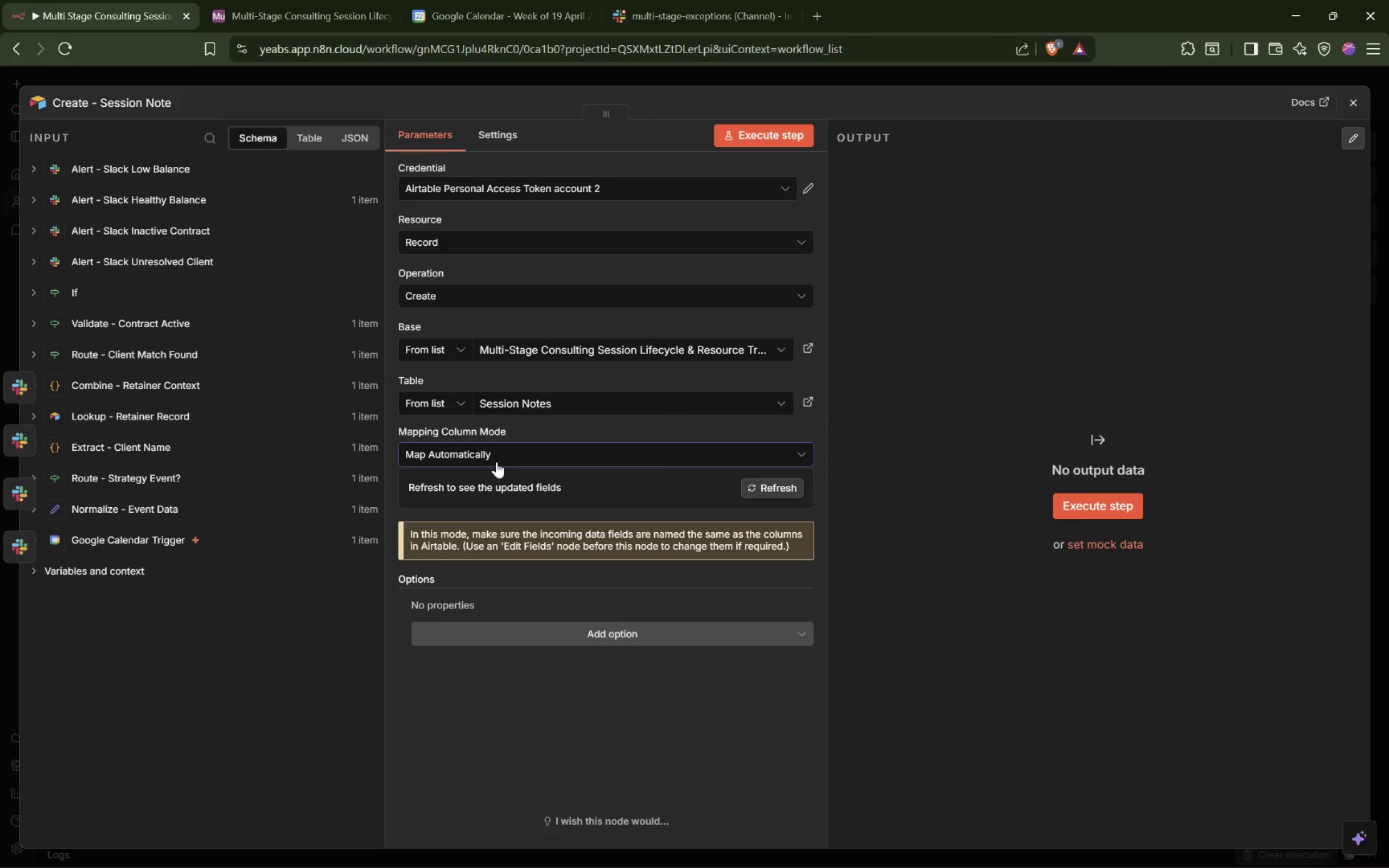 
left_click([500, 456])
 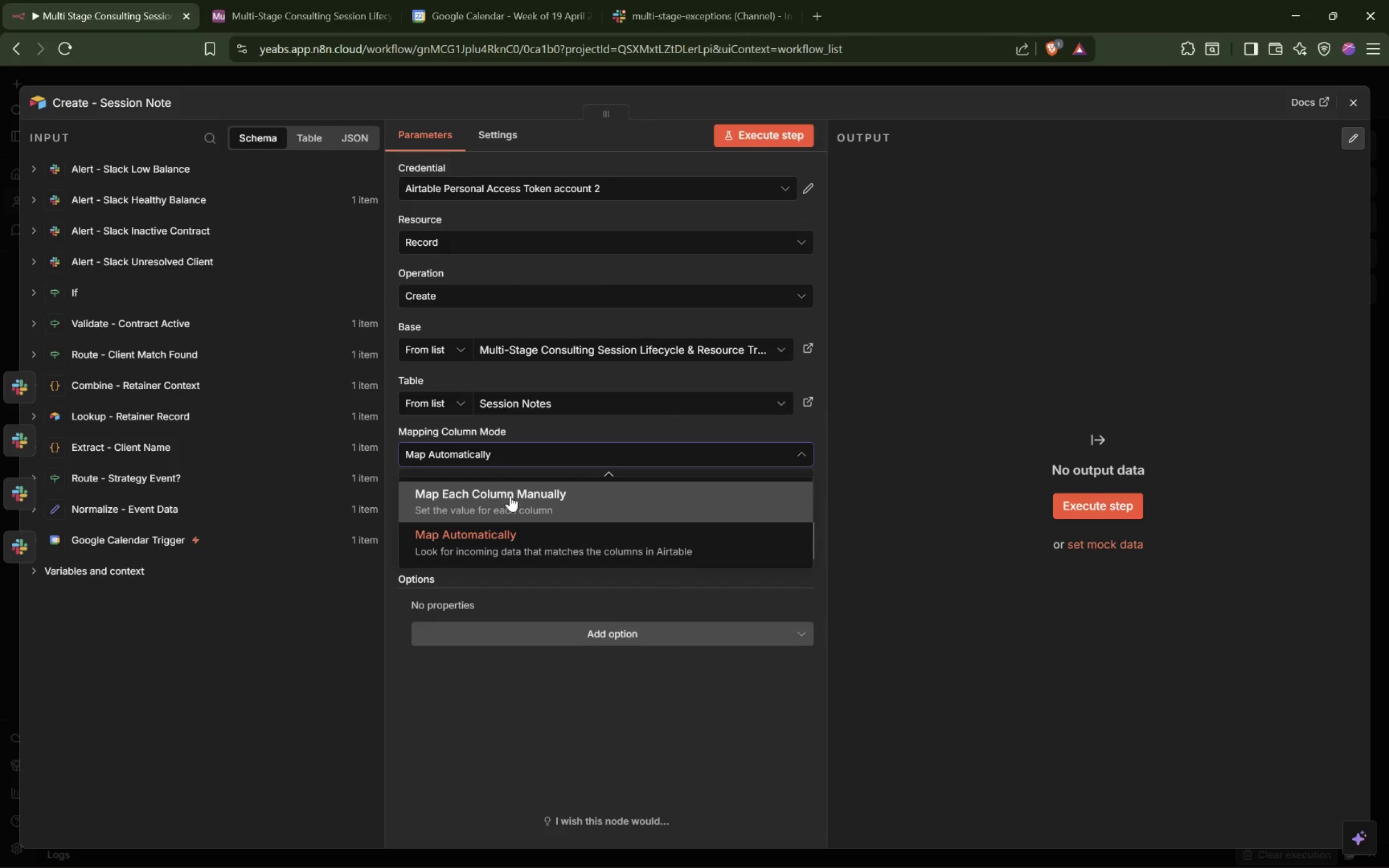 
left_click([510, 495])
 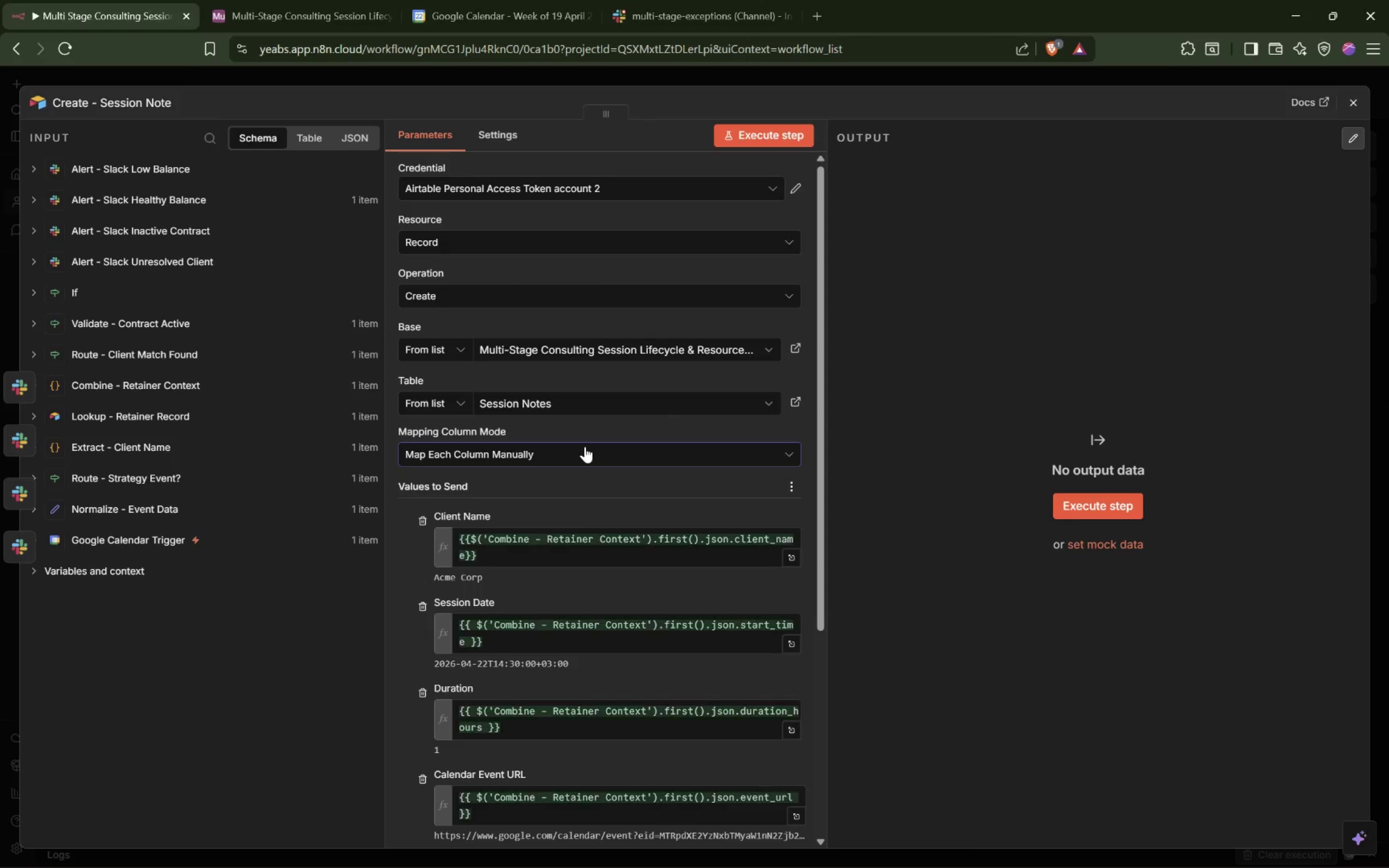 
scroll: coordinate [585, 446], scroll_direction: down, amount: 6.0
 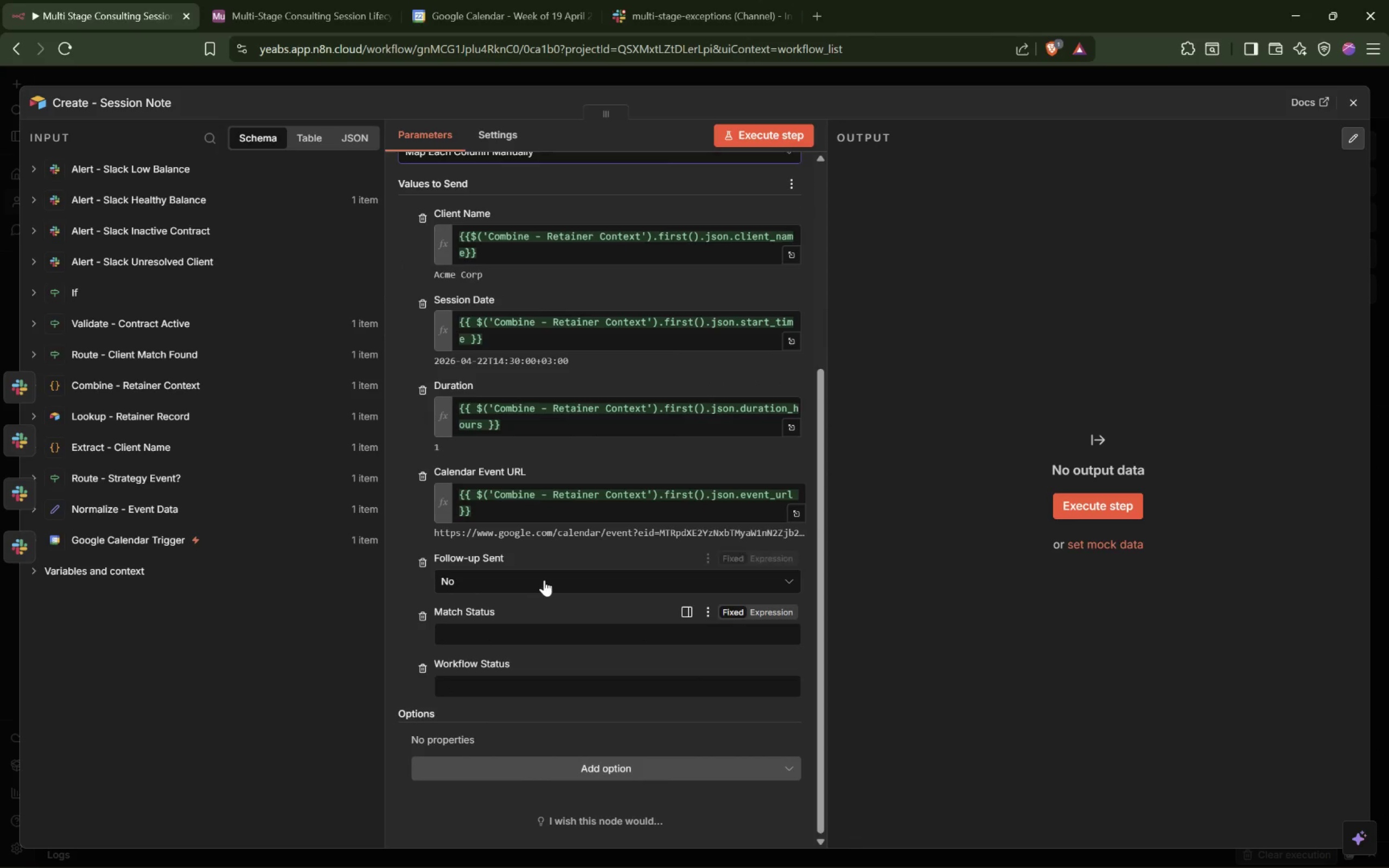 
left_click([502, 634])
 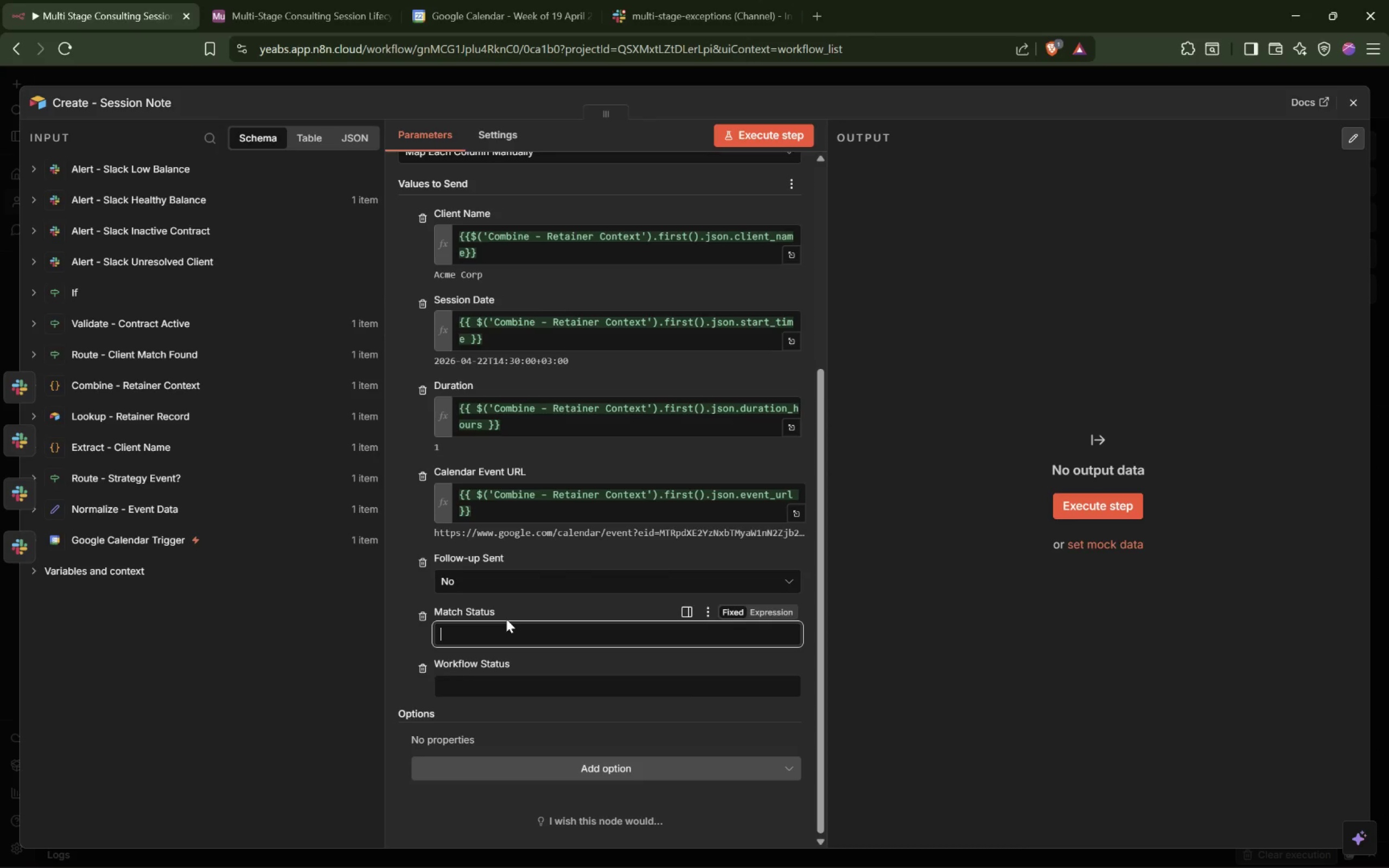 
key(Control+V)
 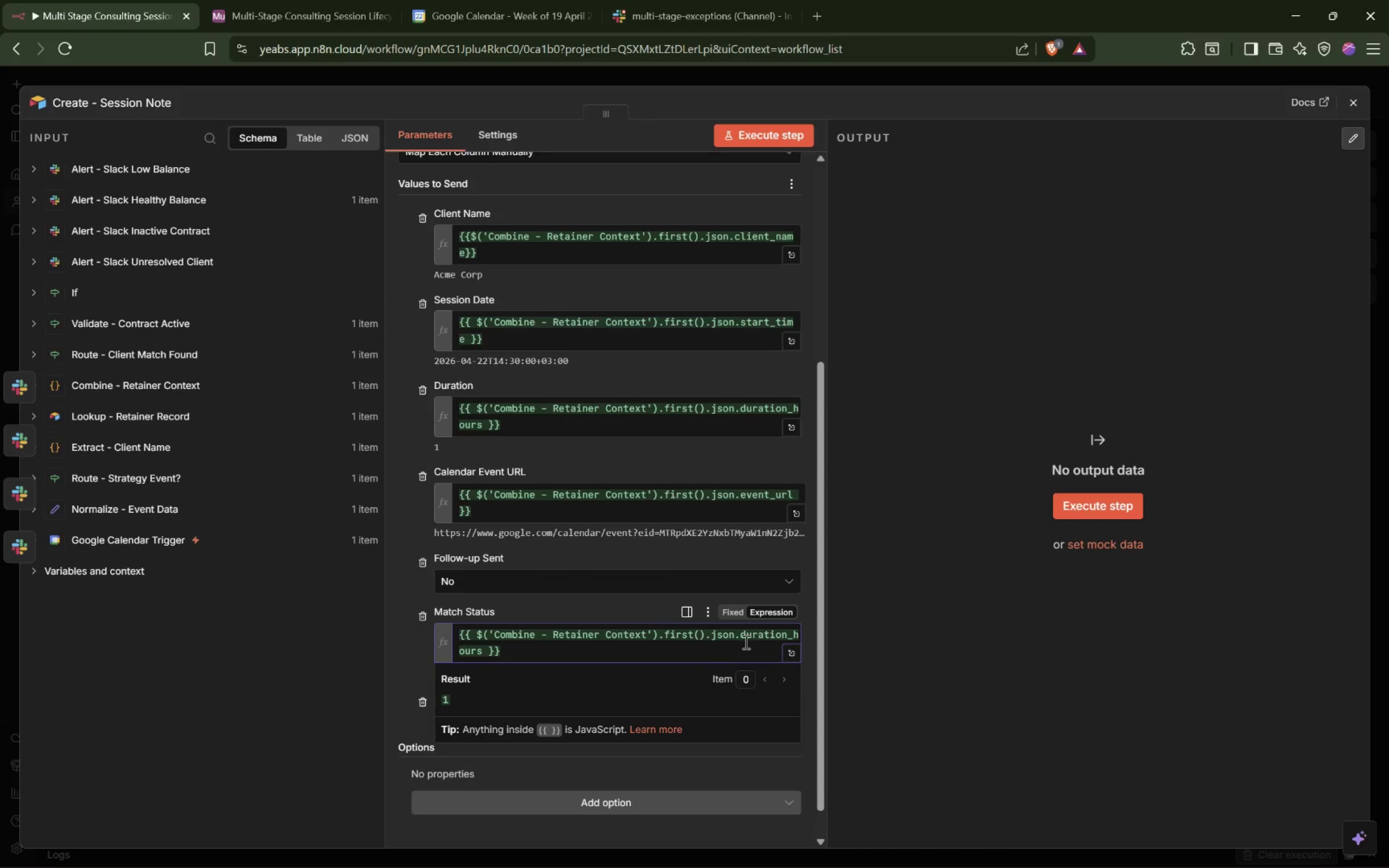 
wait(5.64)
 